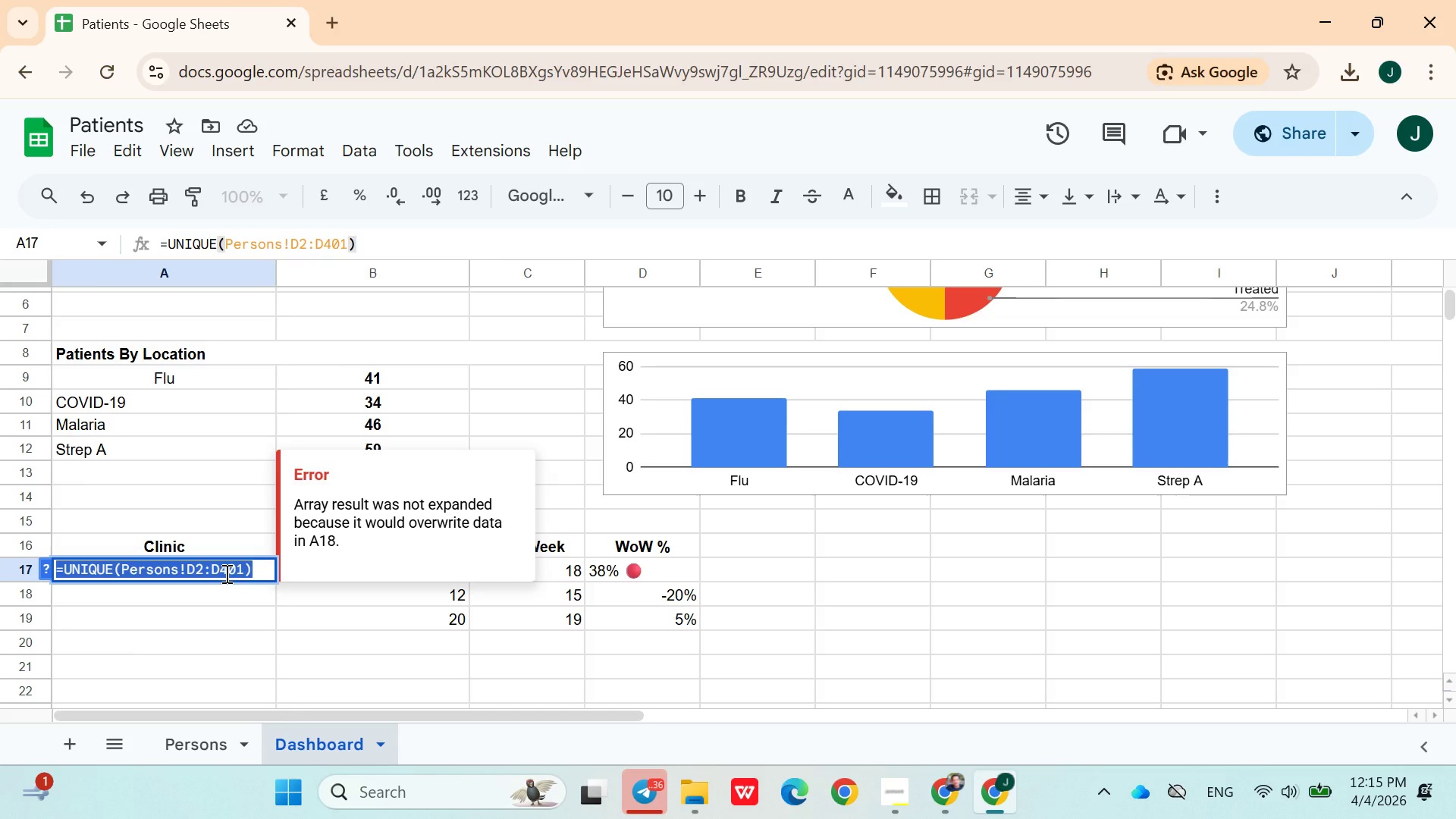 
left_click([187, 760])
 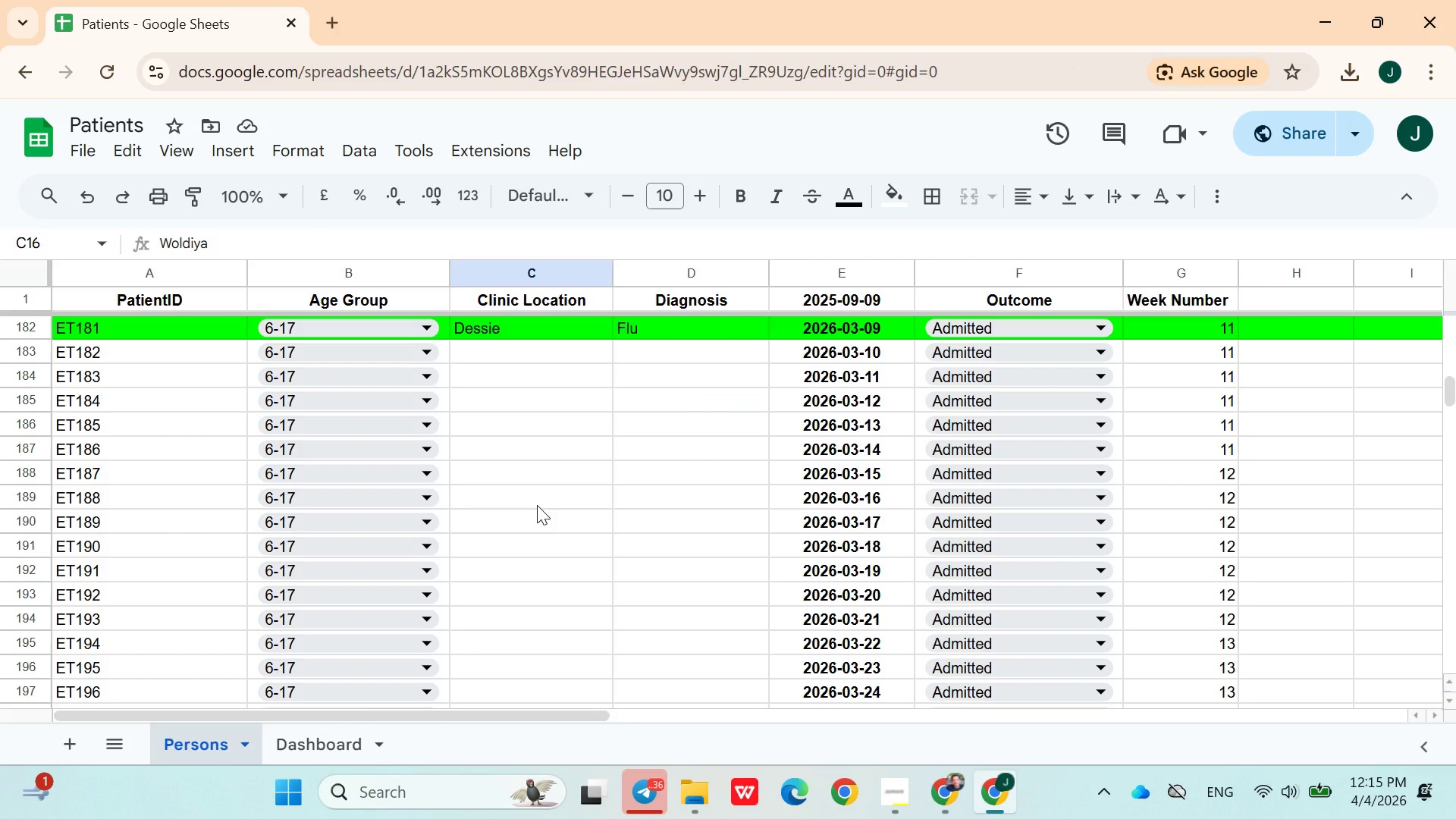 
left_click([537, 505])
 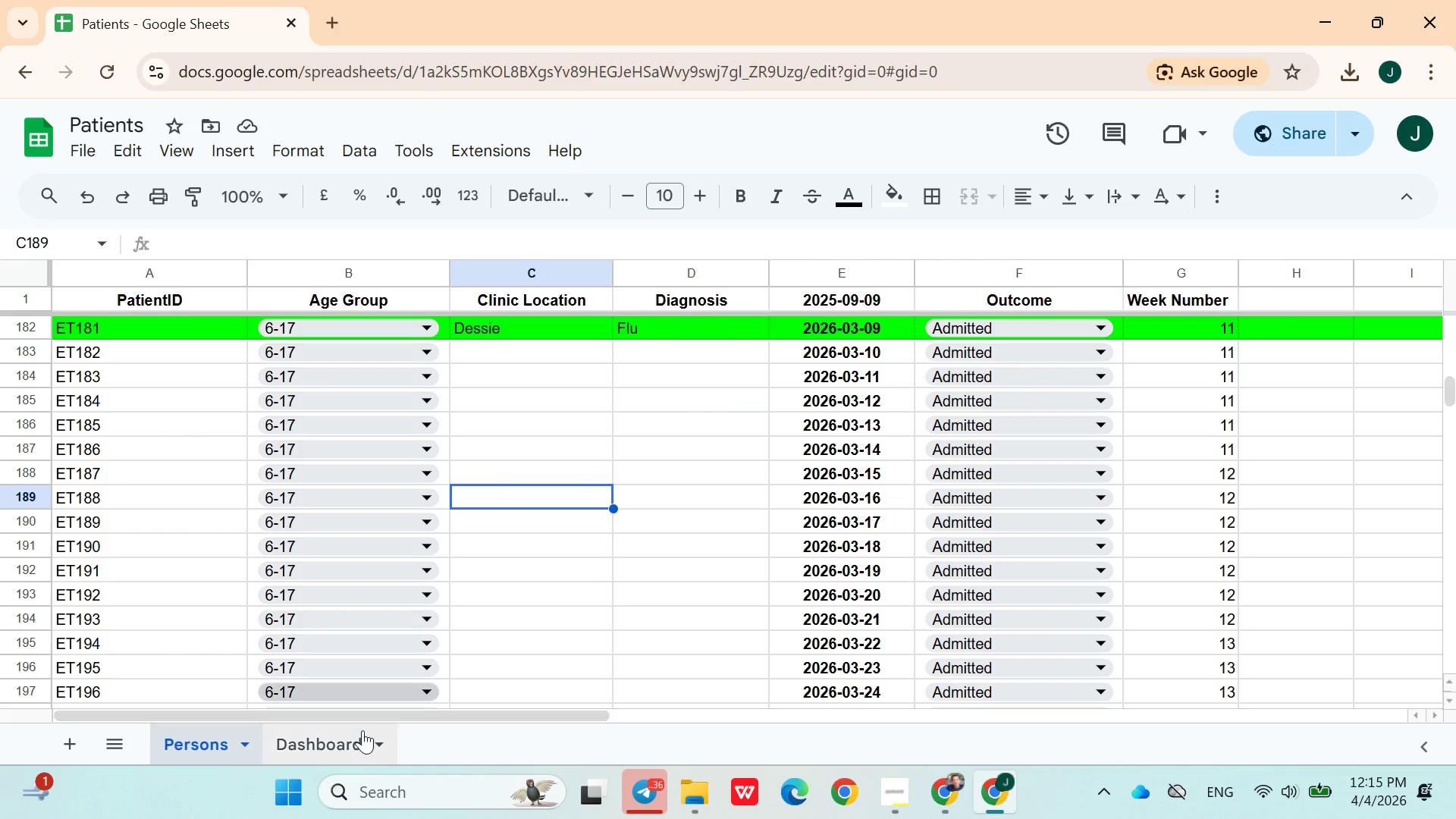 
left_click([339, 745])
 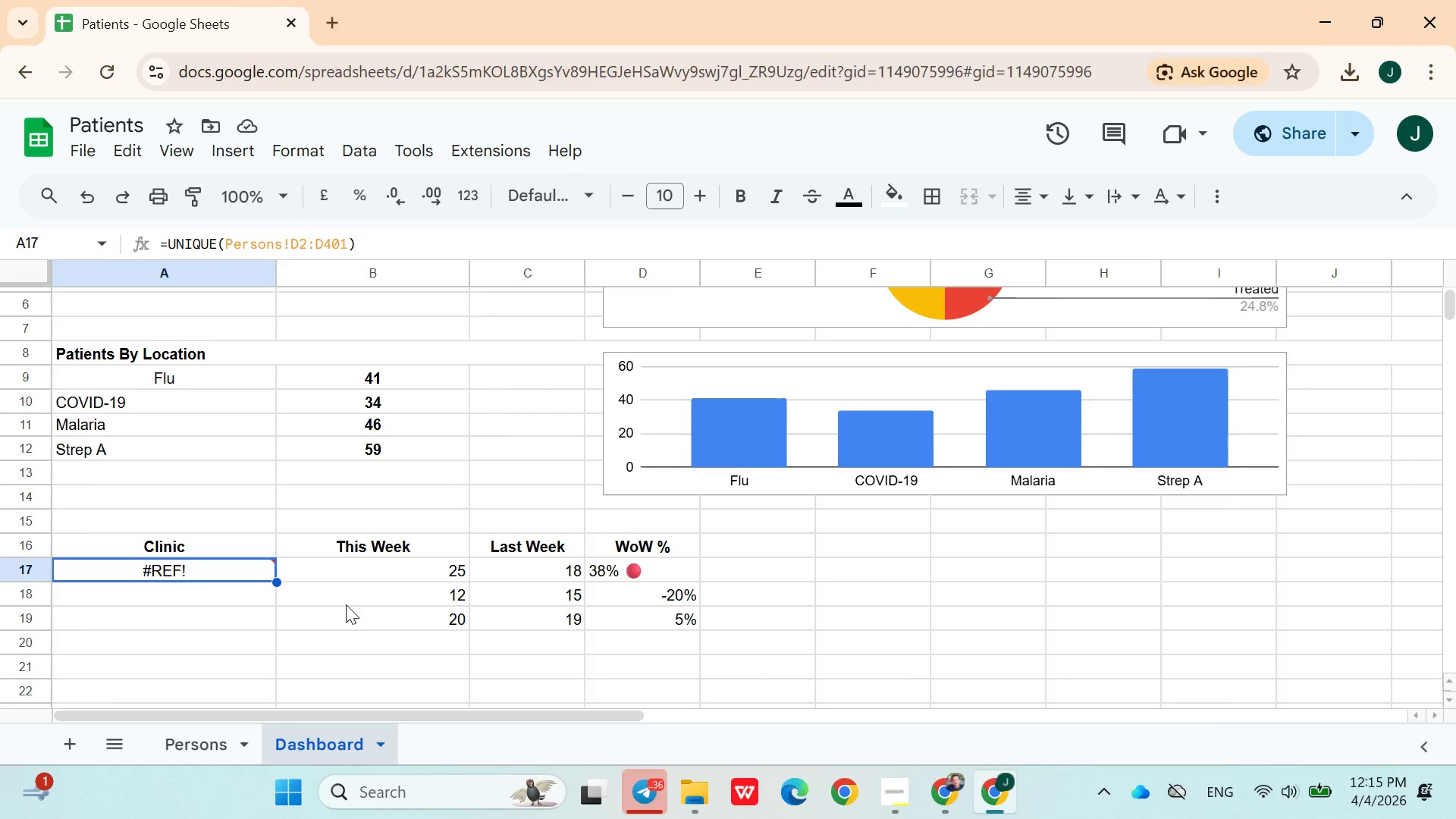 
double_click([234, 570])
 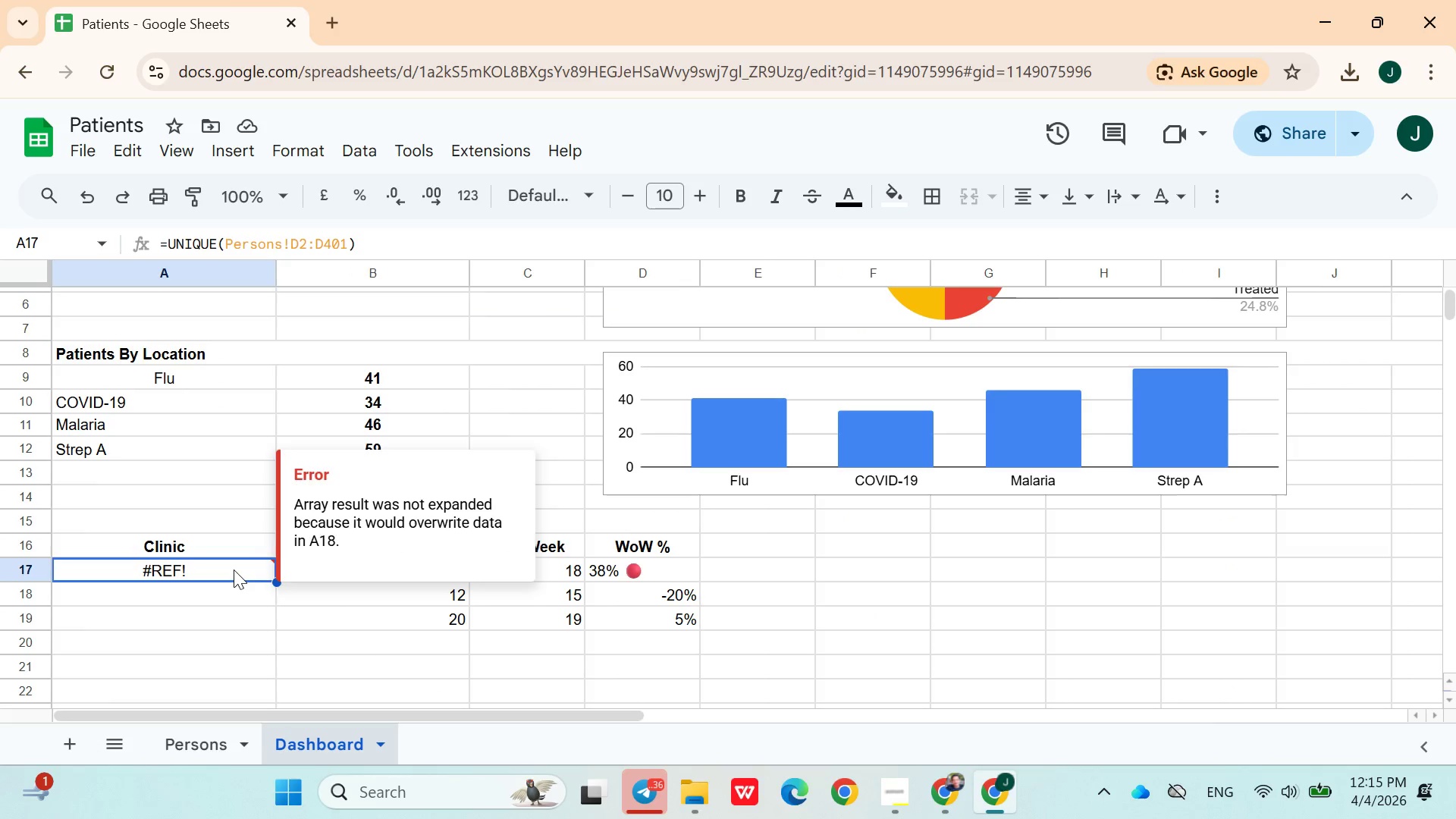 
triple_click([234, 570])
 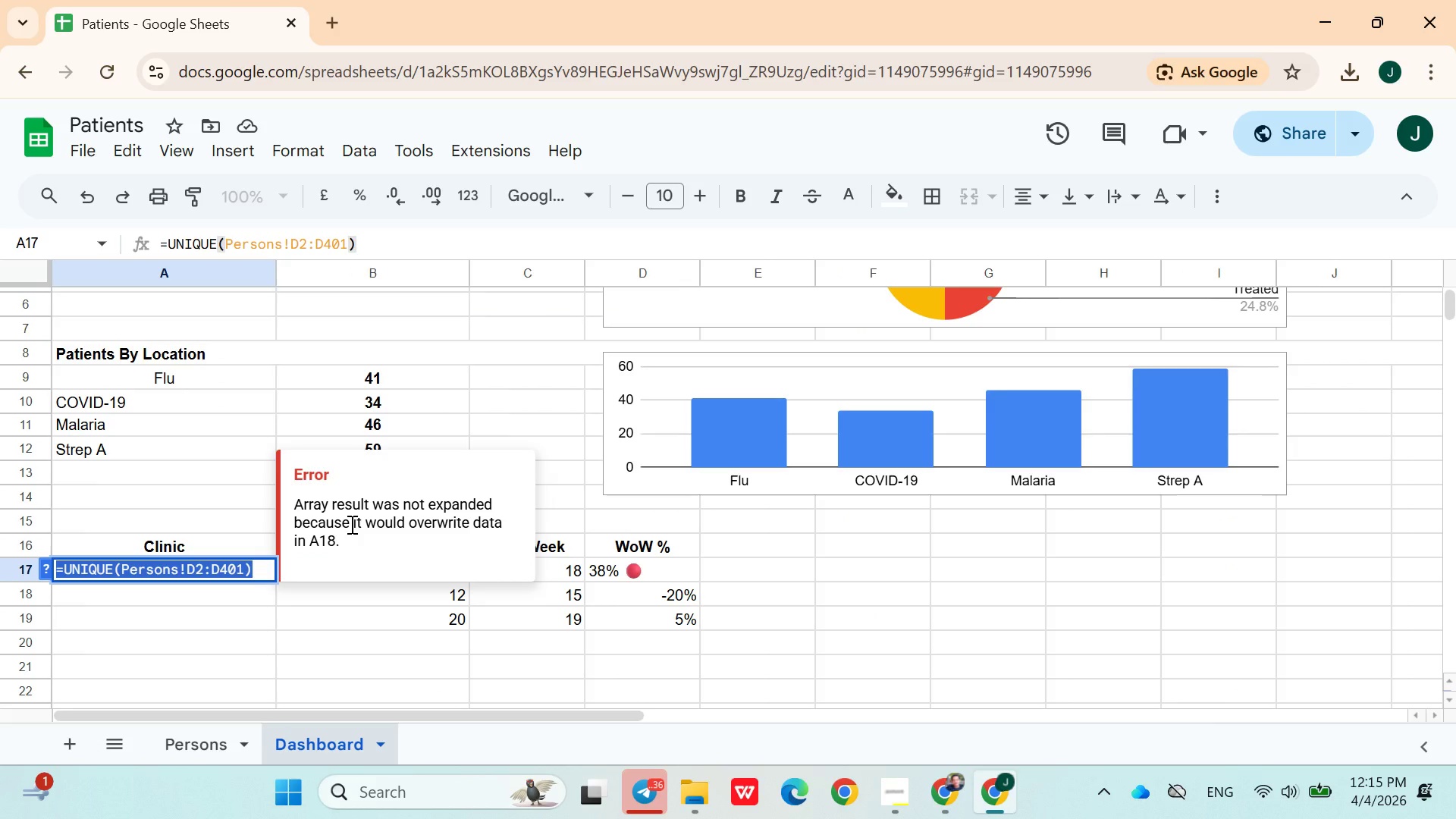 
wait(7.75)
 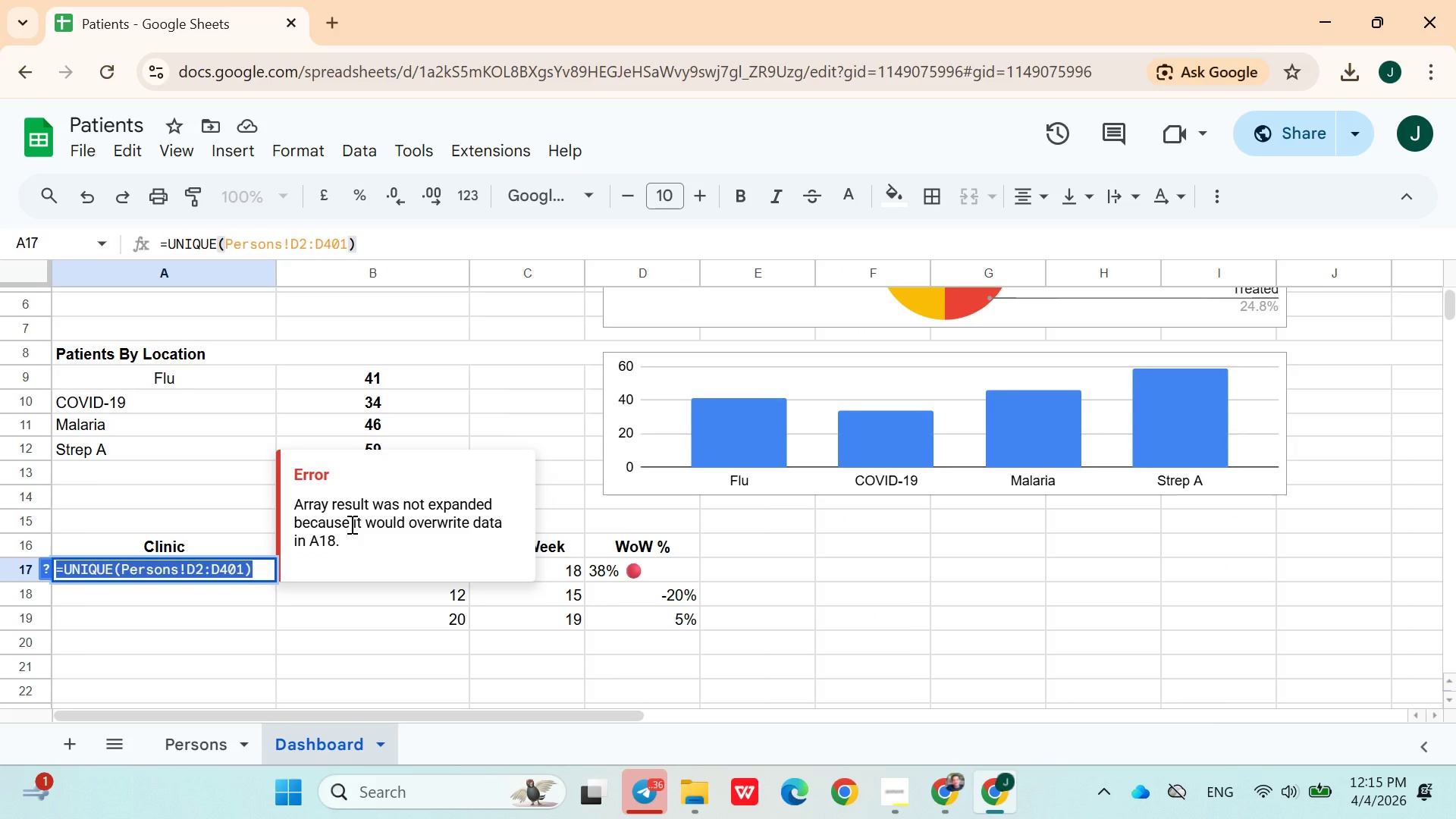 
left_click([217, 739])
 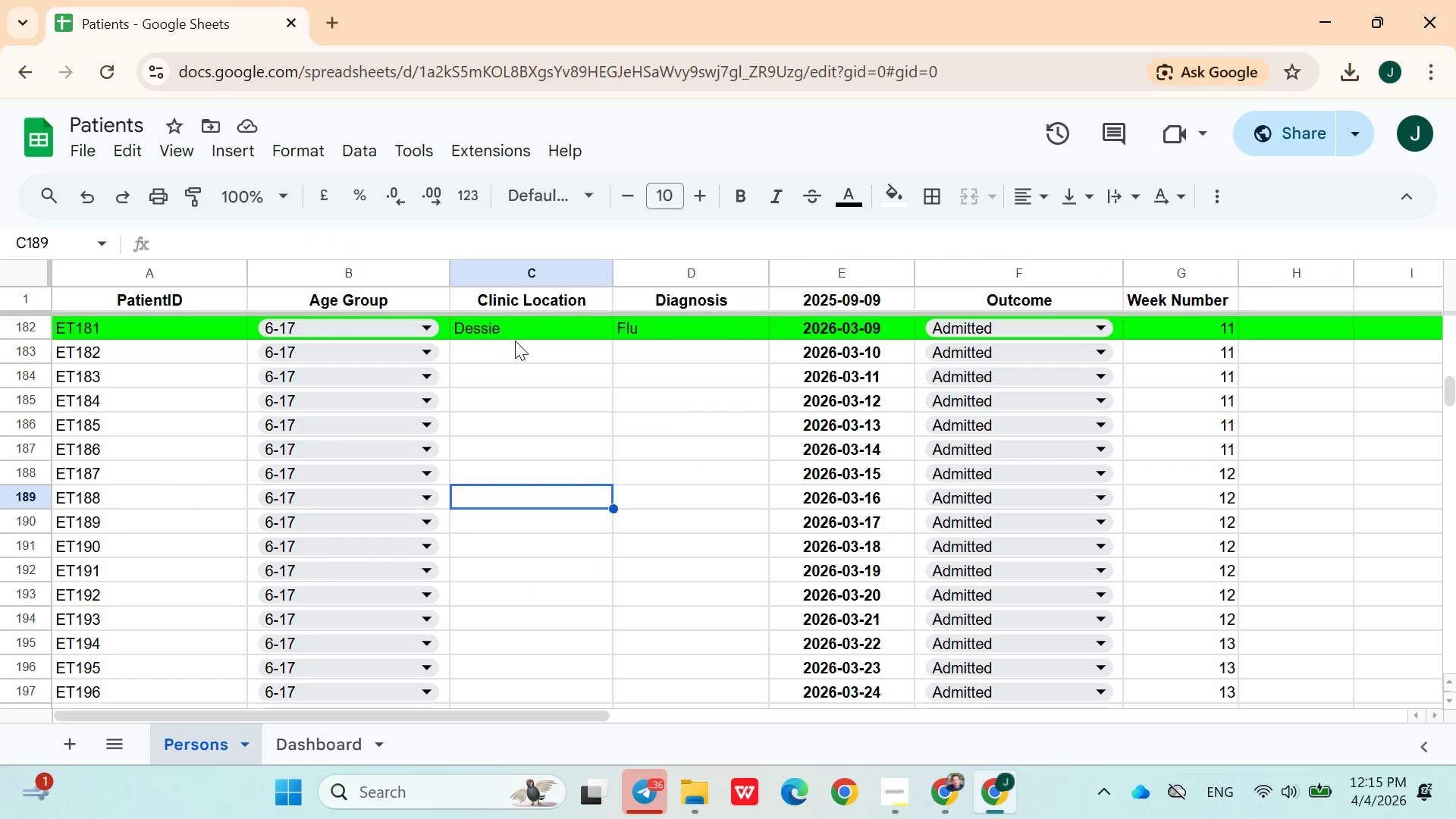 
left_click([509, 354])
 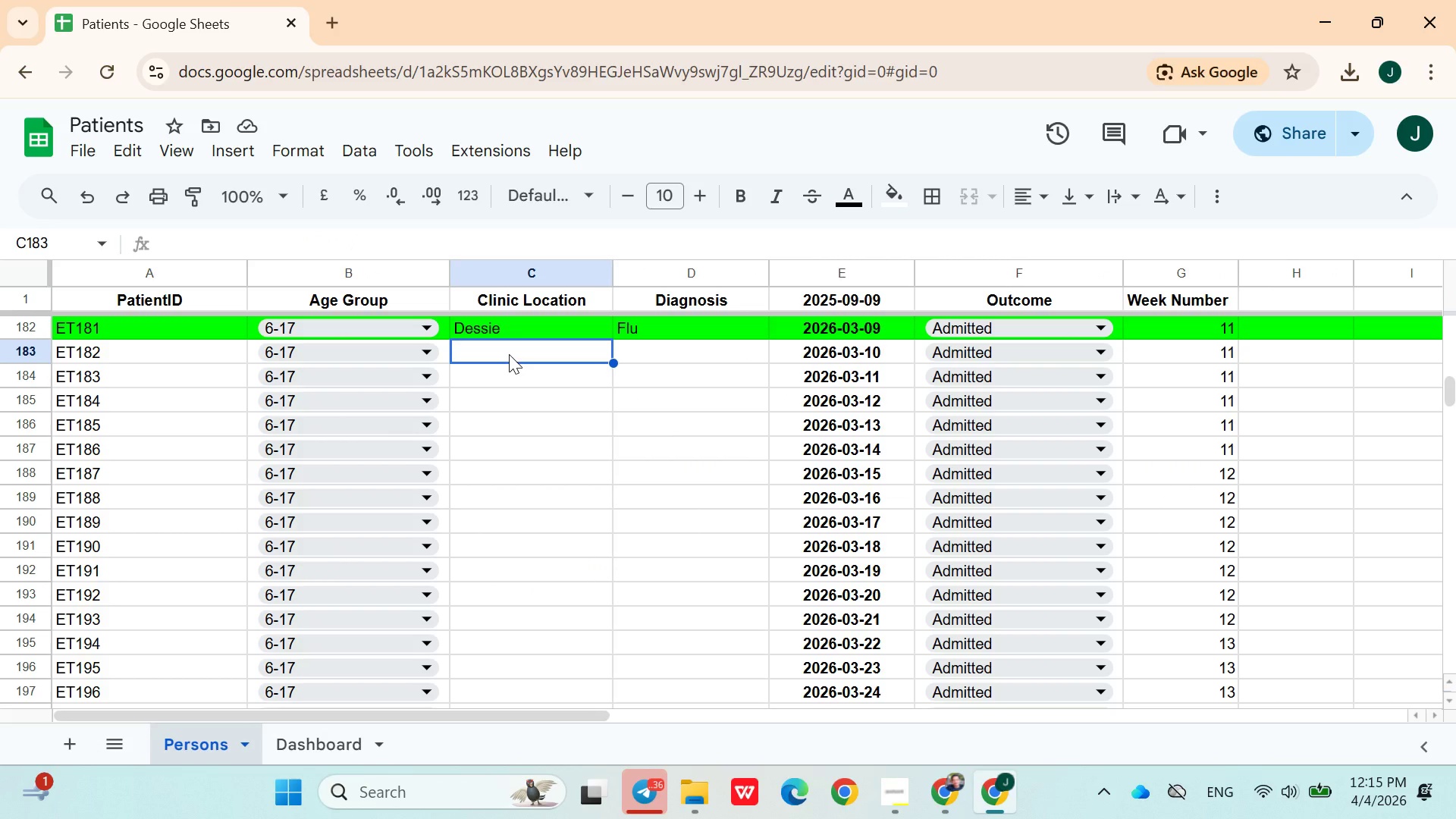 
type(ad)
 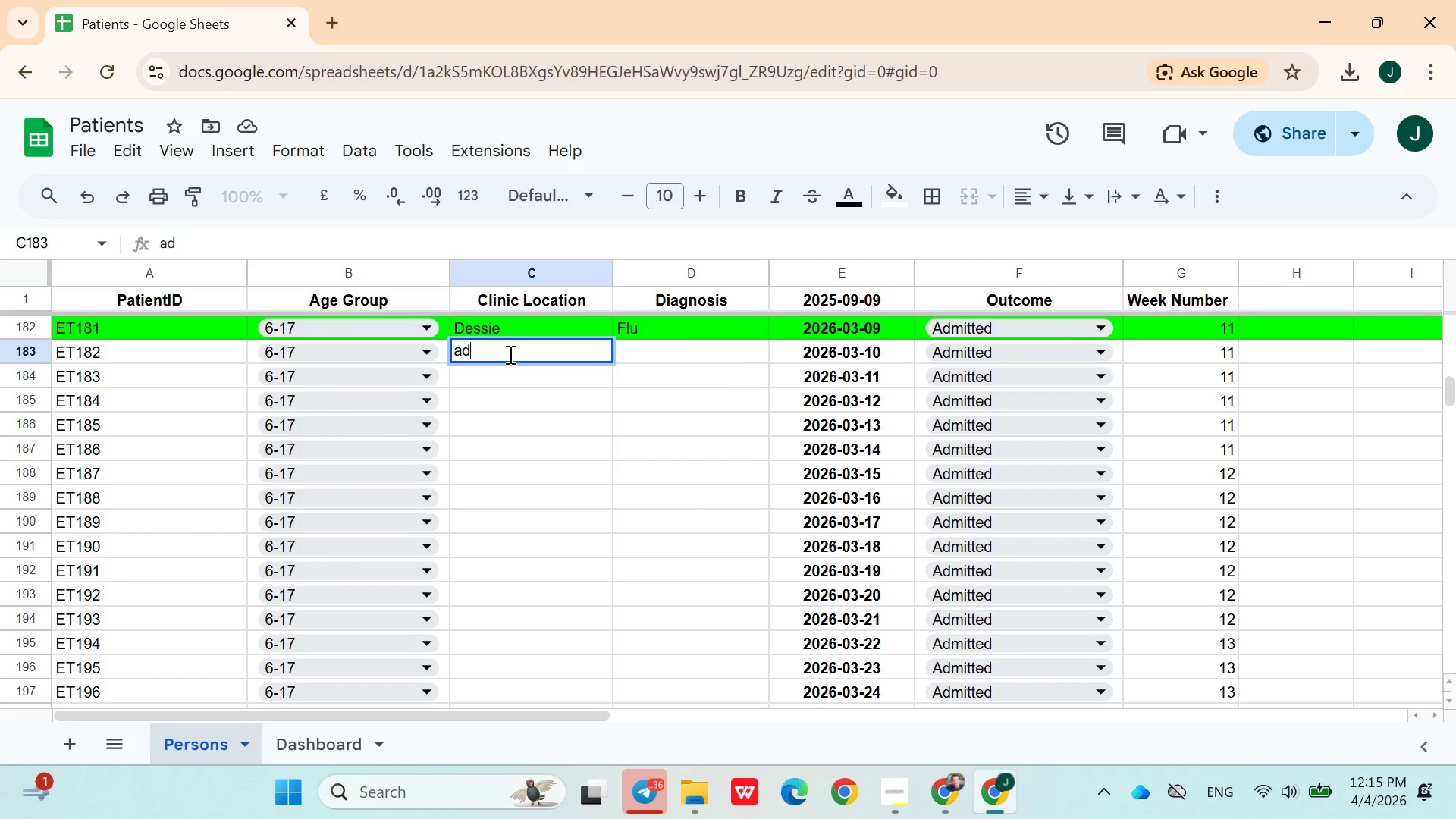 
key(ArrowDown)
 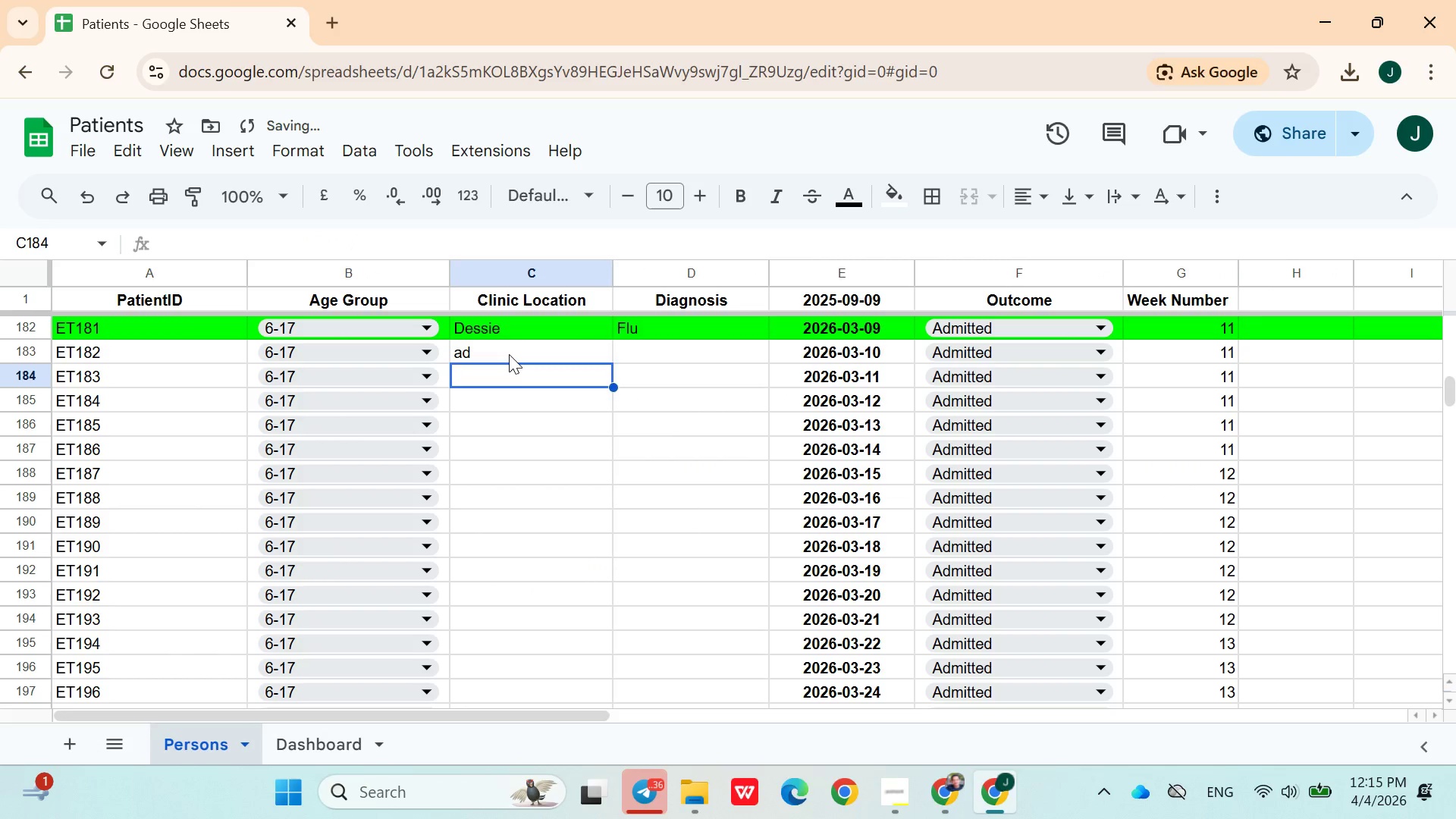 
key(ArrowUp)
 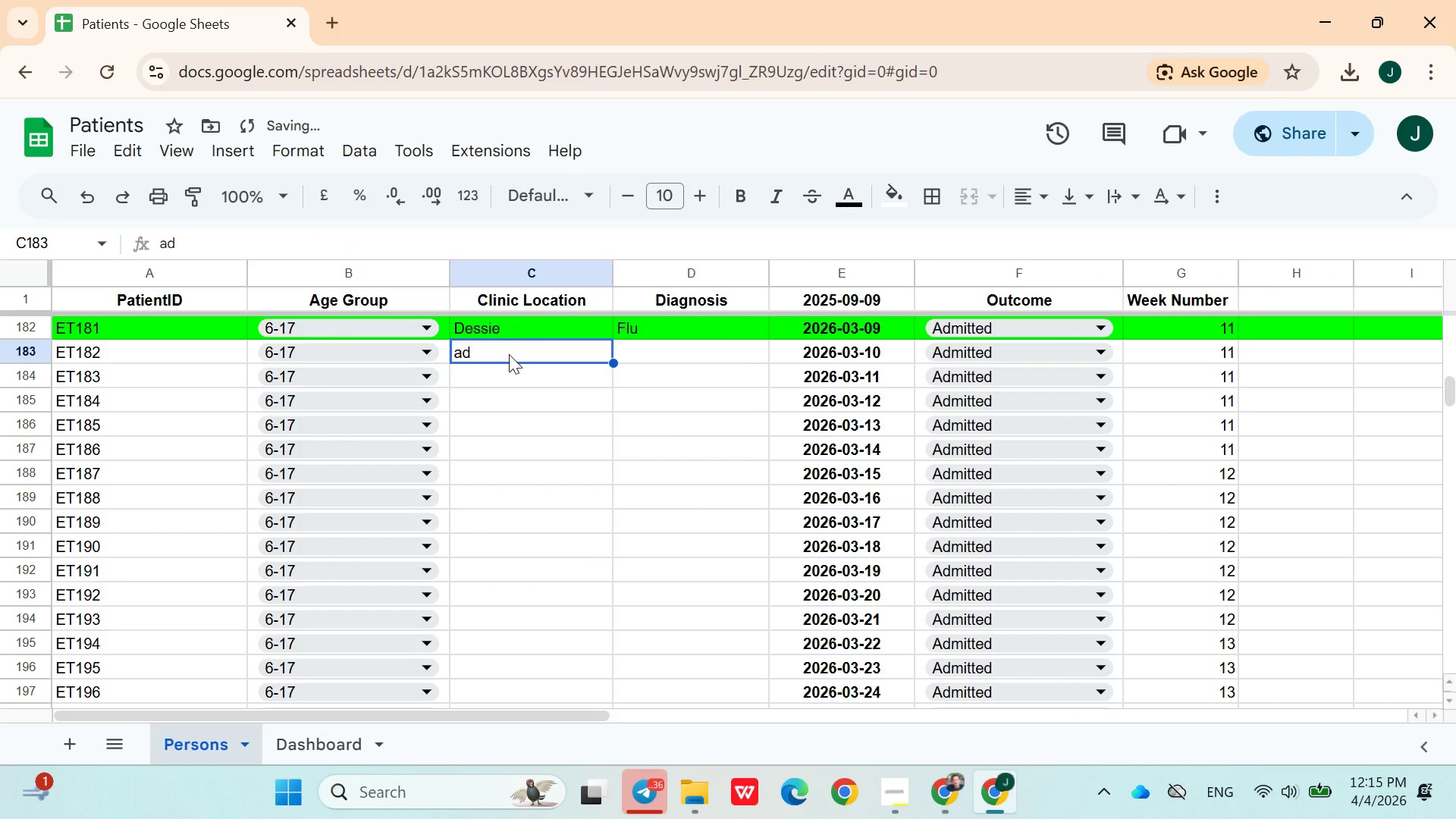 
type(ada)
 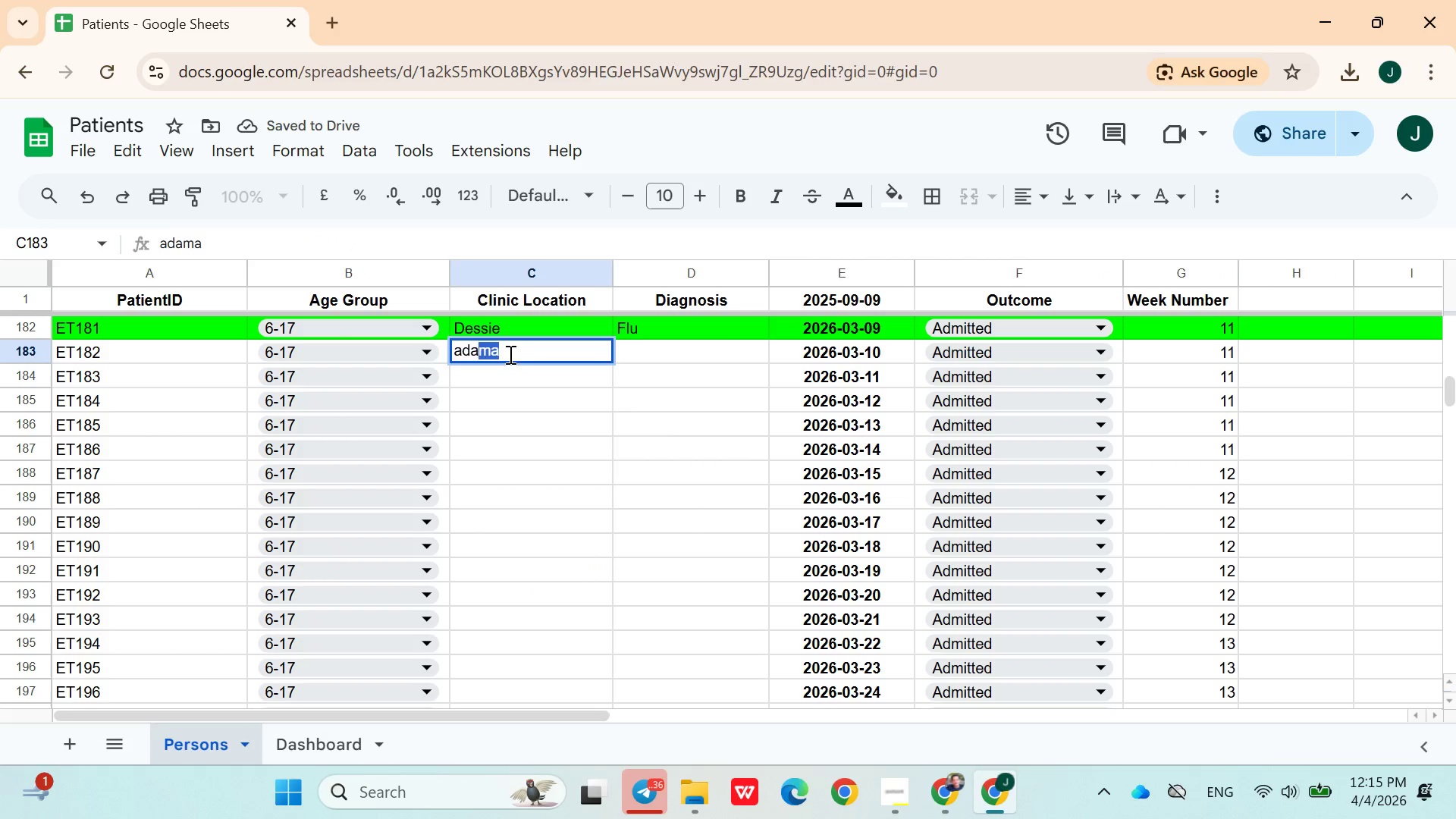 
key(ArrowDown)
 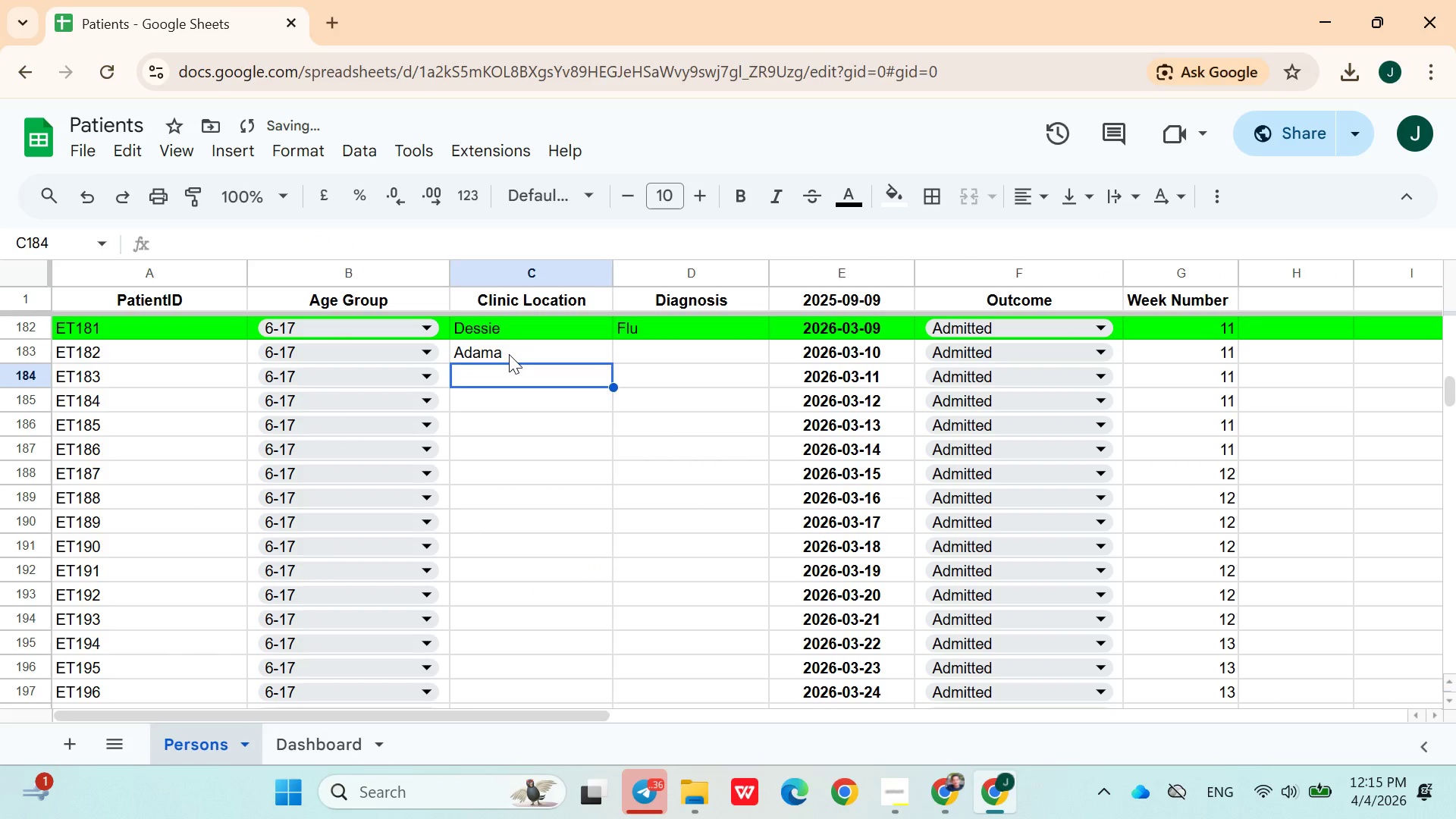 
type(add)
 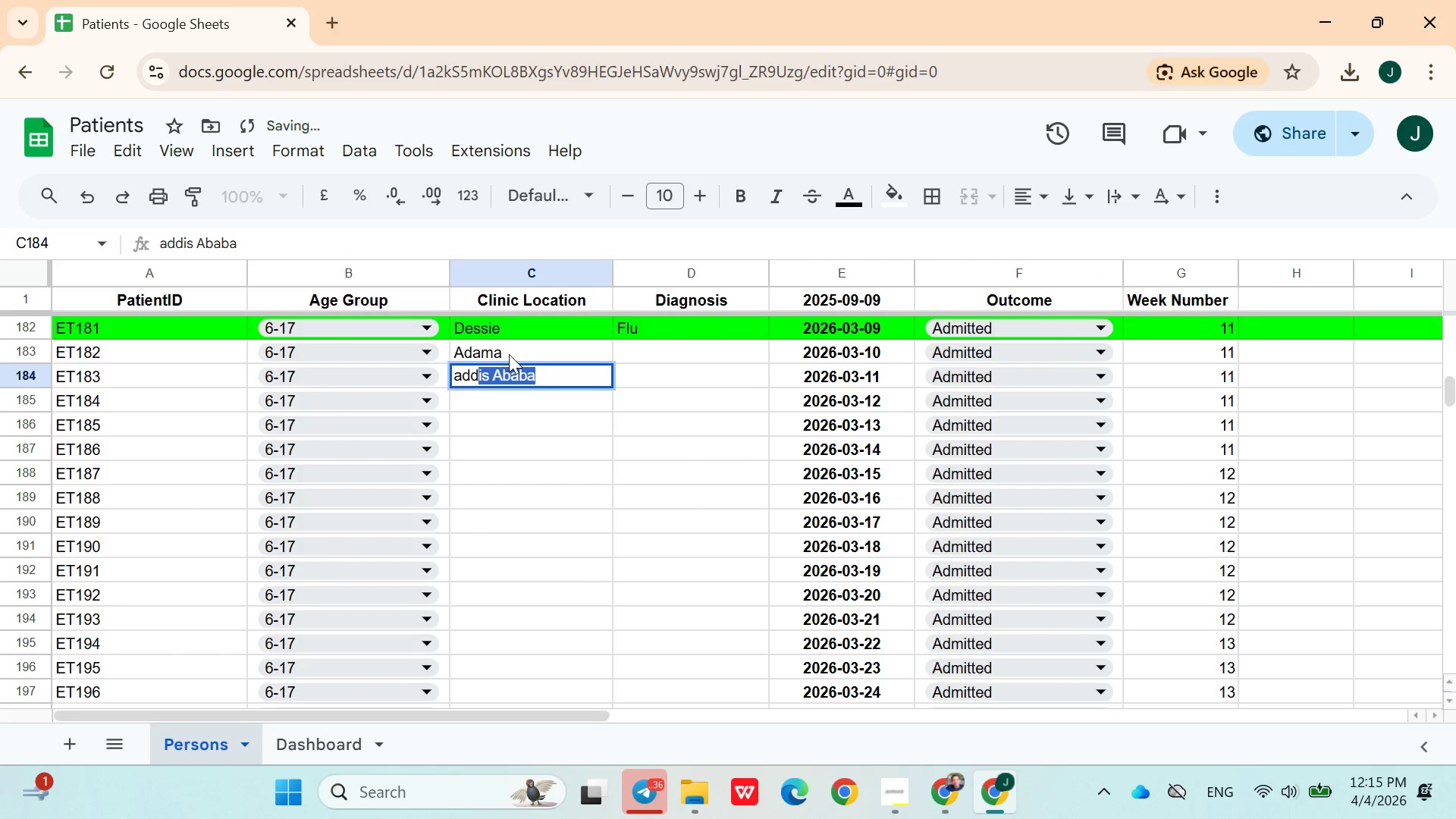 
key(ArrowDown)
 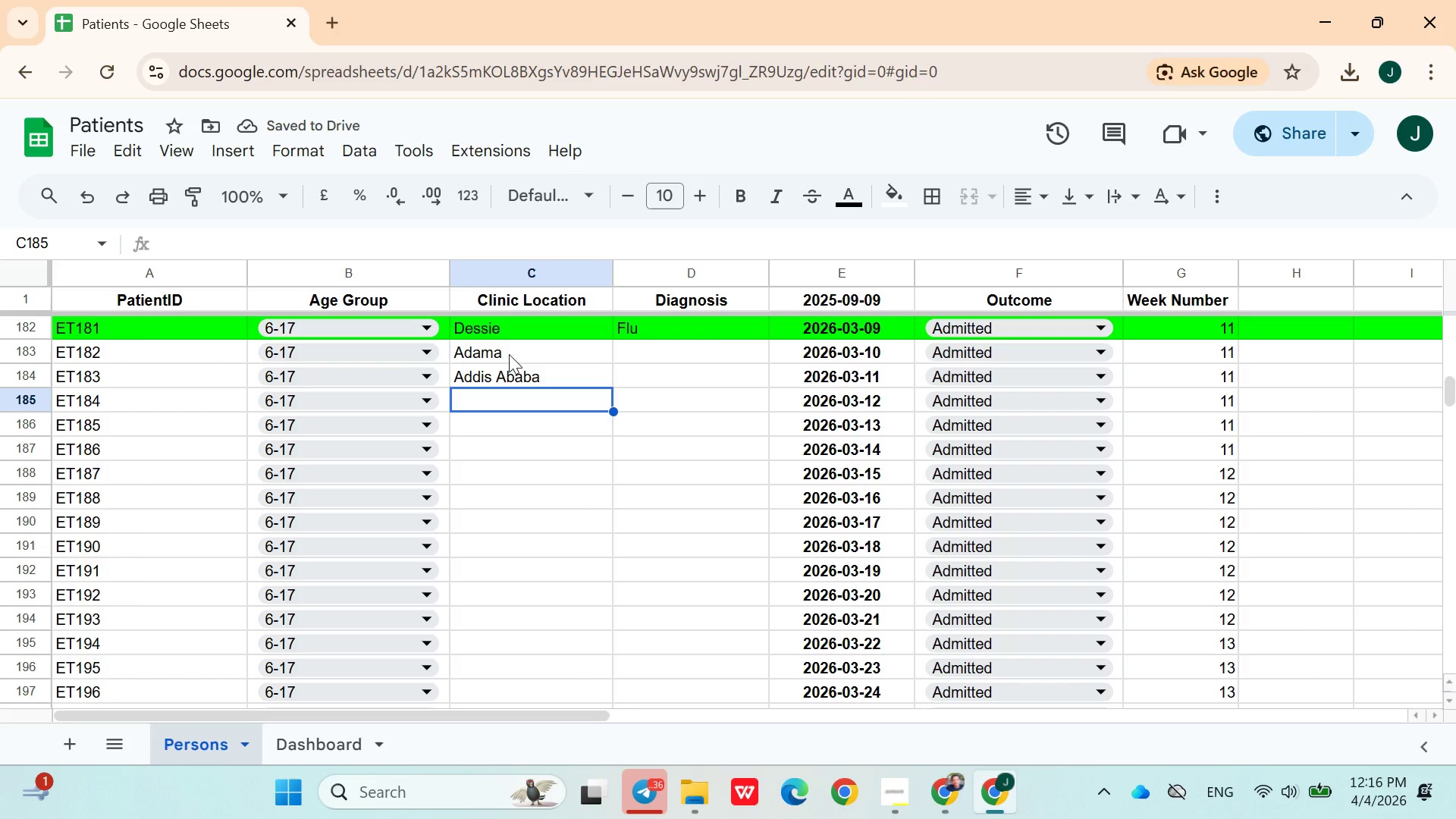 
wait(5.5)
 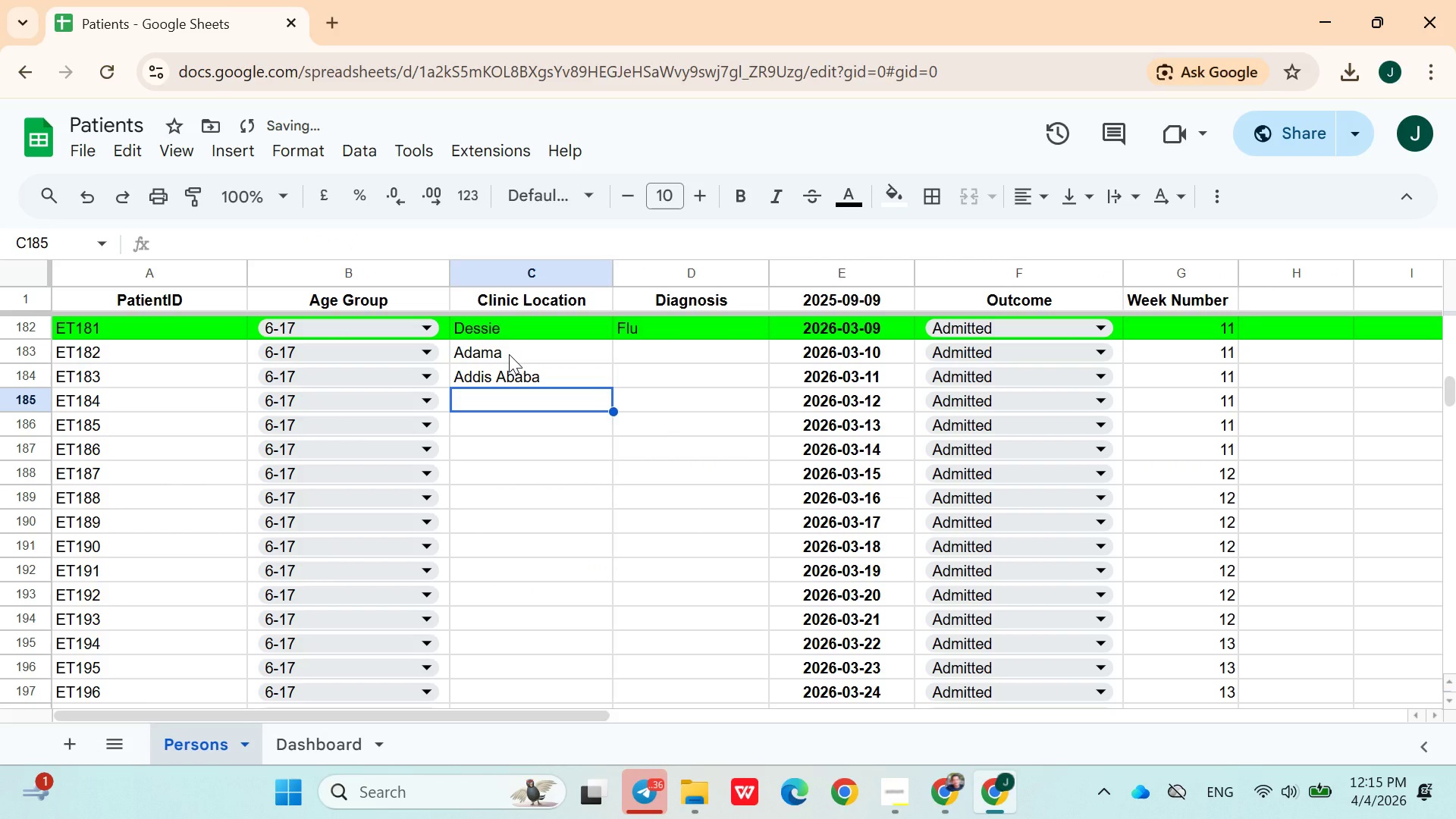 
type(sa)
 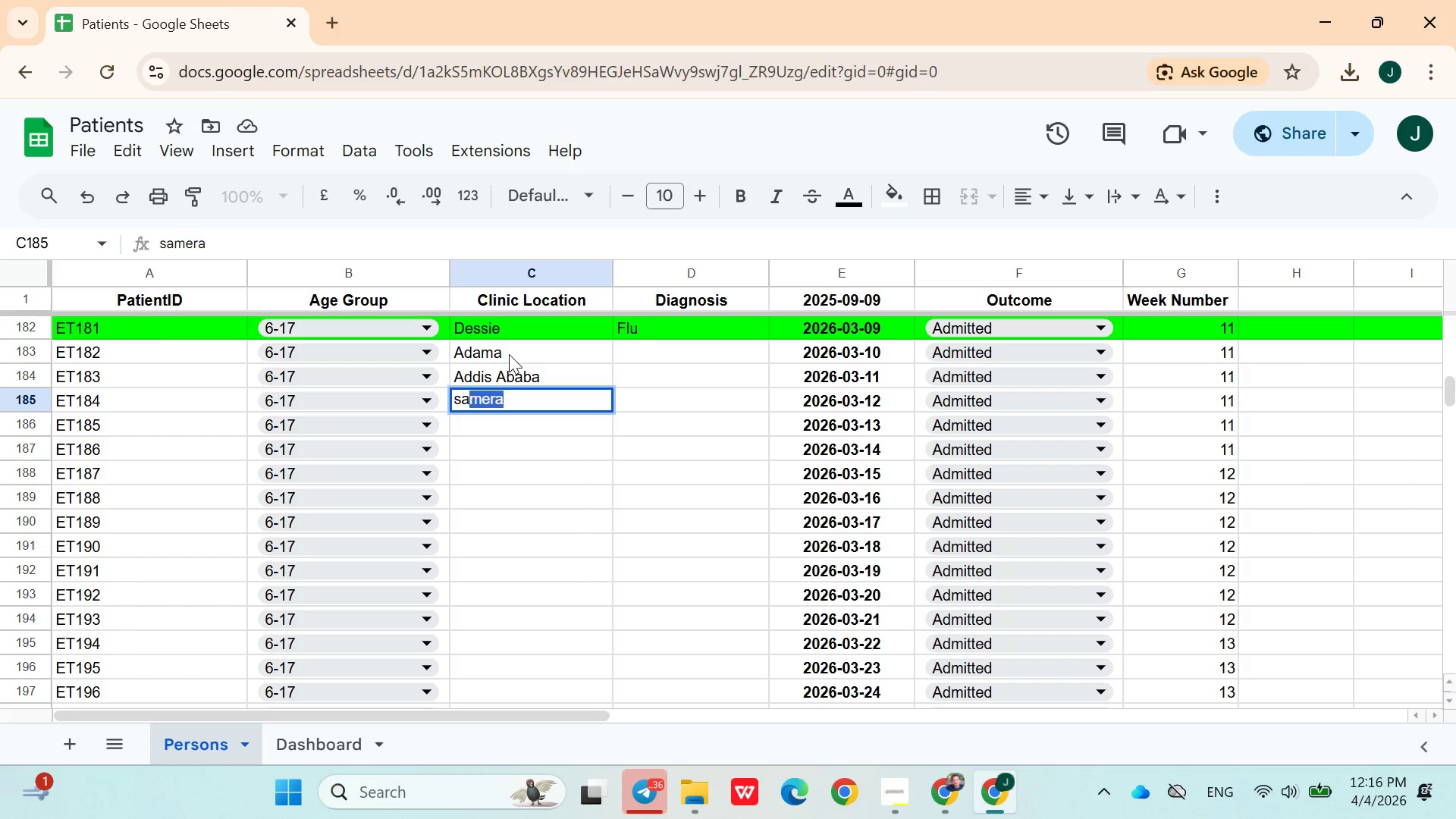 
key(ArrowDown)
 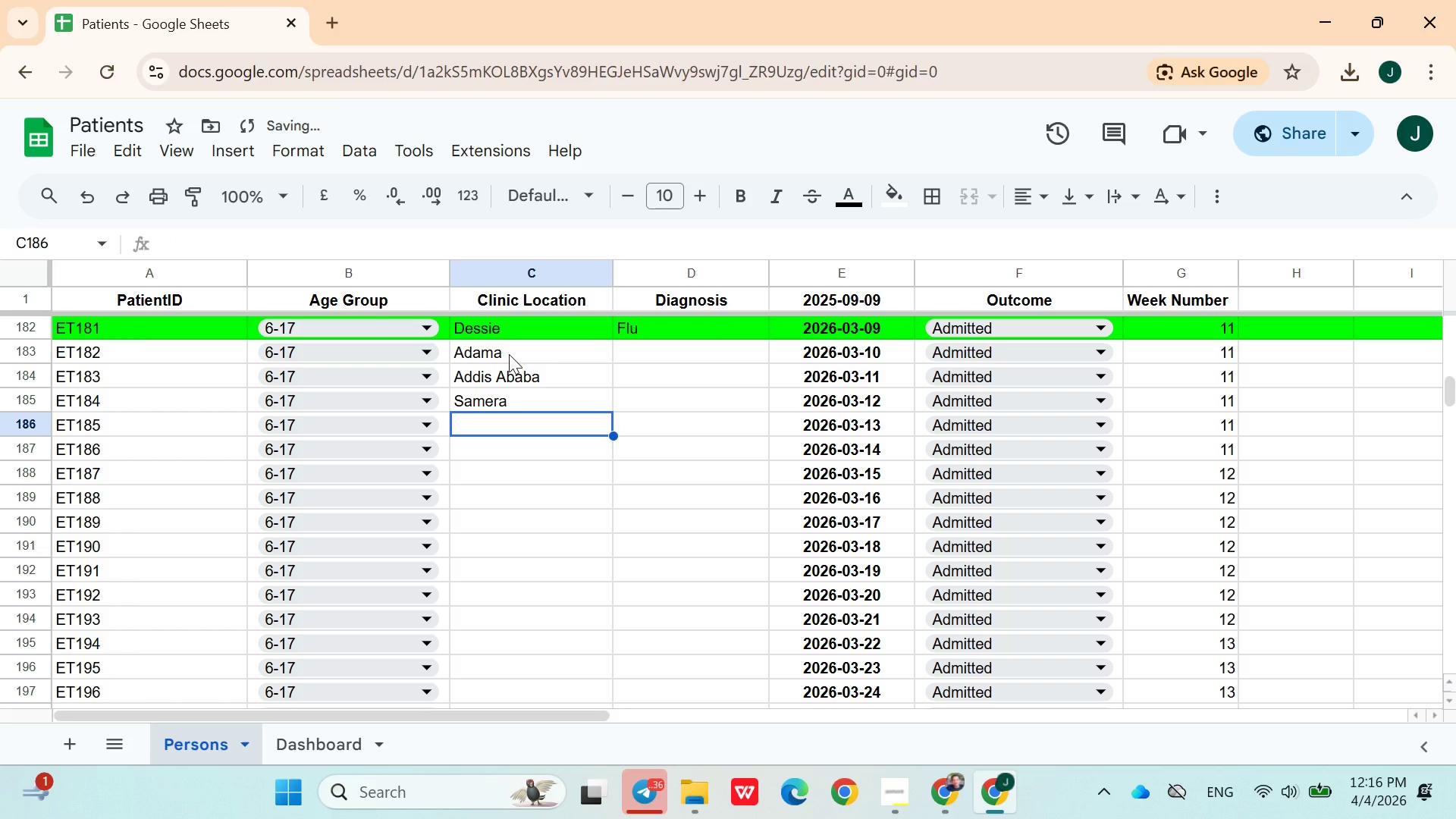 
type(sa)
 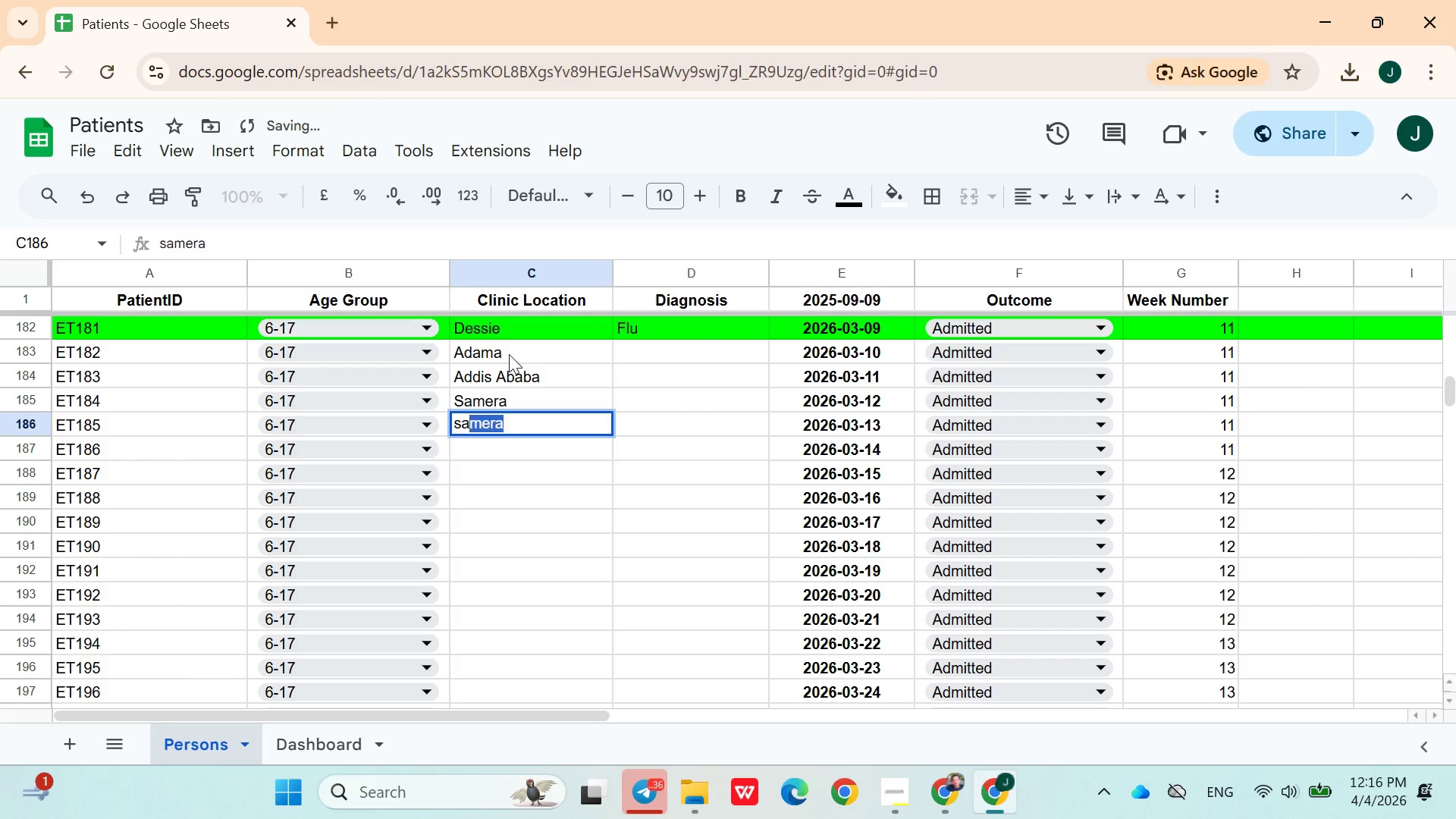 
key(ArrowDown)
 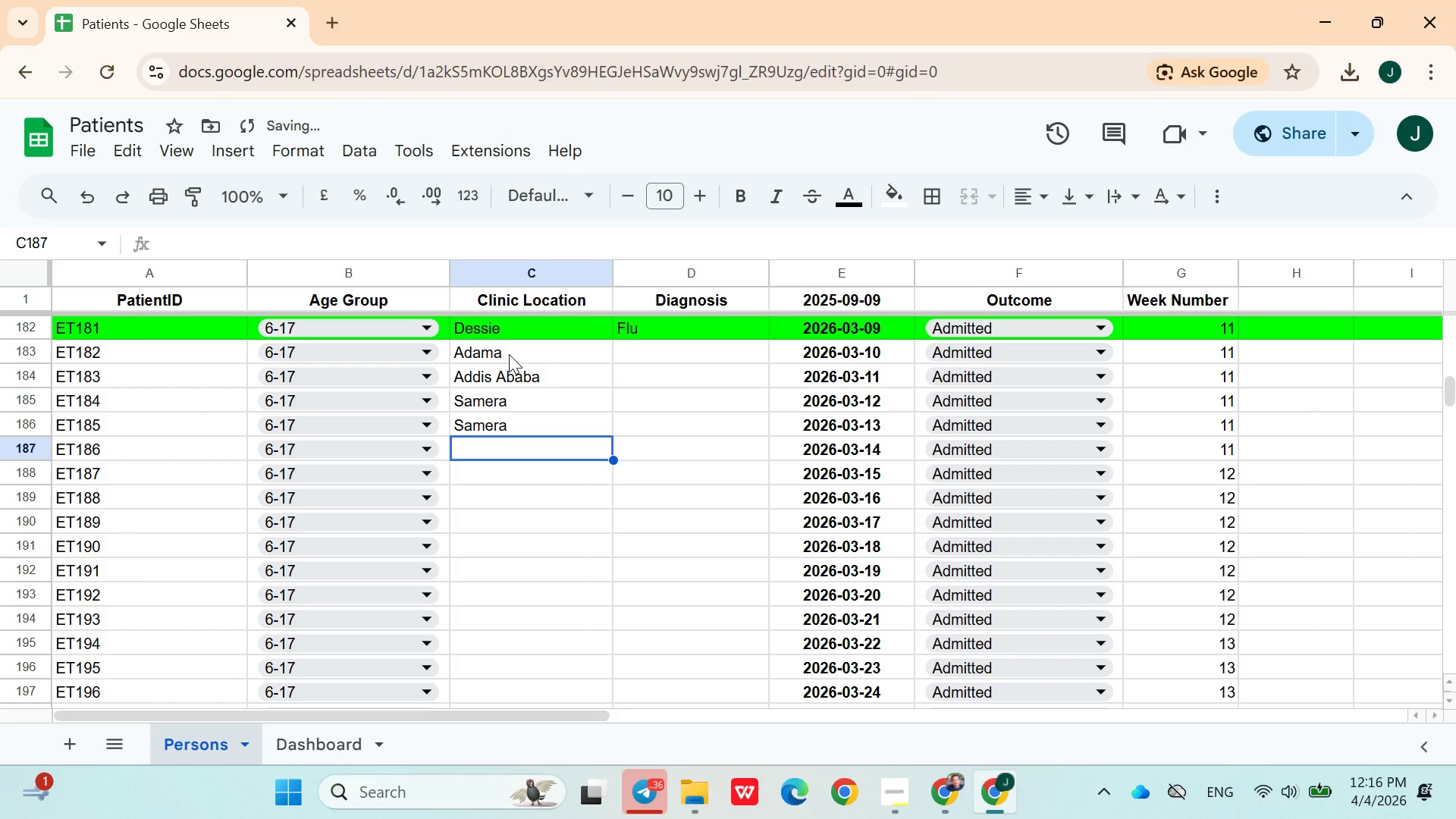 
type(haw)
 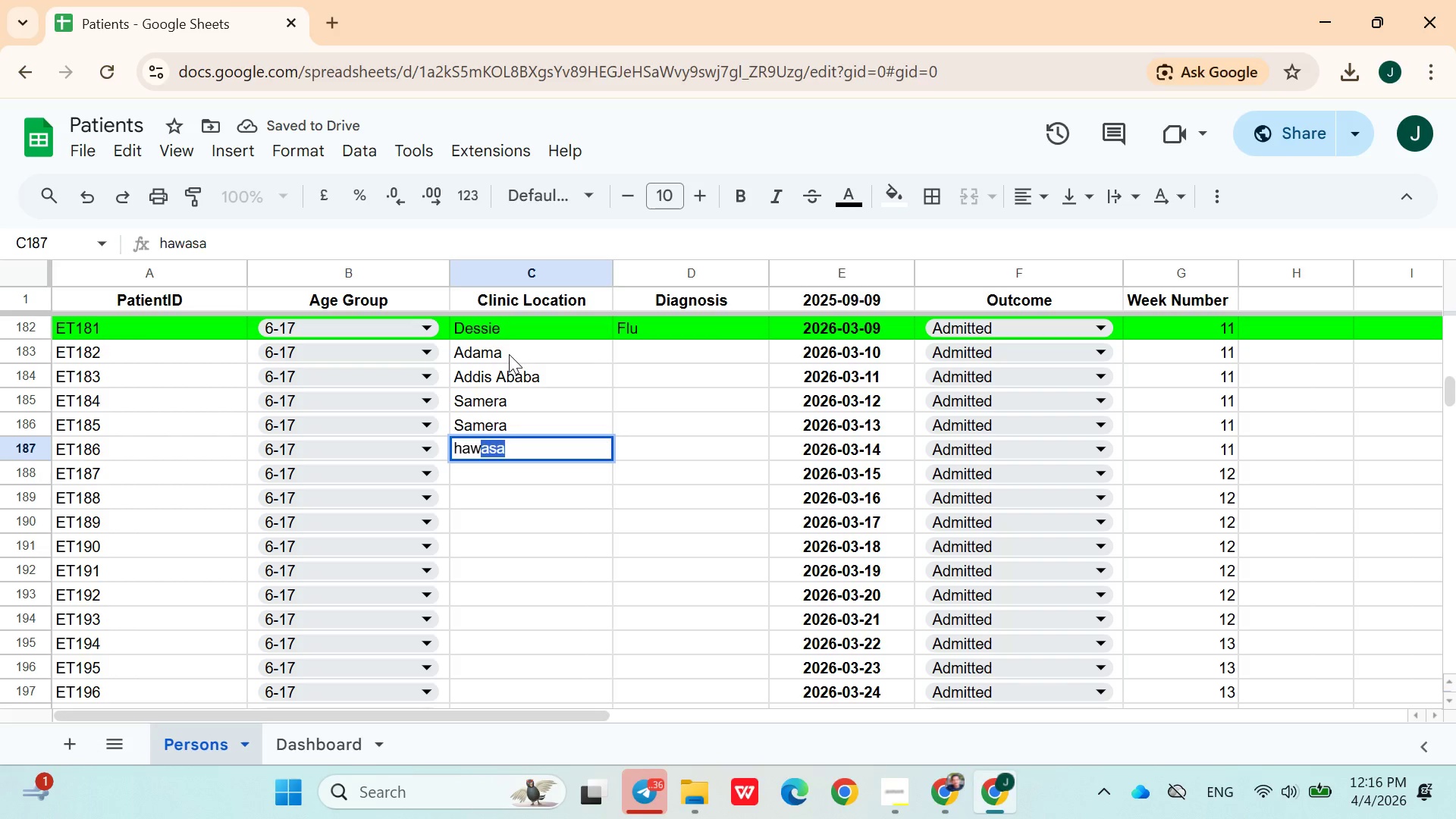 
key(ArrowDown)
 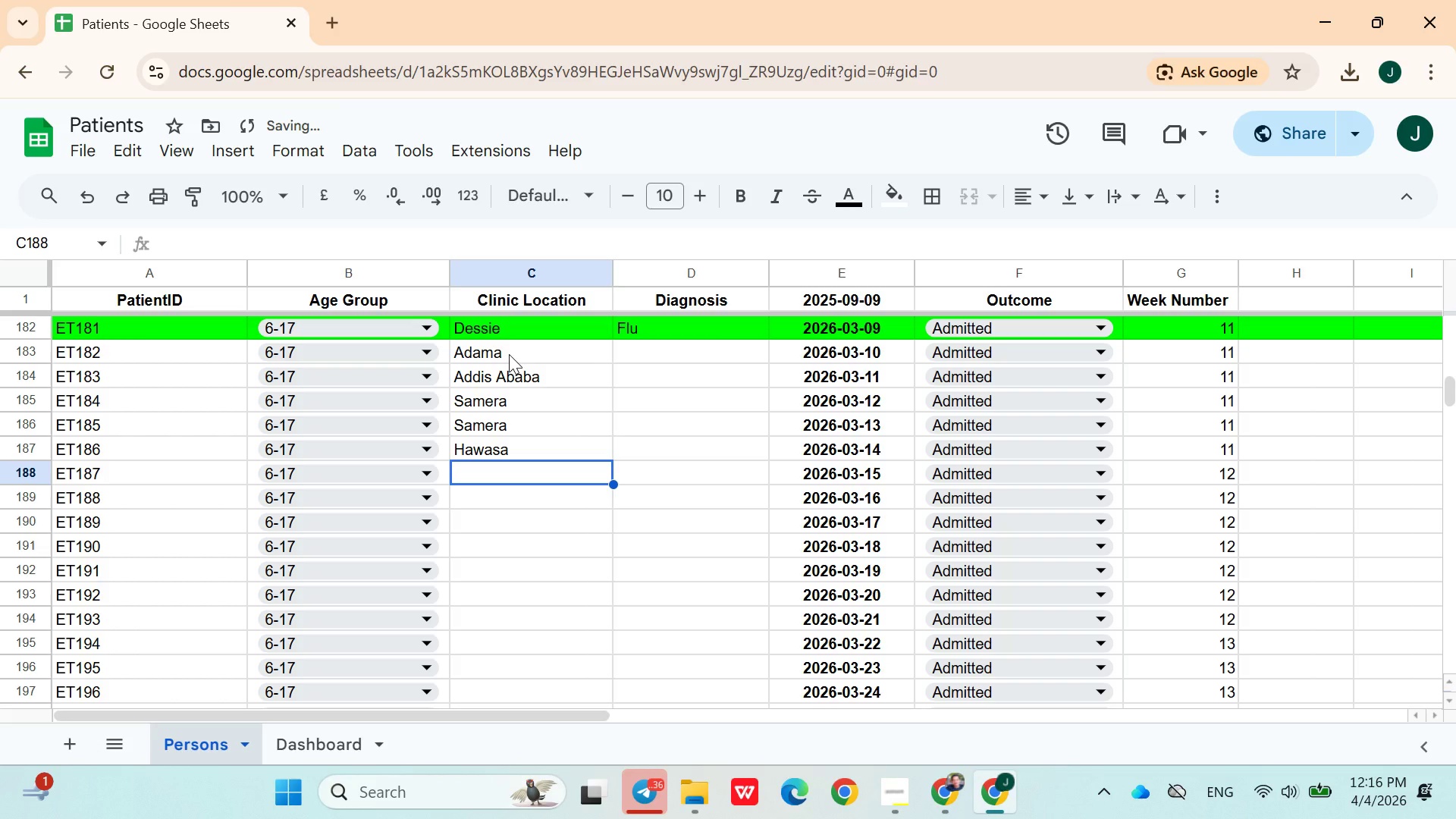 
type(di)
 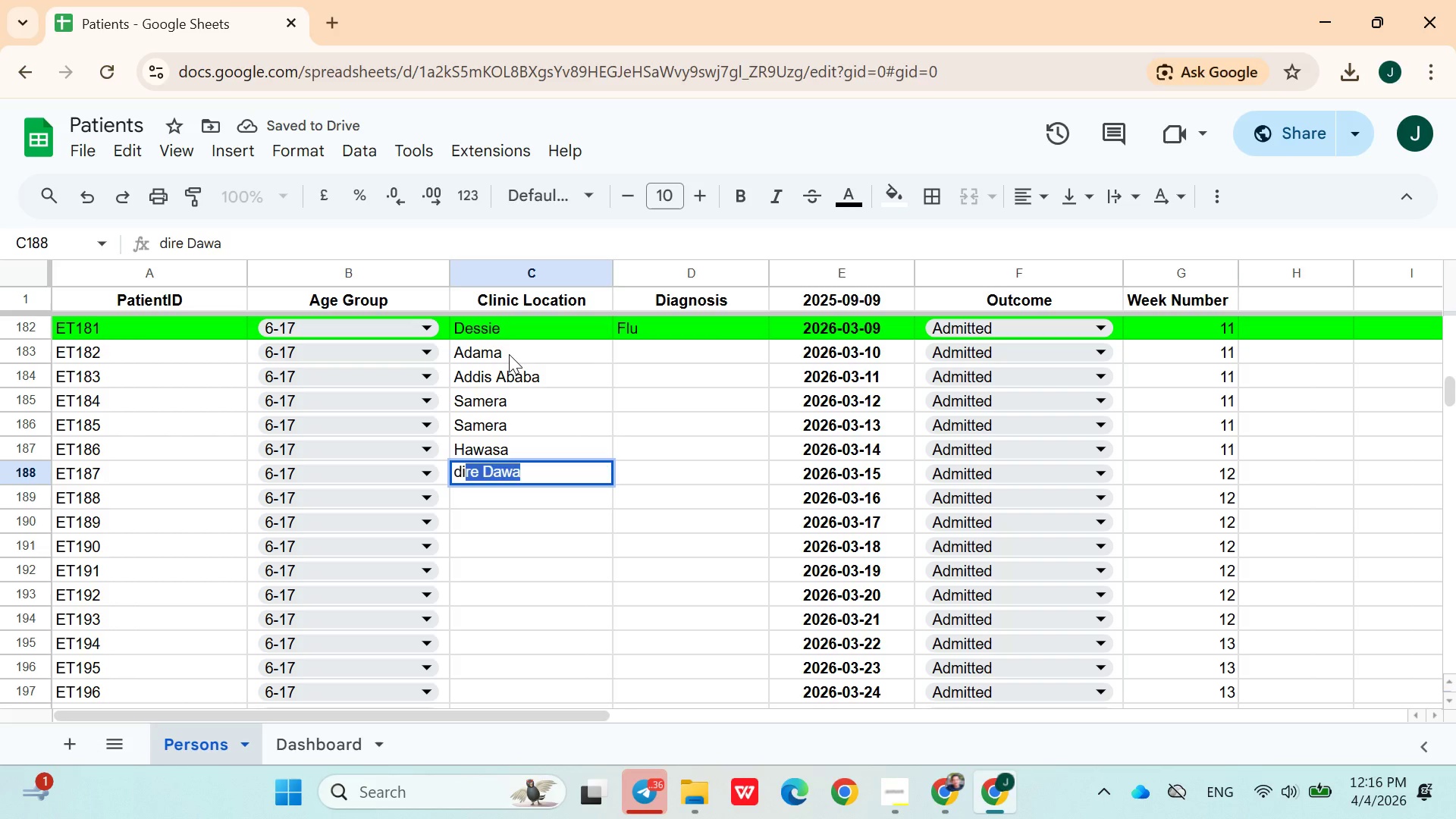 
key(ArrowDown)
 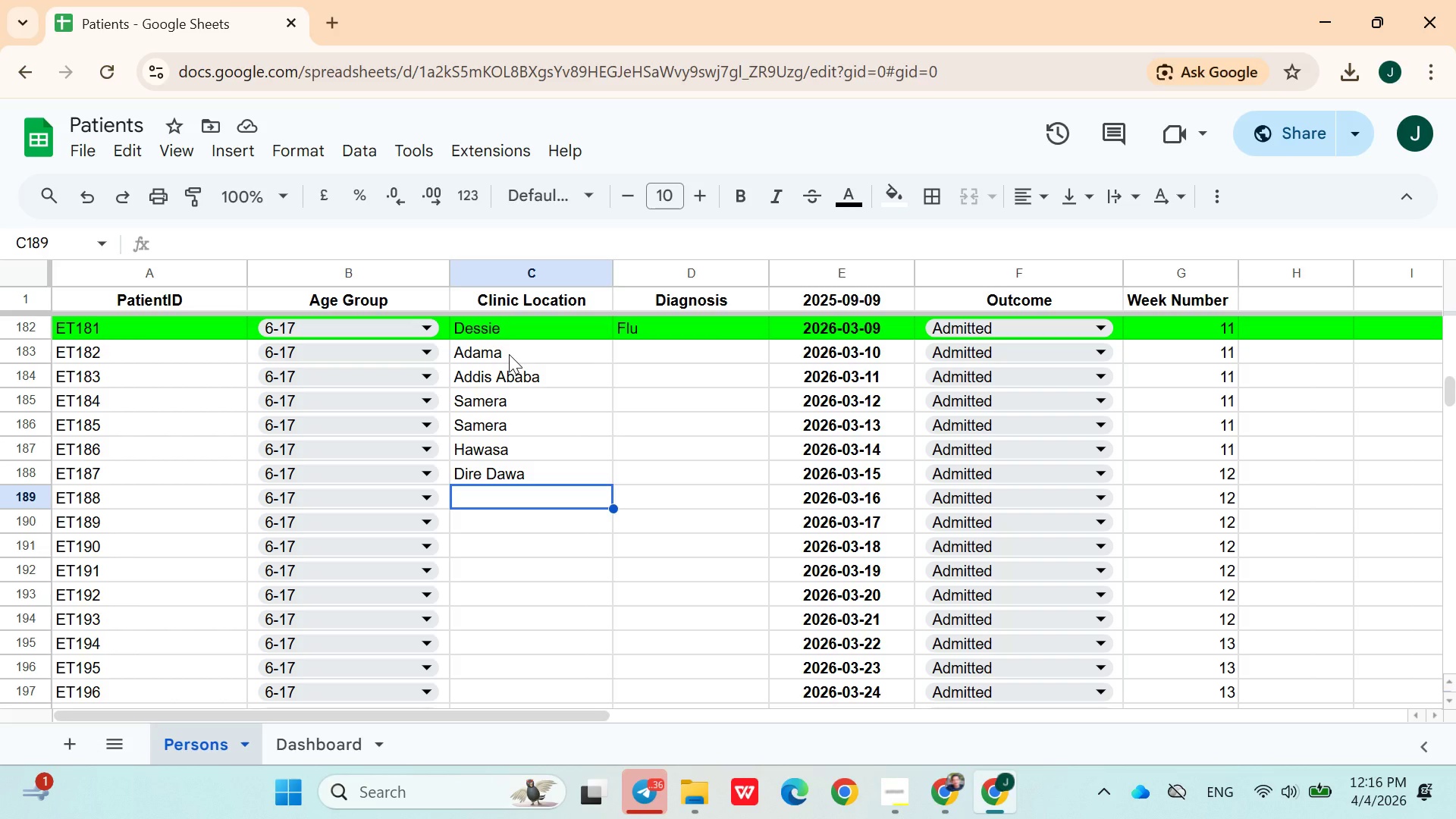 
wait(11.09)
 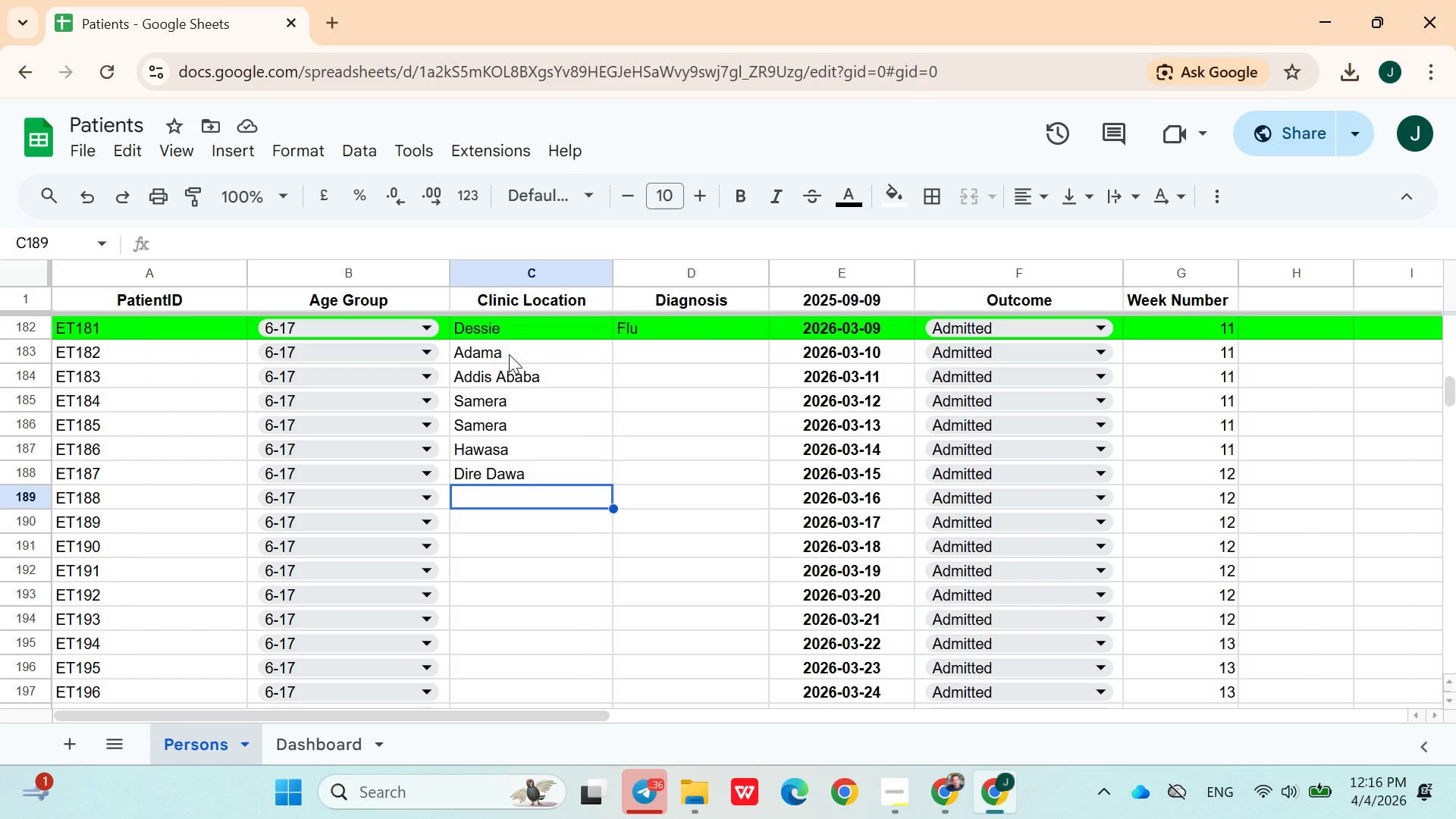 
type(bah)
 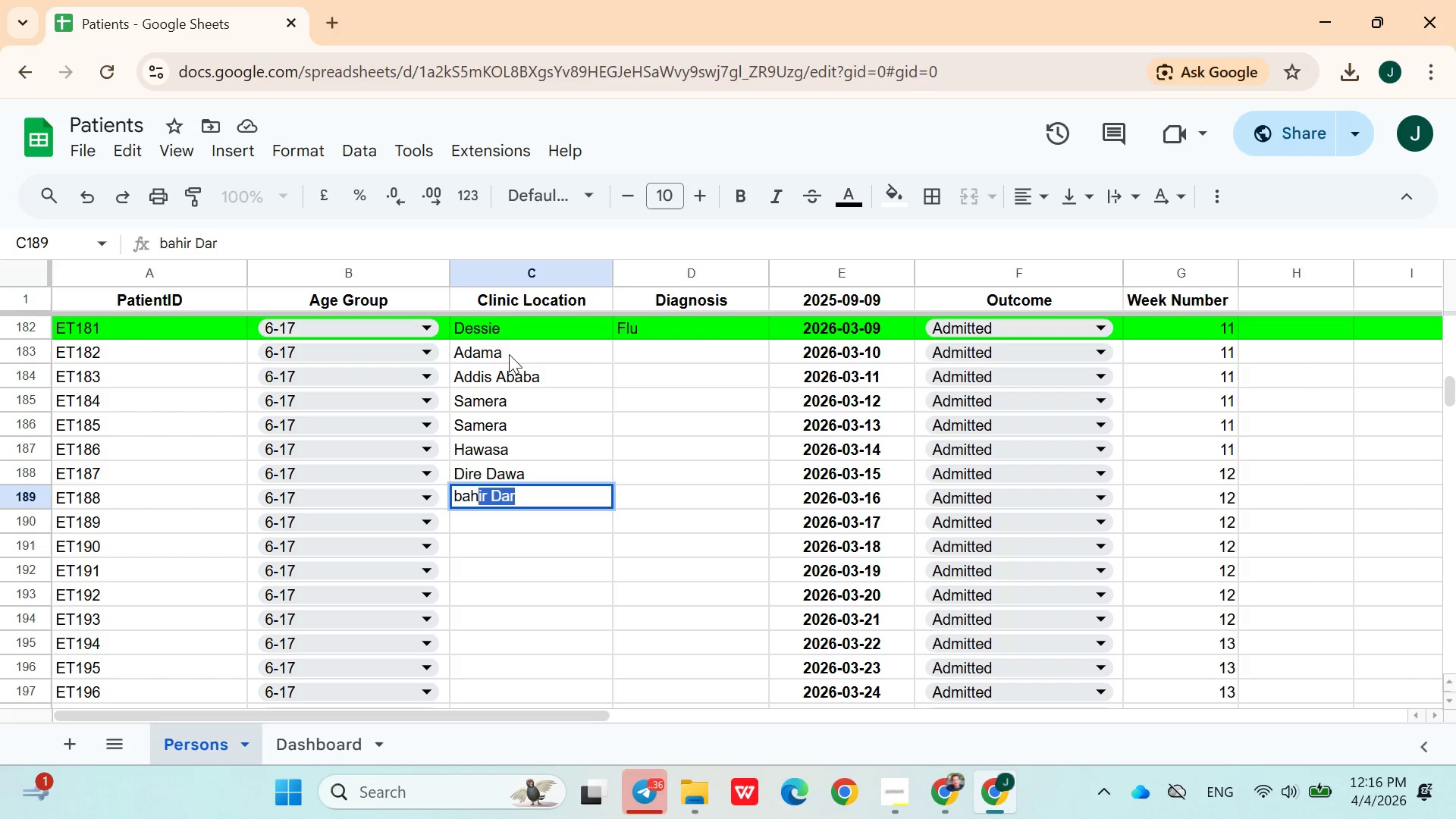 
key(ArrowDown)
 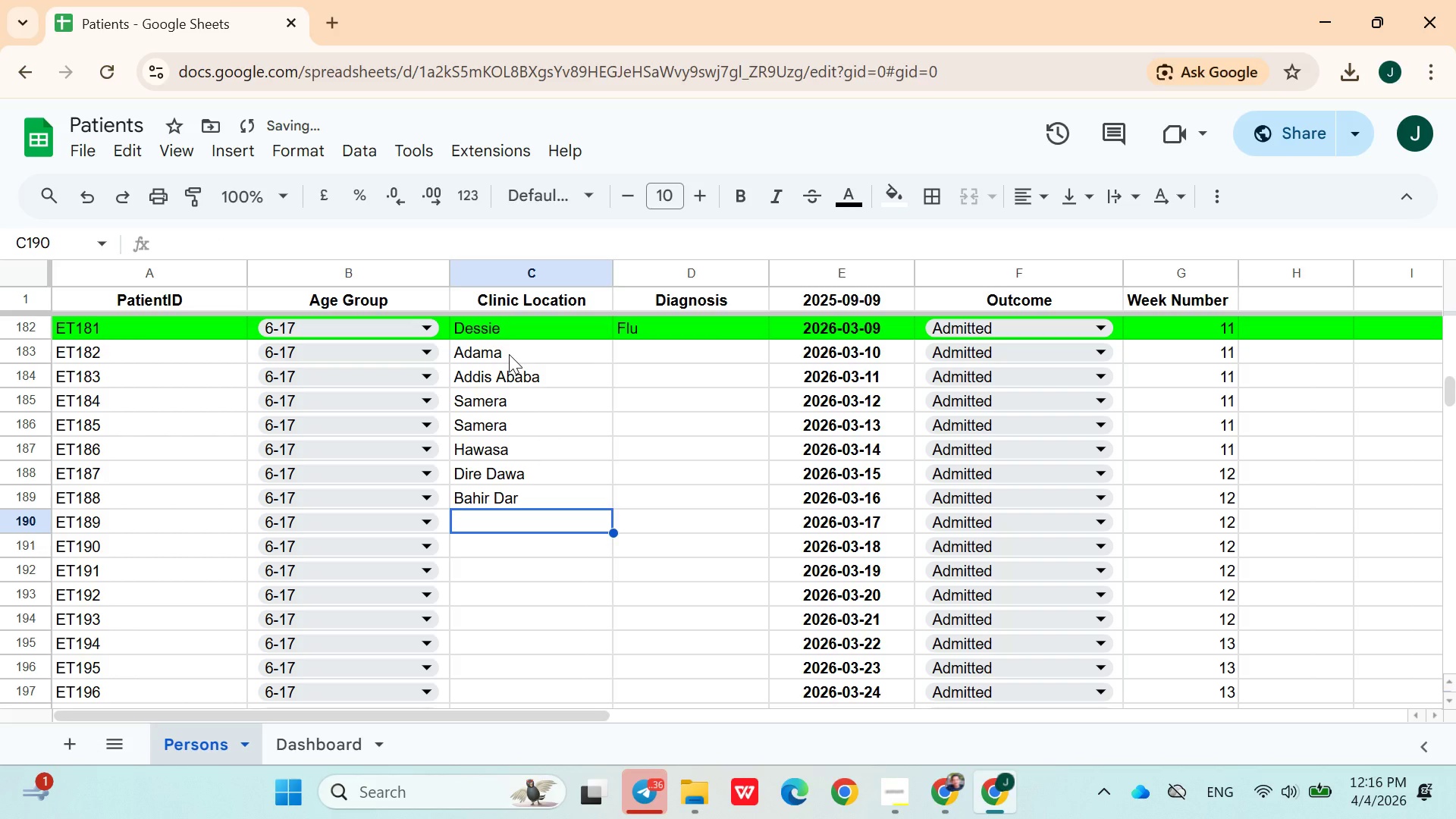 
type(gonde)
 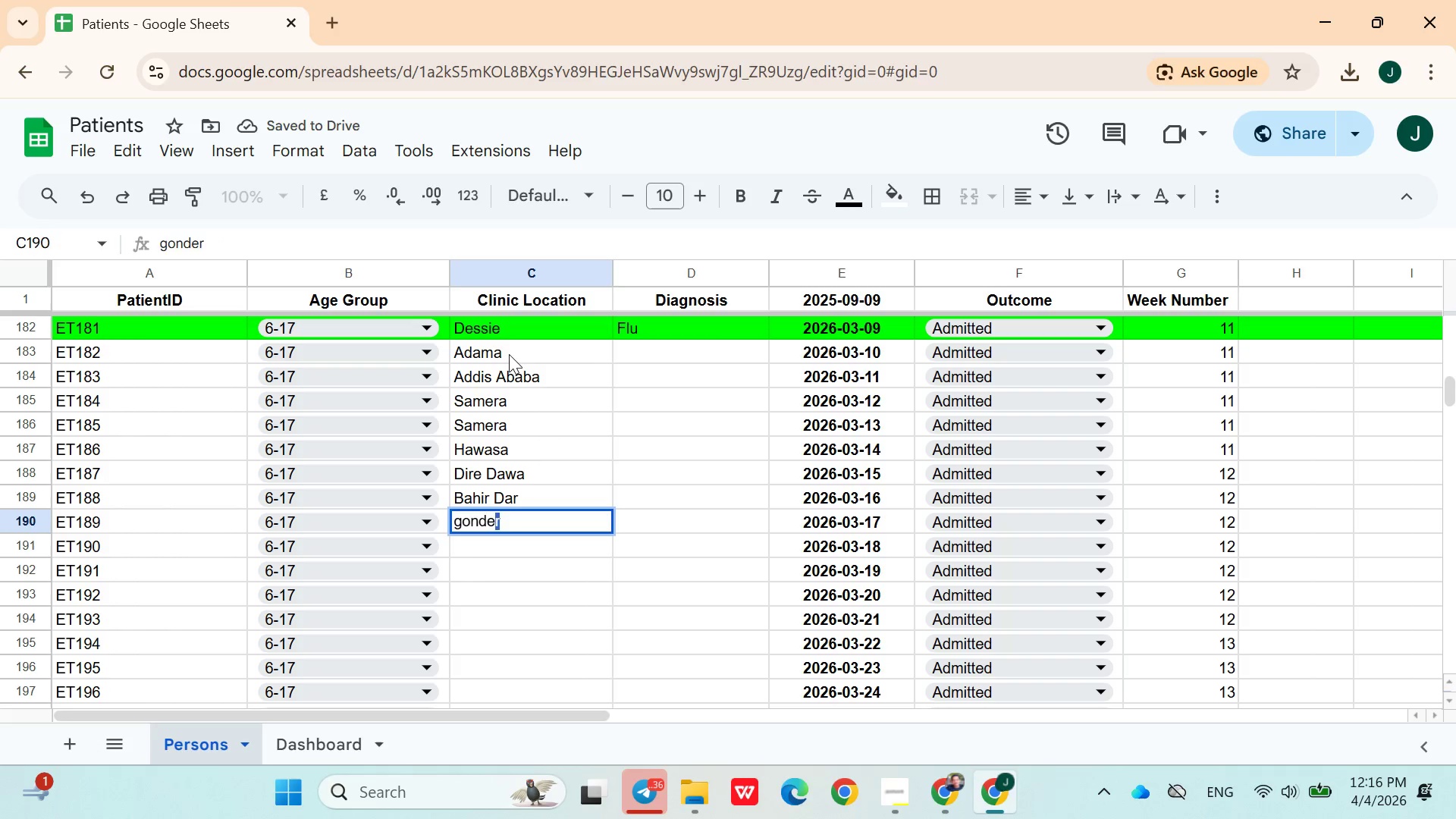 
key(ArrowDown)
 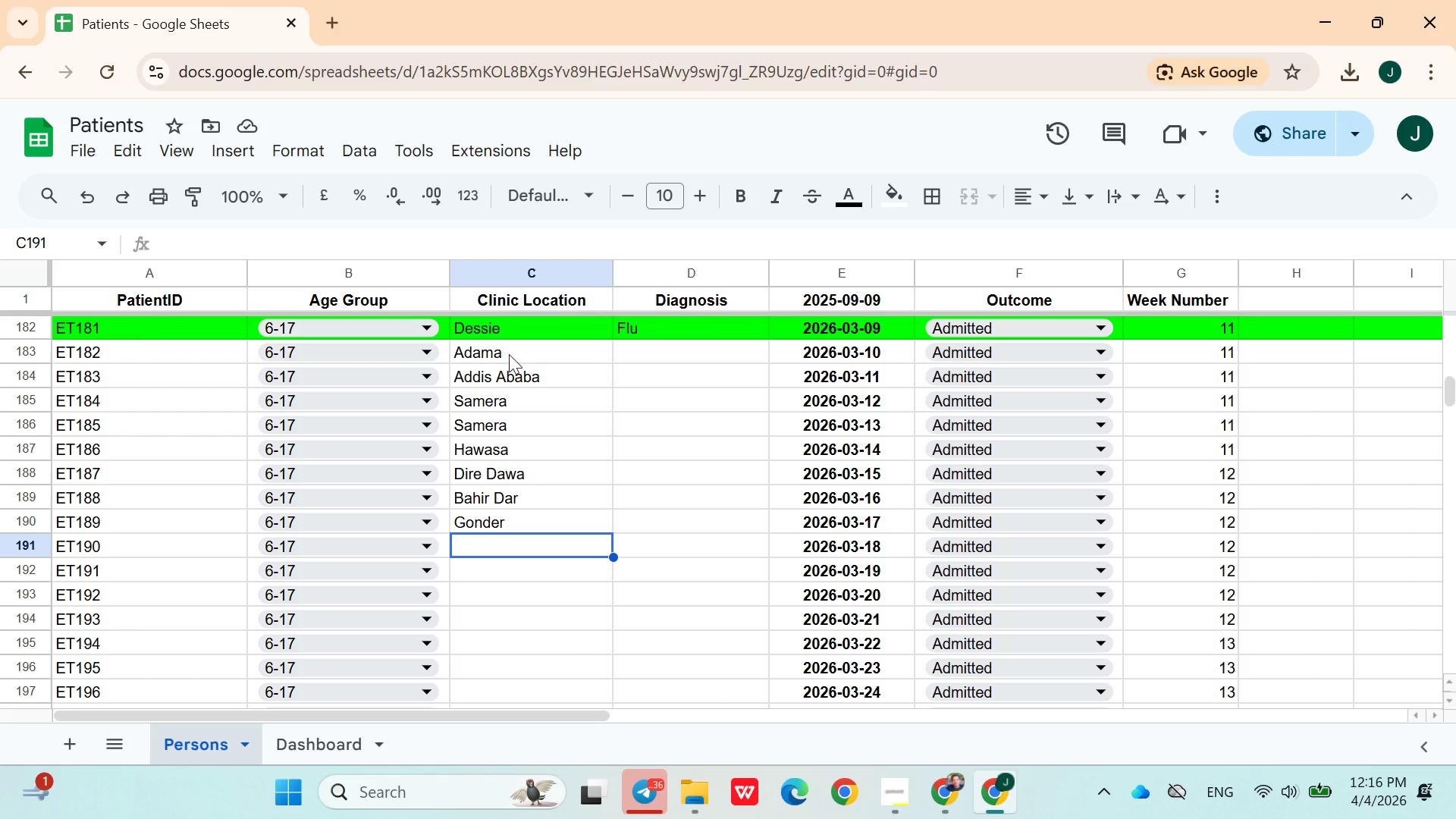 
wait(10.42)
 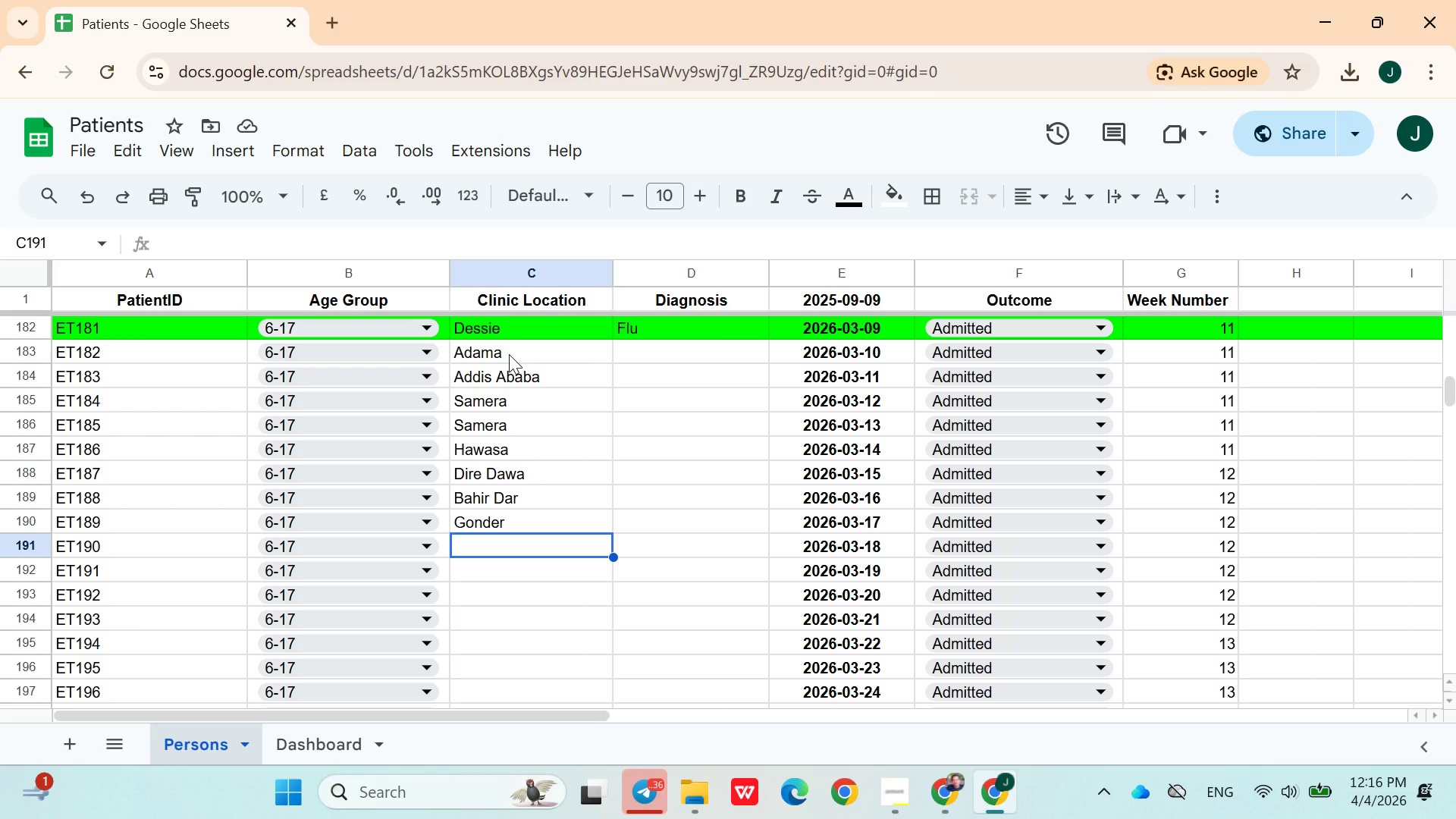 
type(add)
 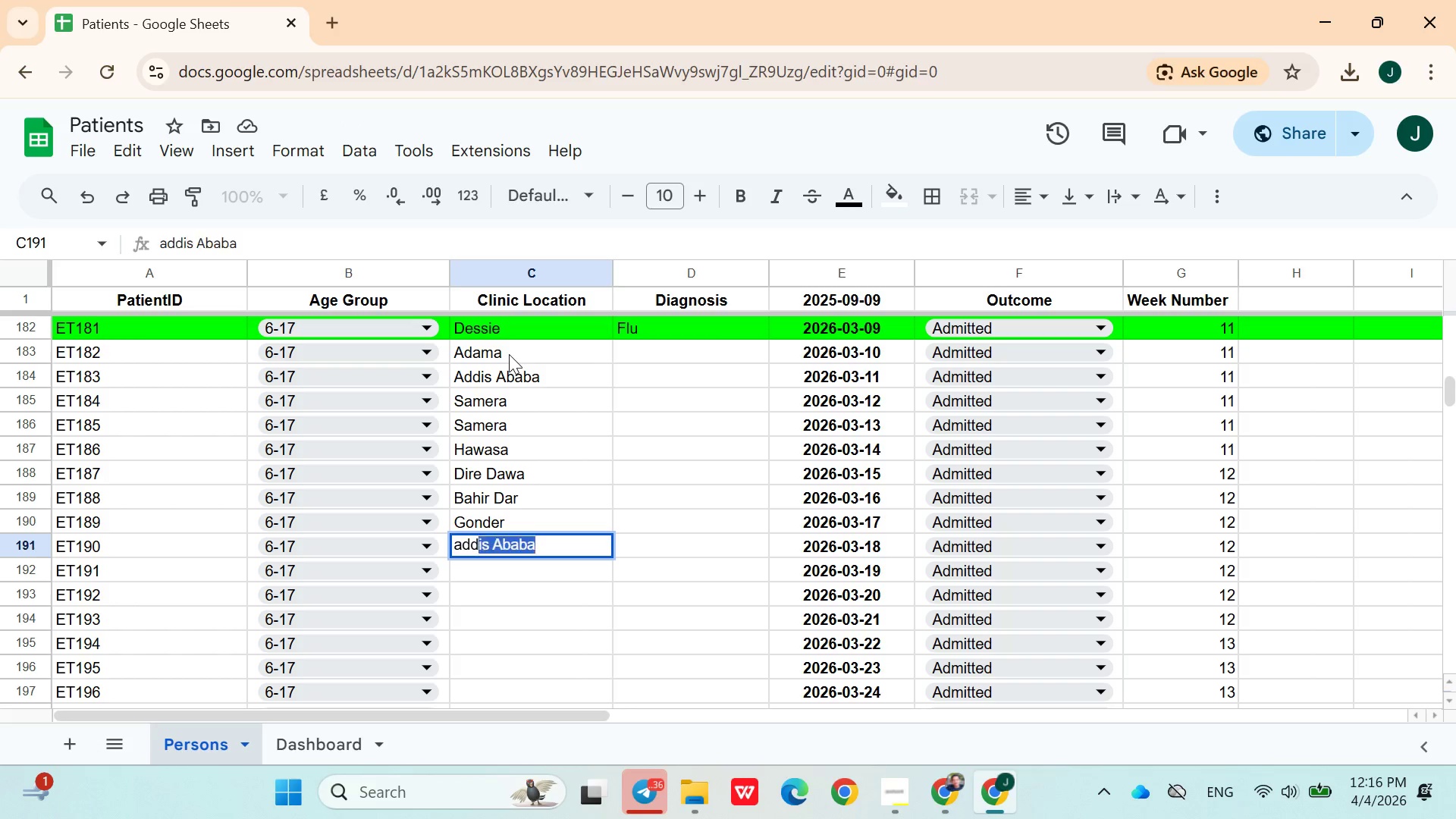 
key(ArrowDown)
 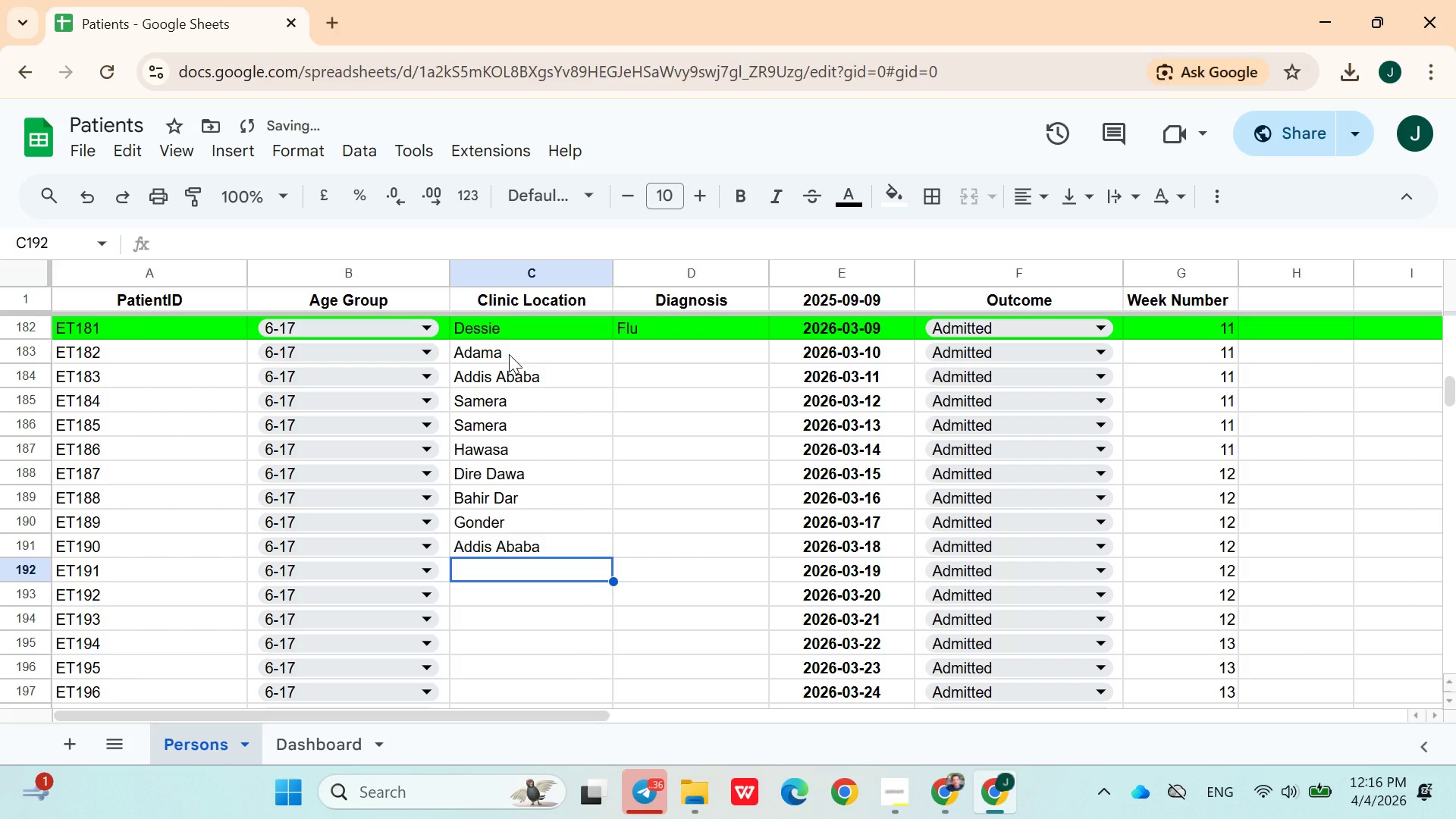 
type(des)
 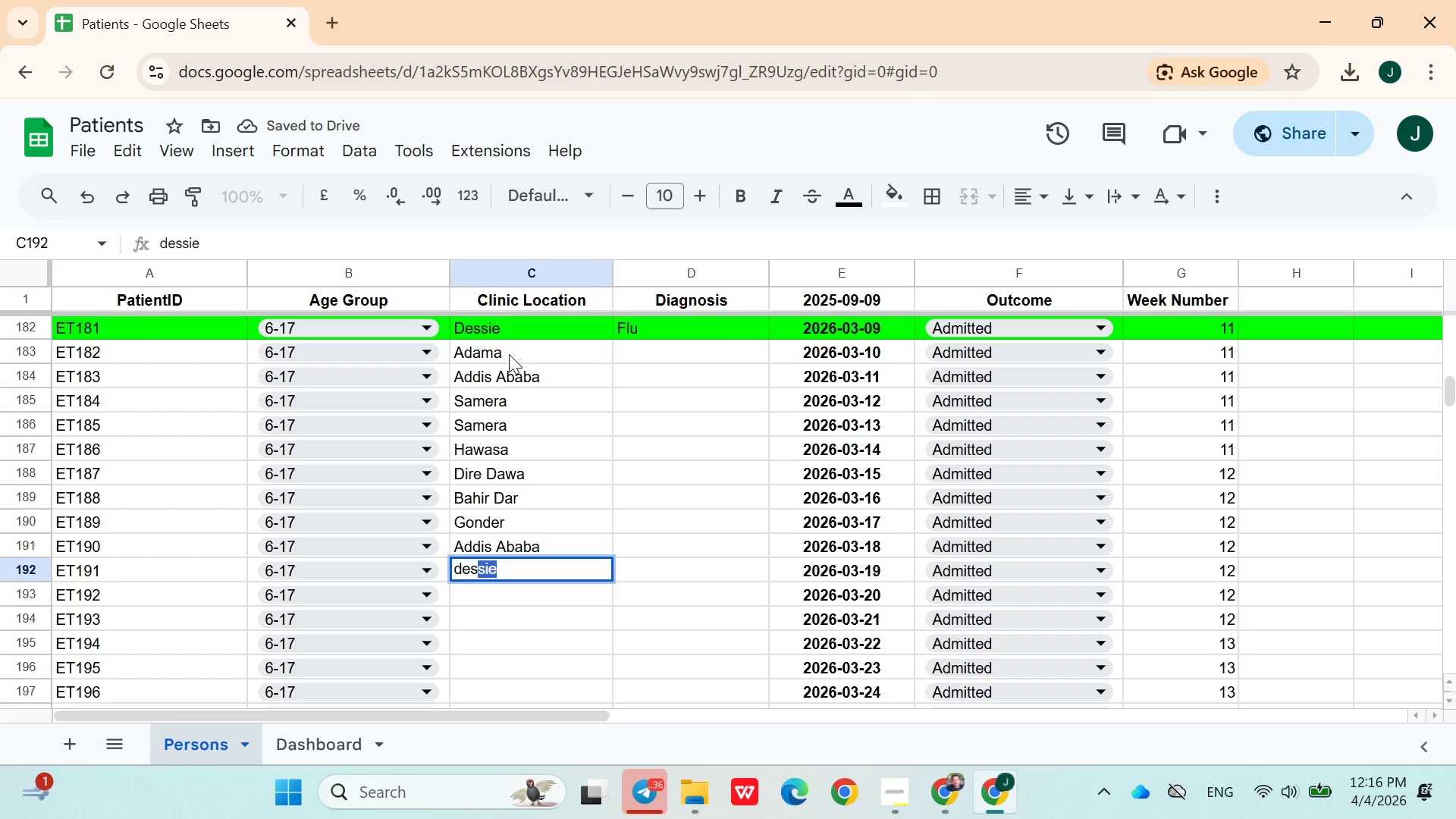 
key(ArrowDown)
 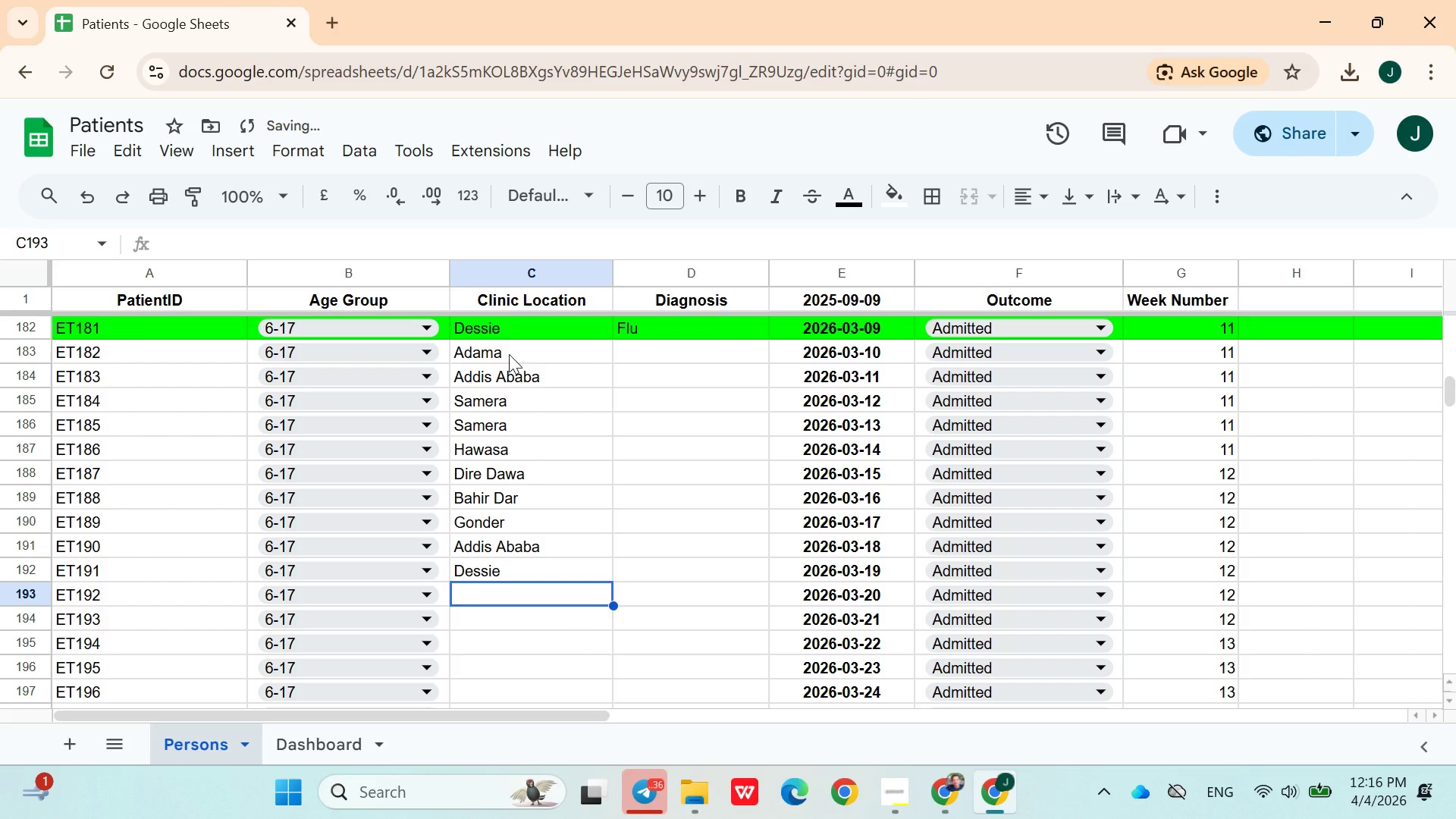 
type(kom)
 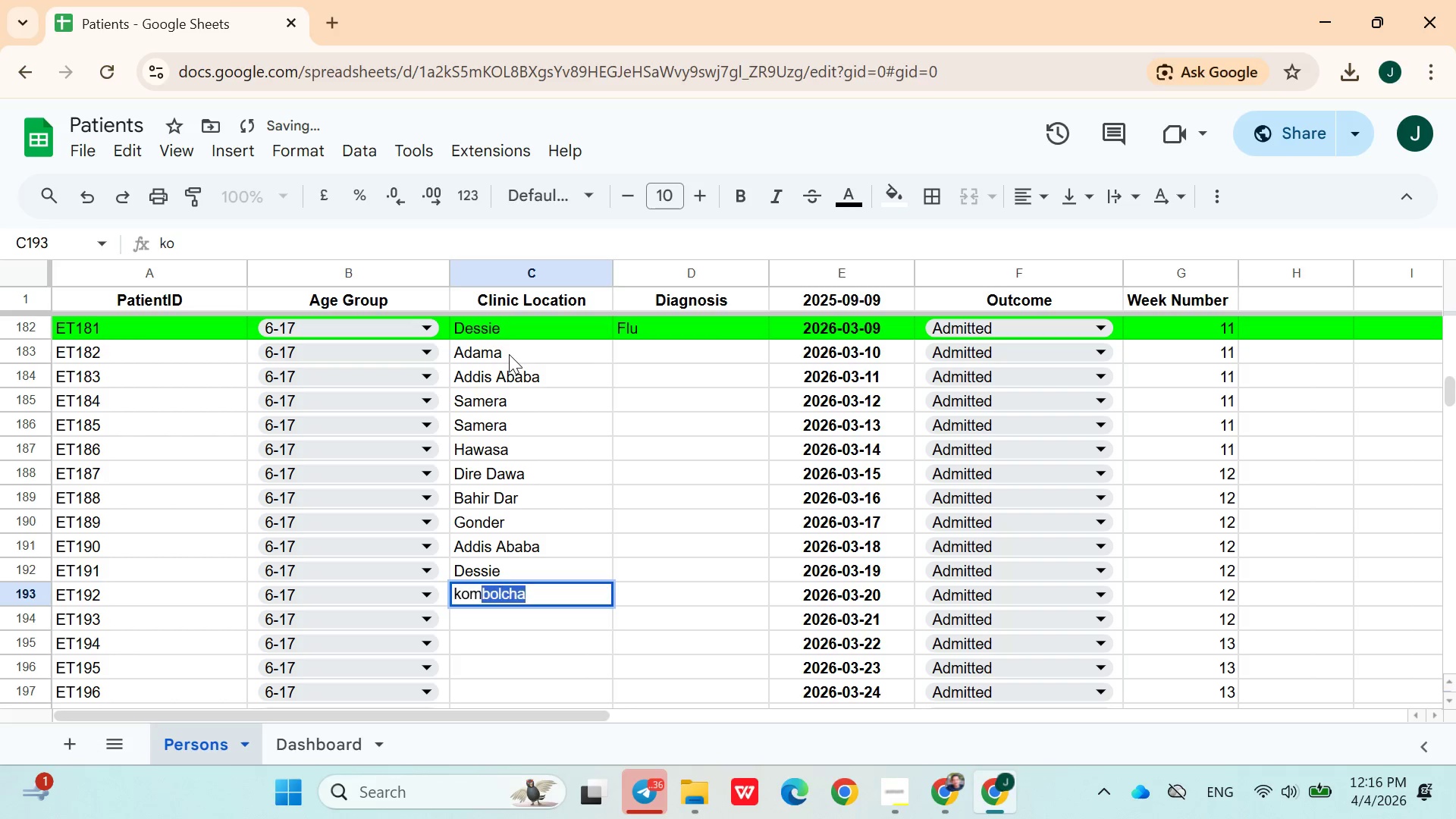 
key(ArrowDown)
 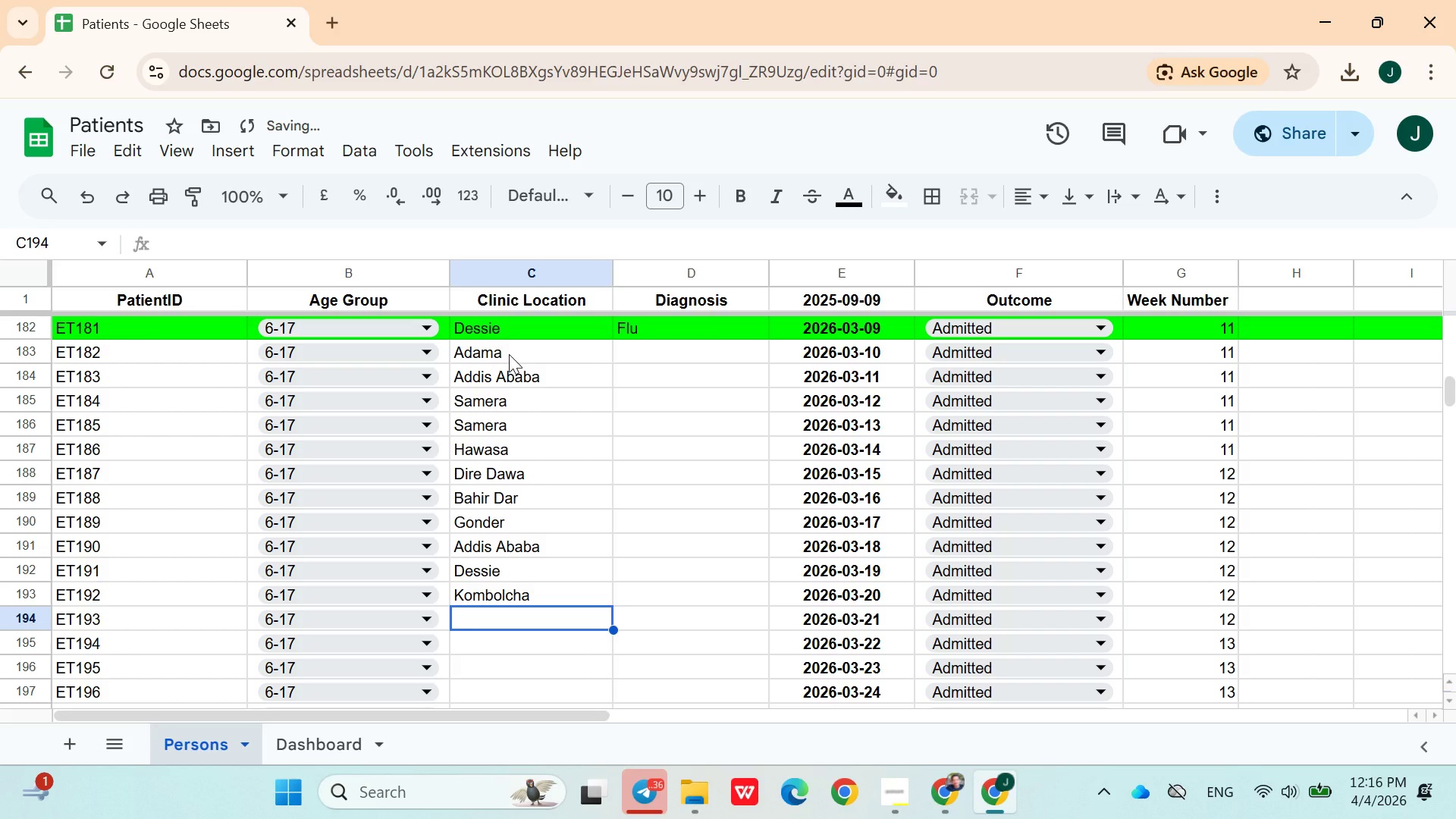 
type(kem)
 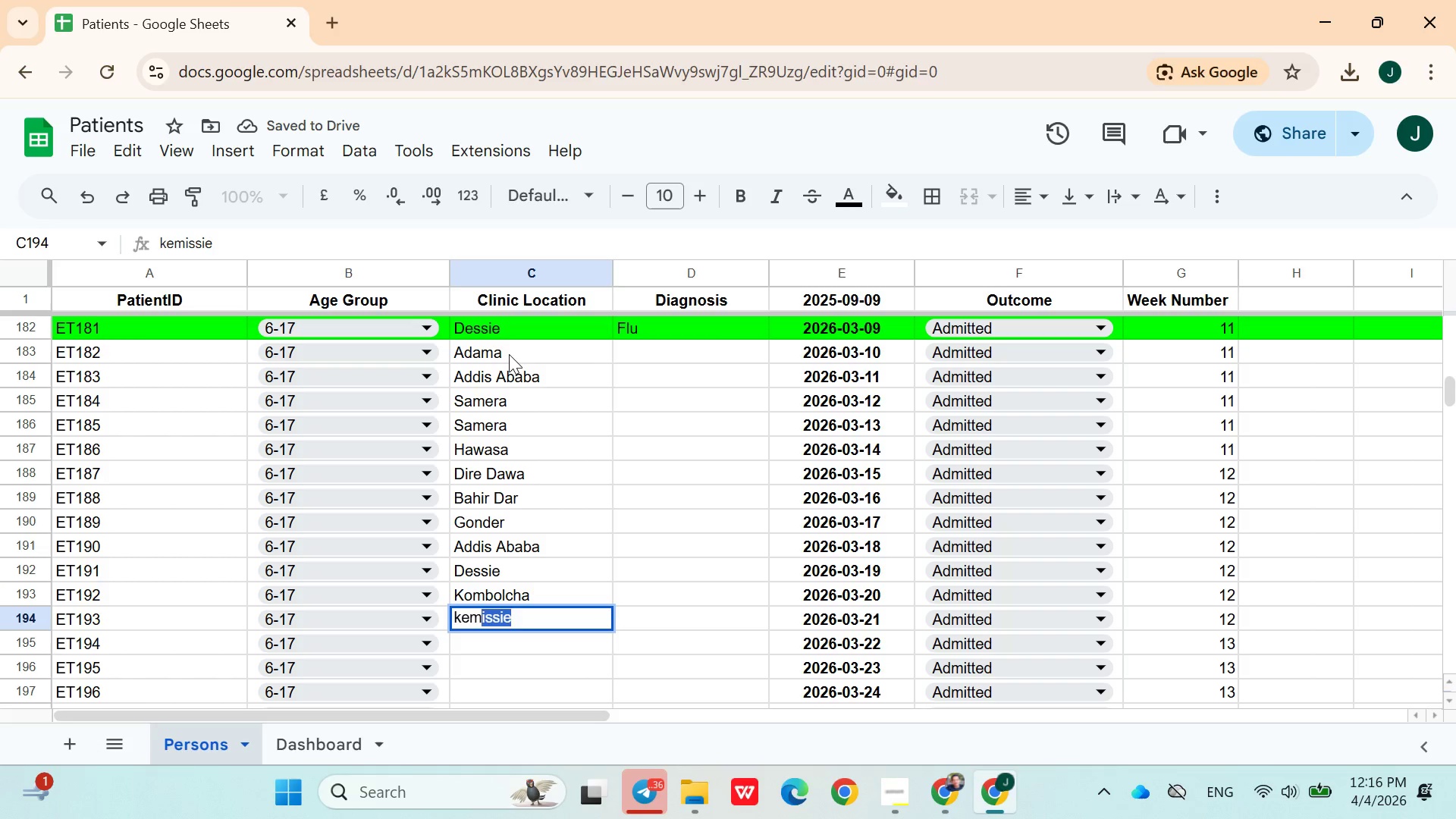 
key(ArrowDown)
 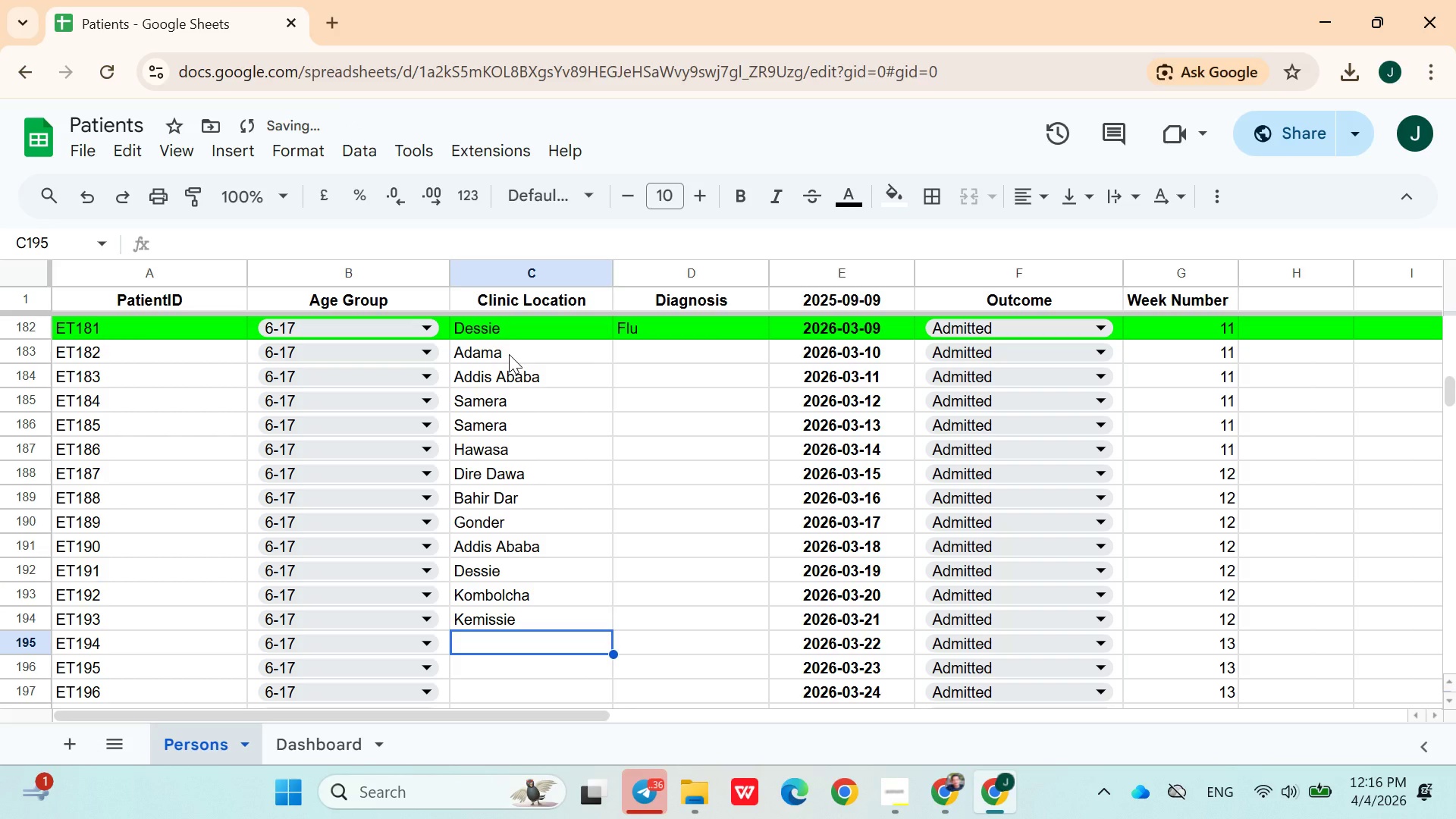 
type(kob)
 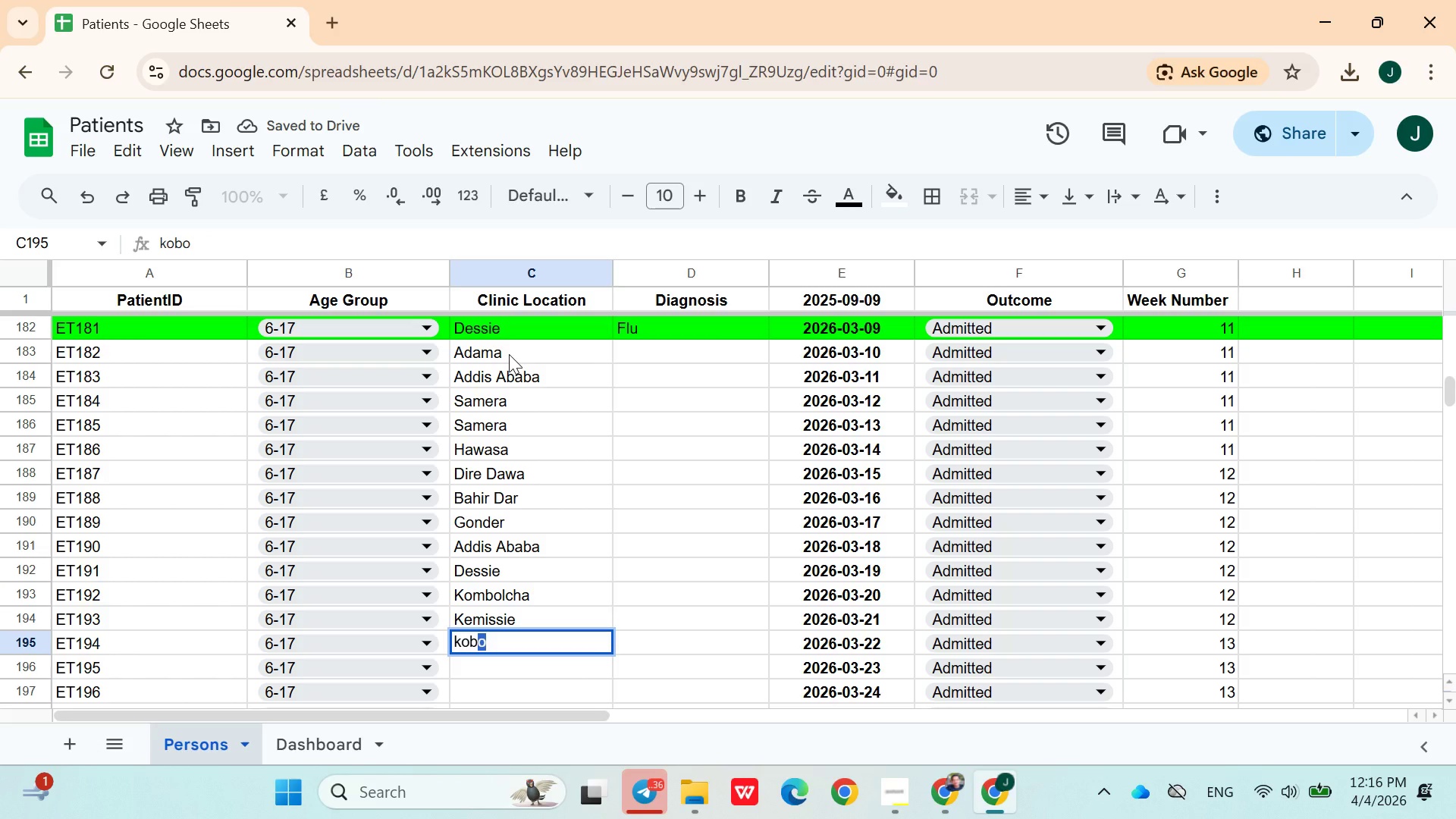 
key(ArrowDown)
 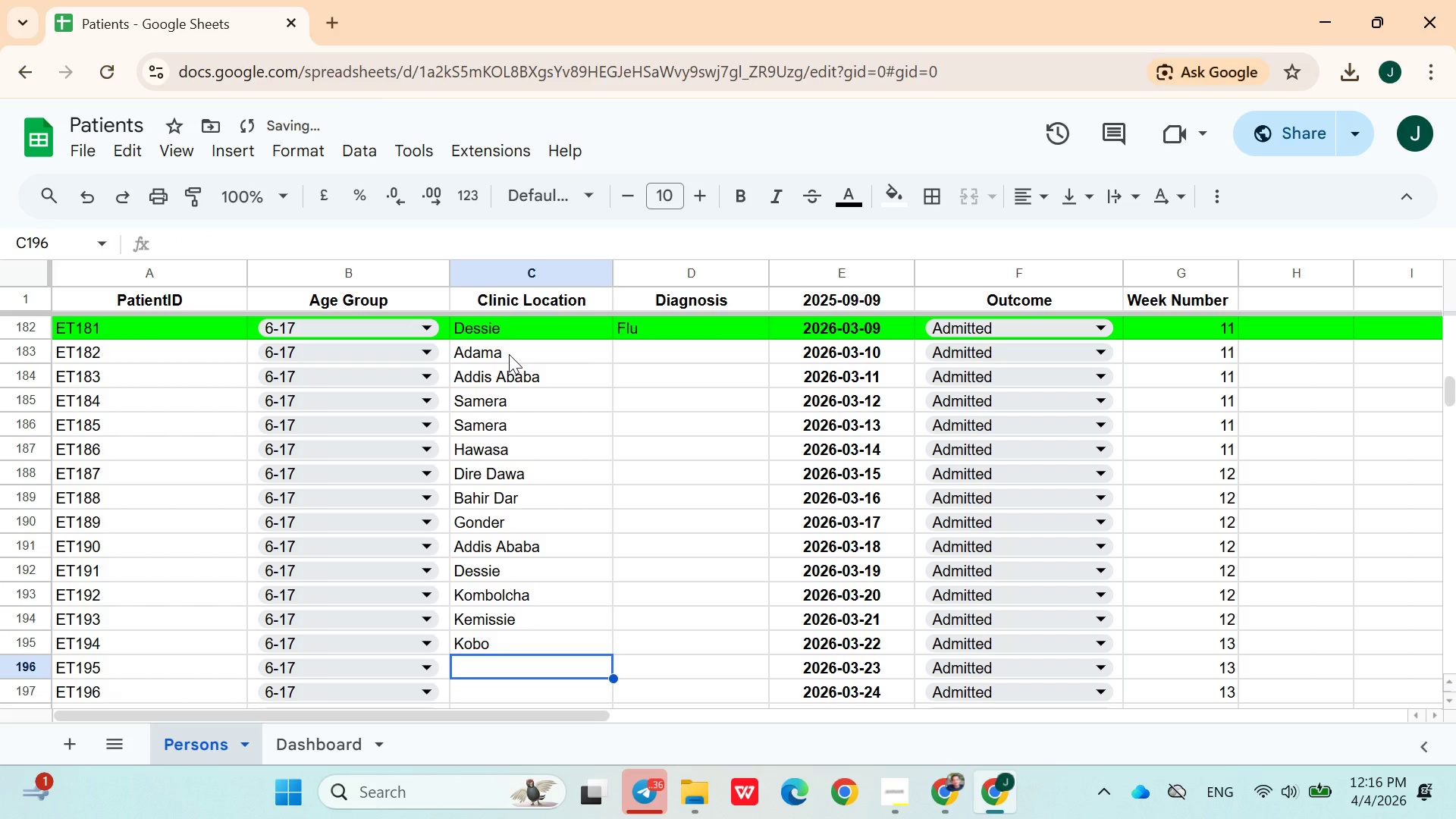 
type(e)
key(Backspace)
type(add)
 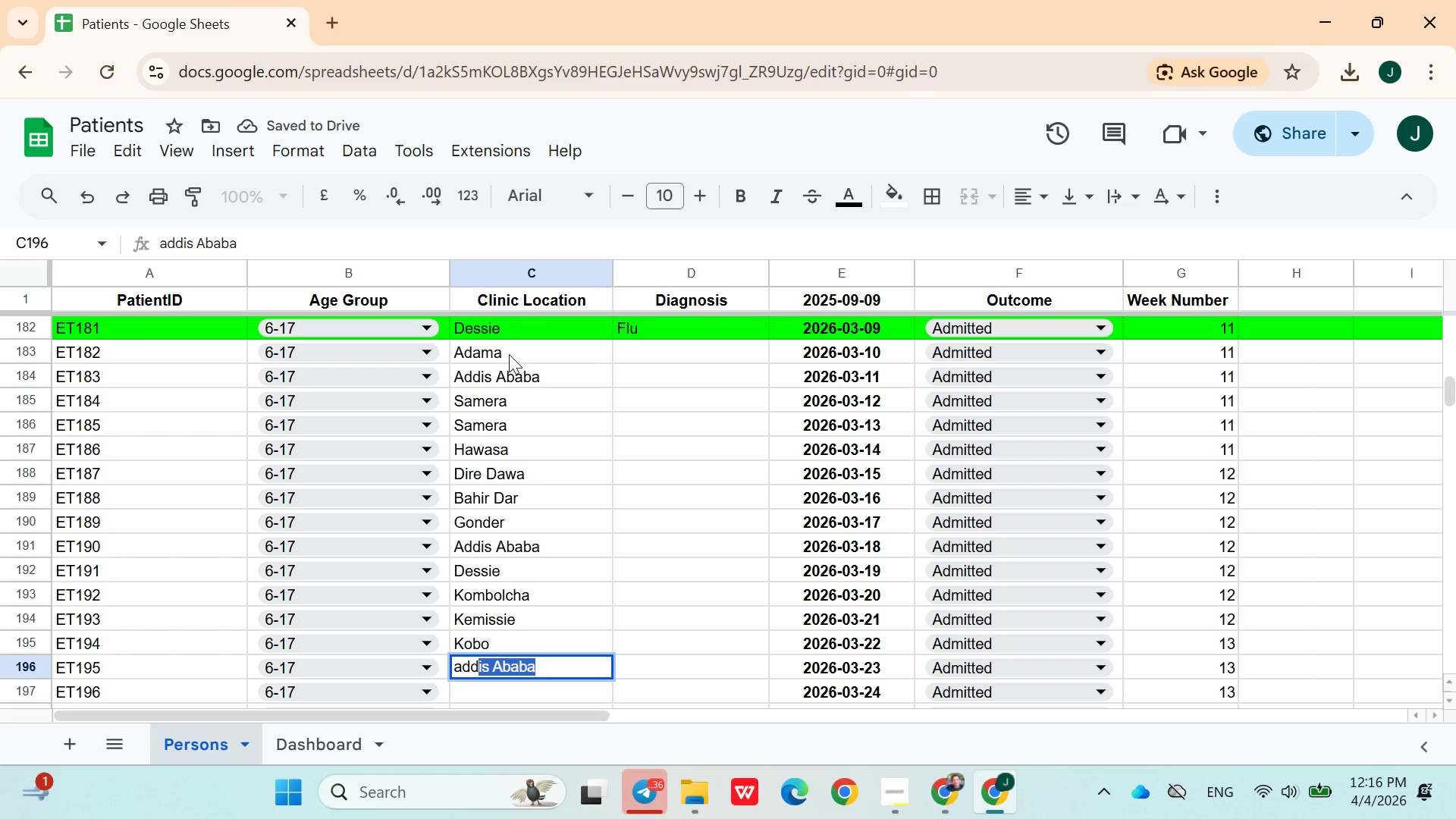 
key(ArrowDown)
 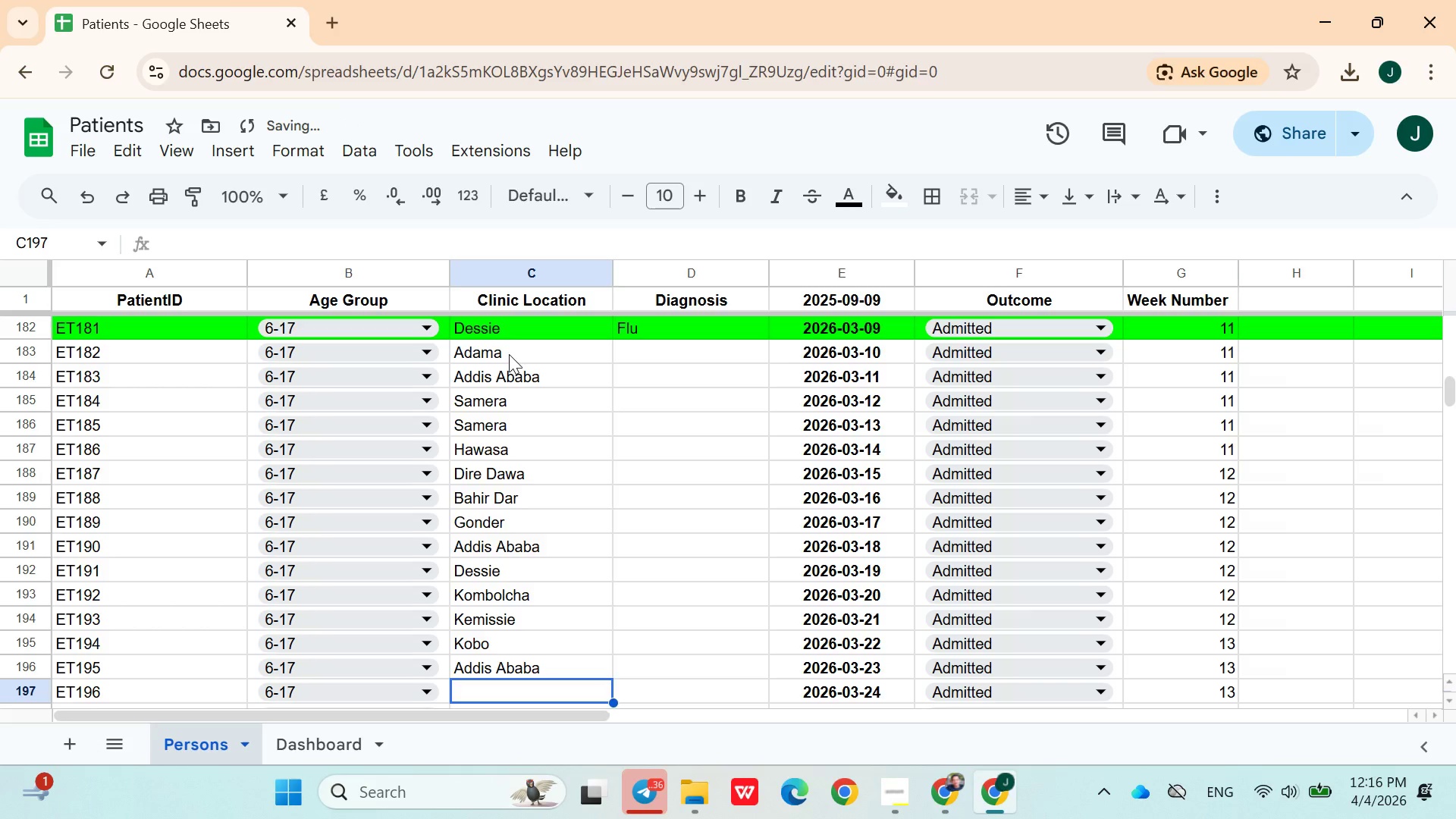 
key(ArrowDown)
 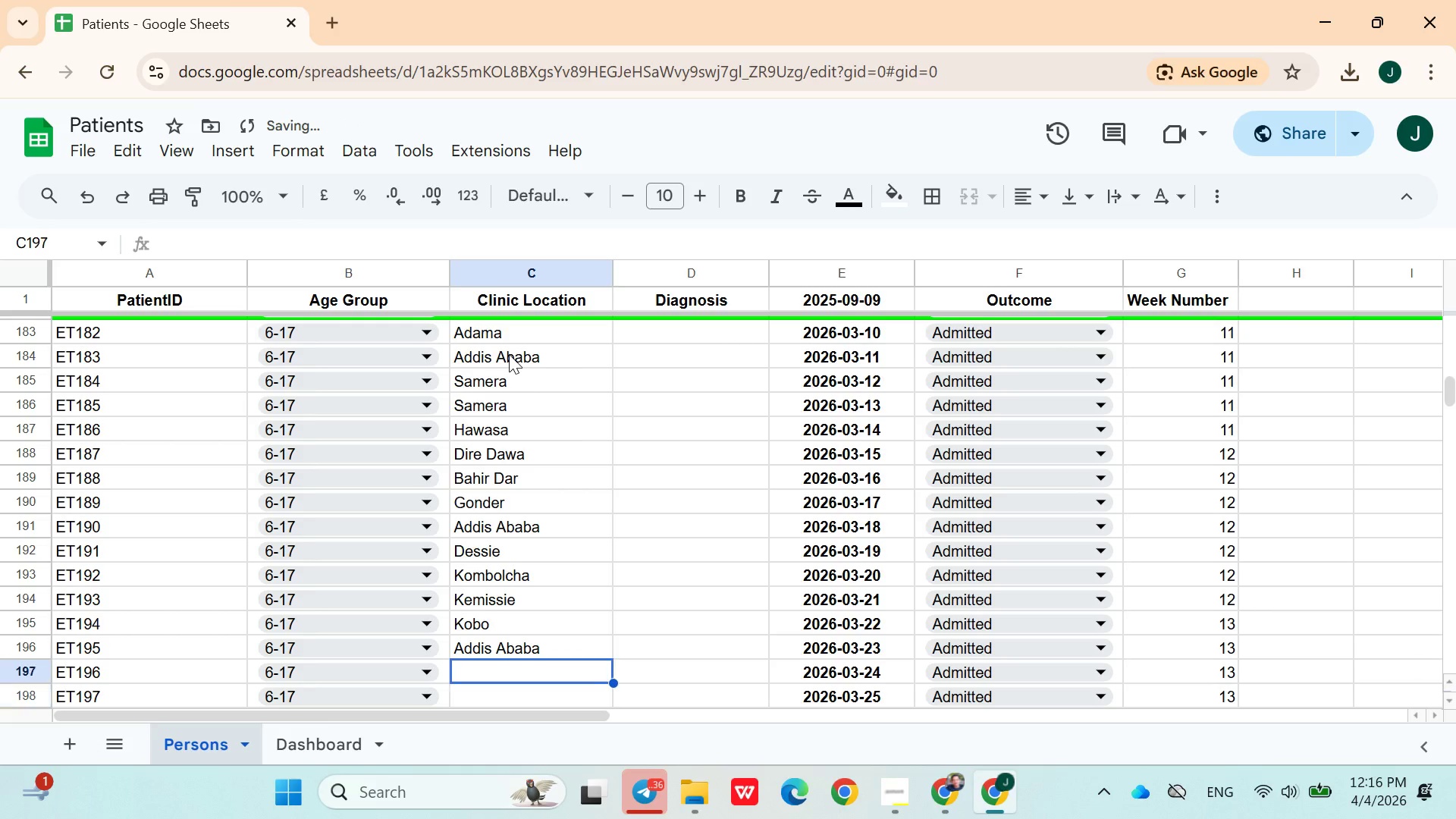 
key(ArrowUp)
 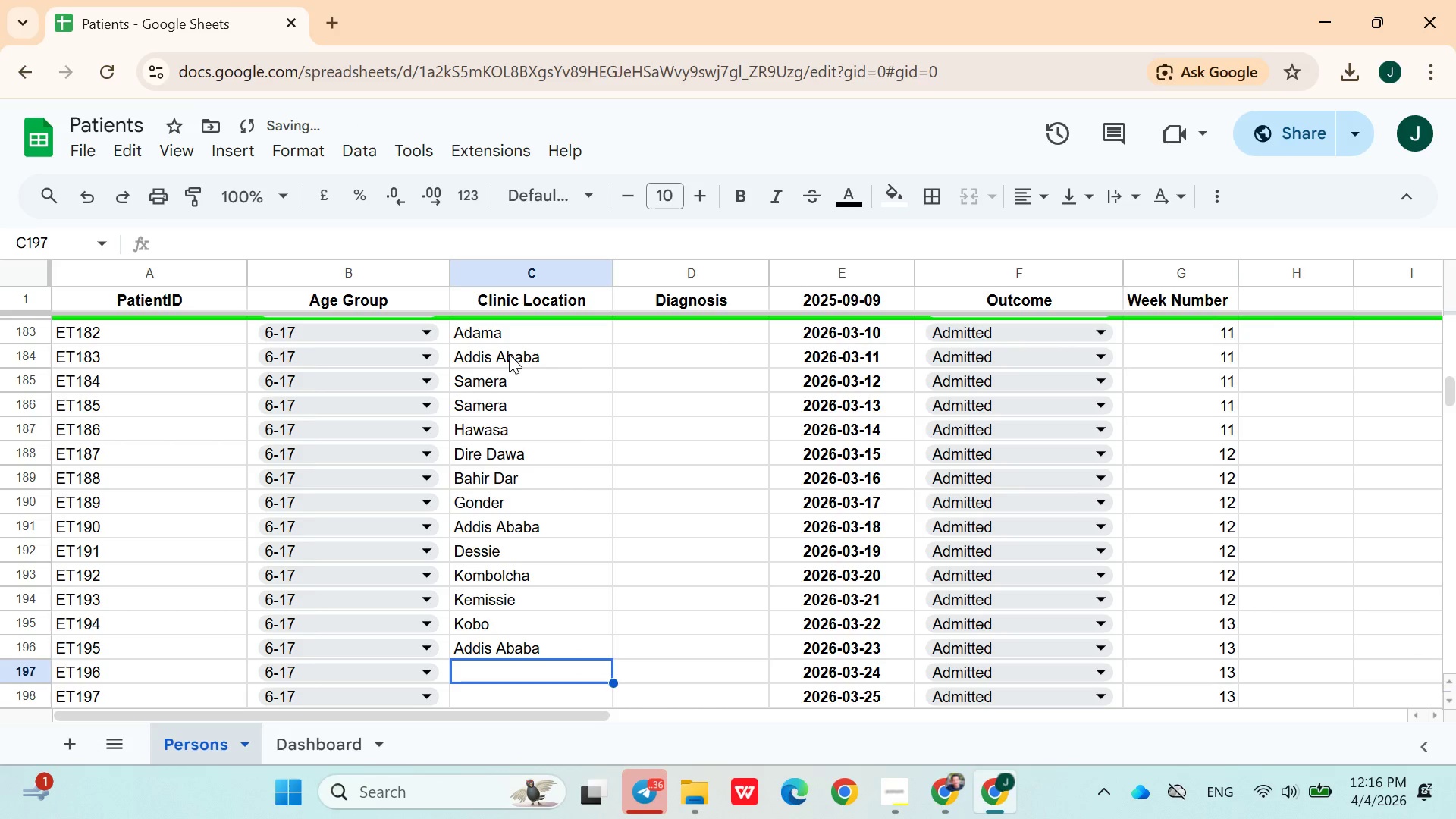 
type(sa)
 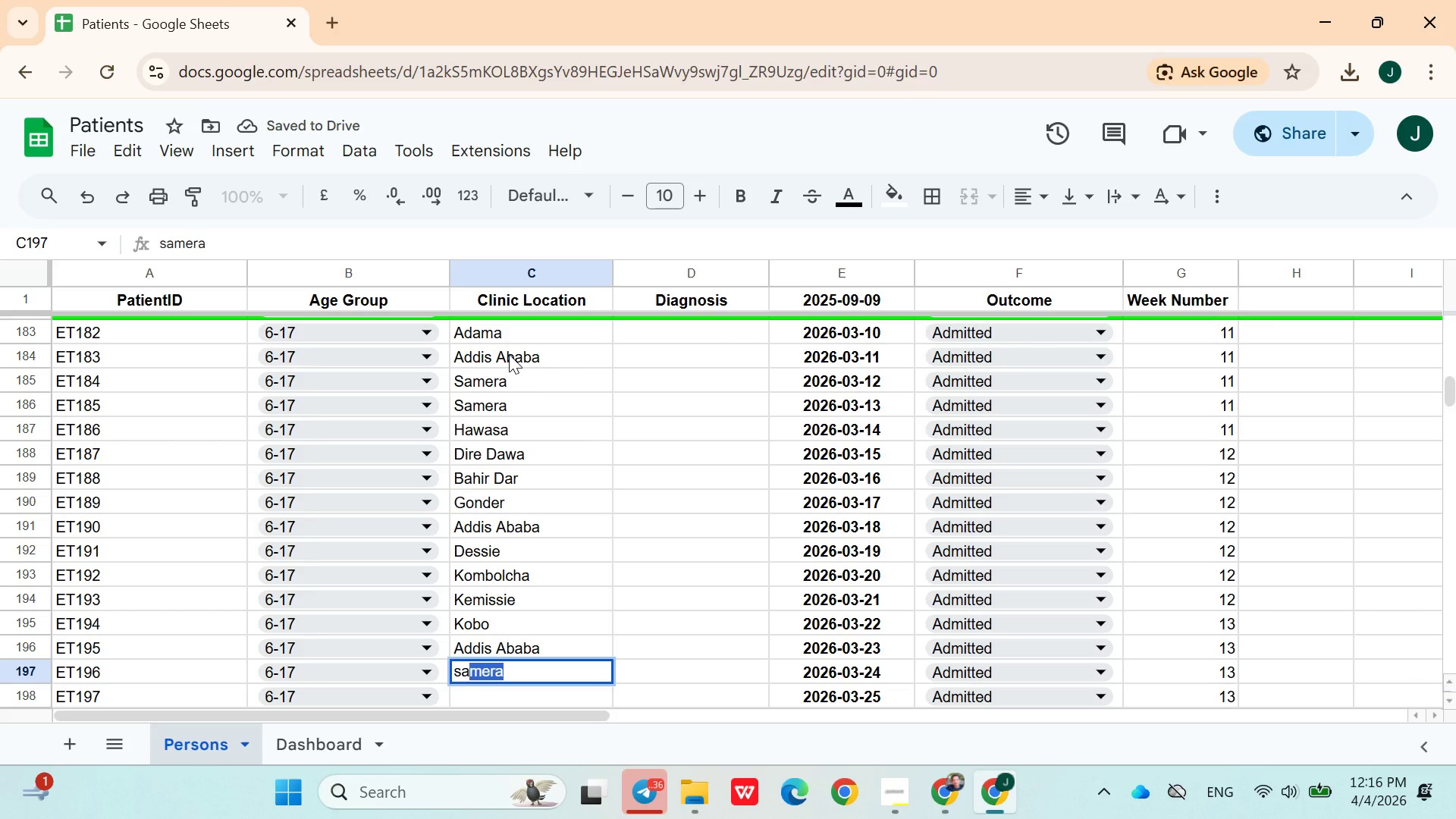 
key(ArrowDown)
 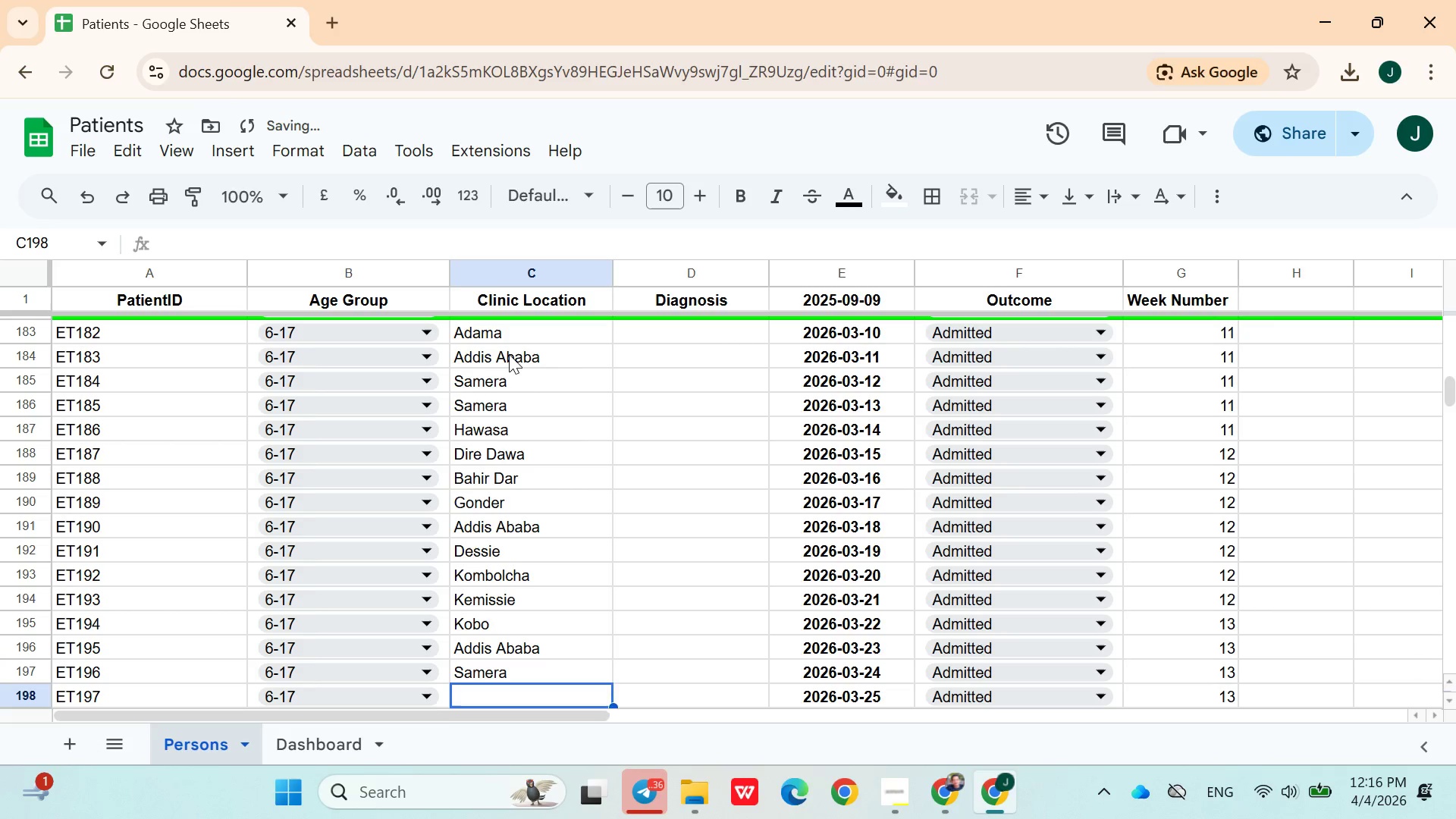 
type(sa)
 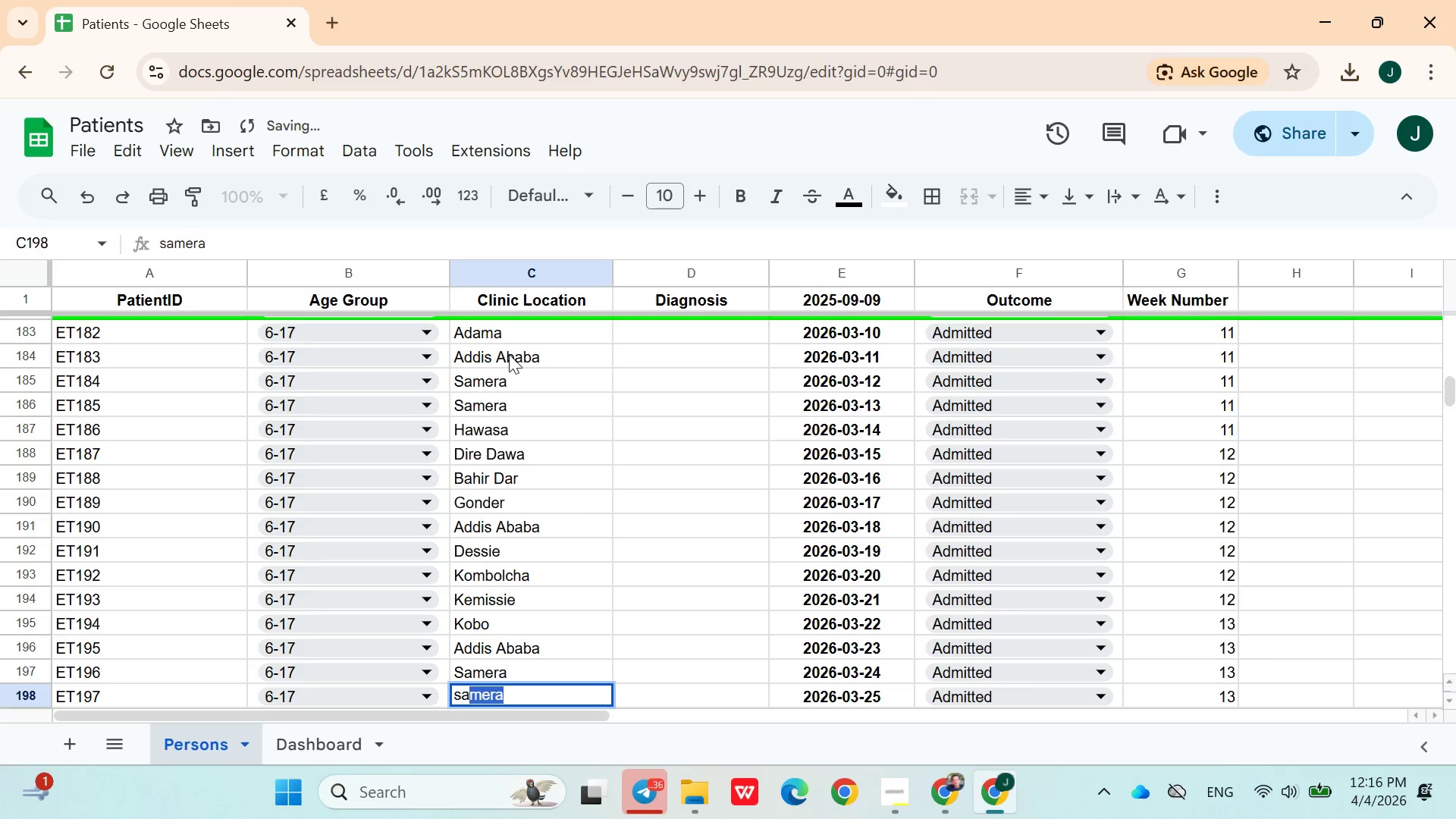 
key(ArrowDown)
 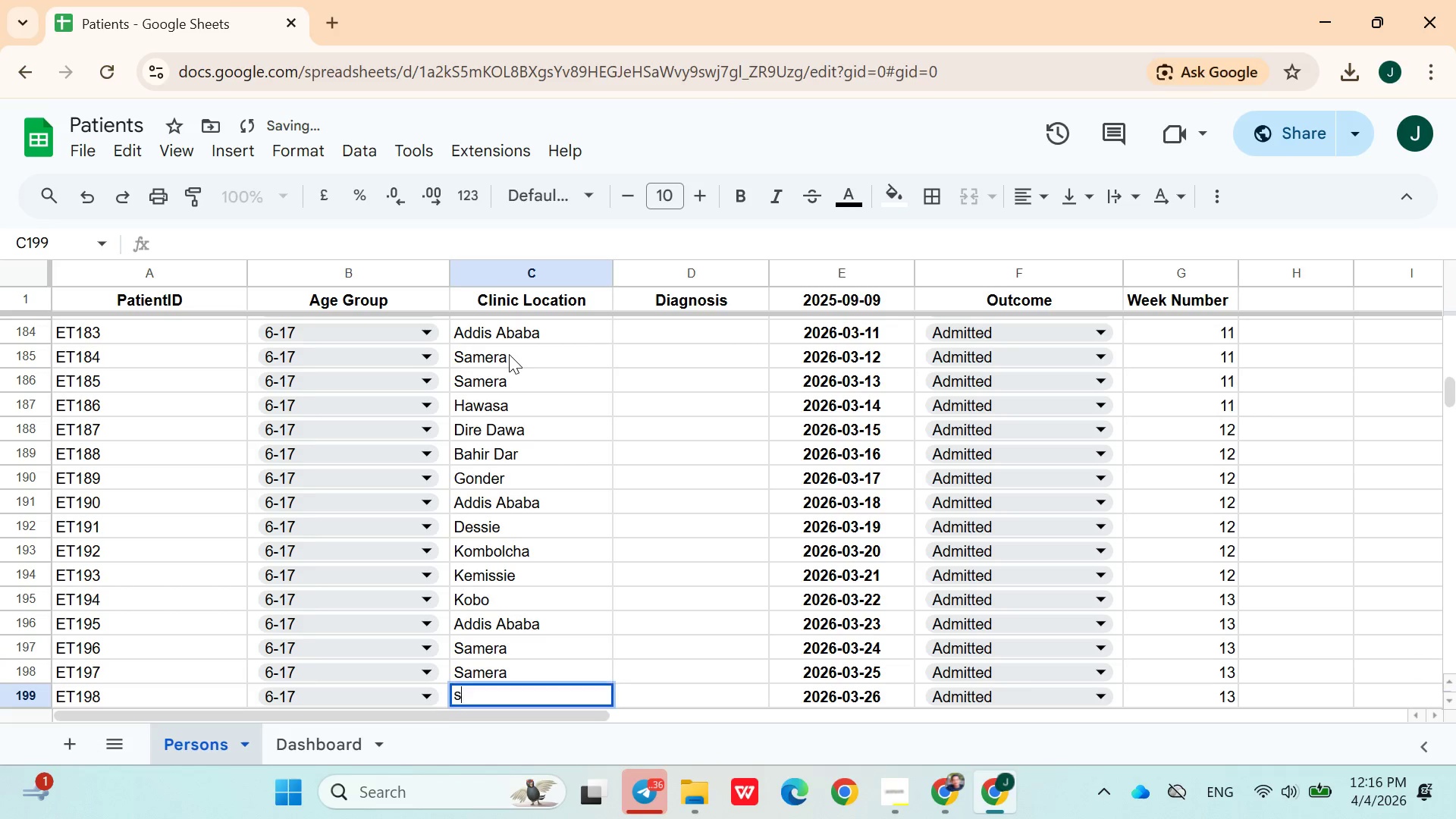 
type(sa)
 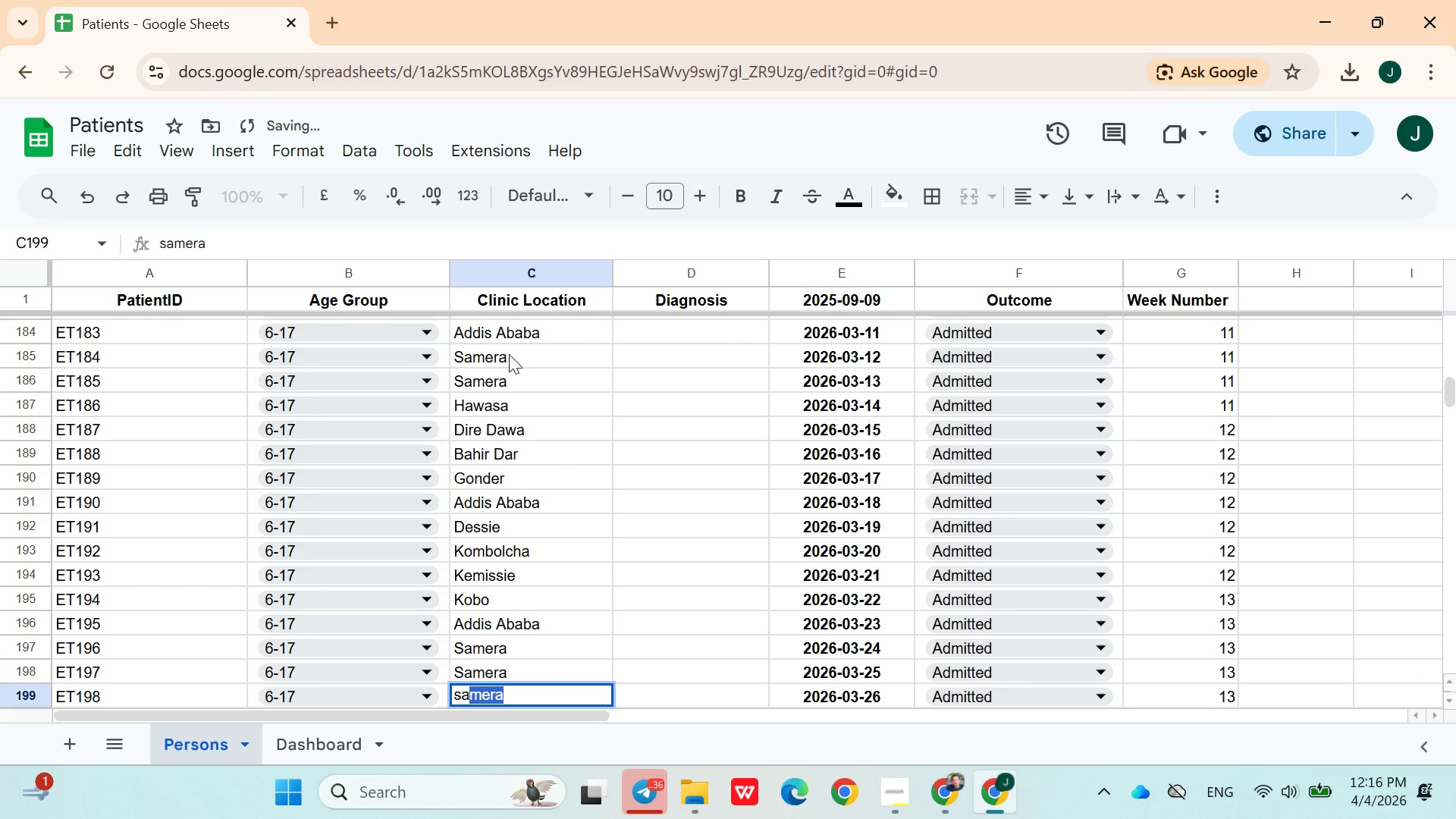 
key(ArrowDown)
 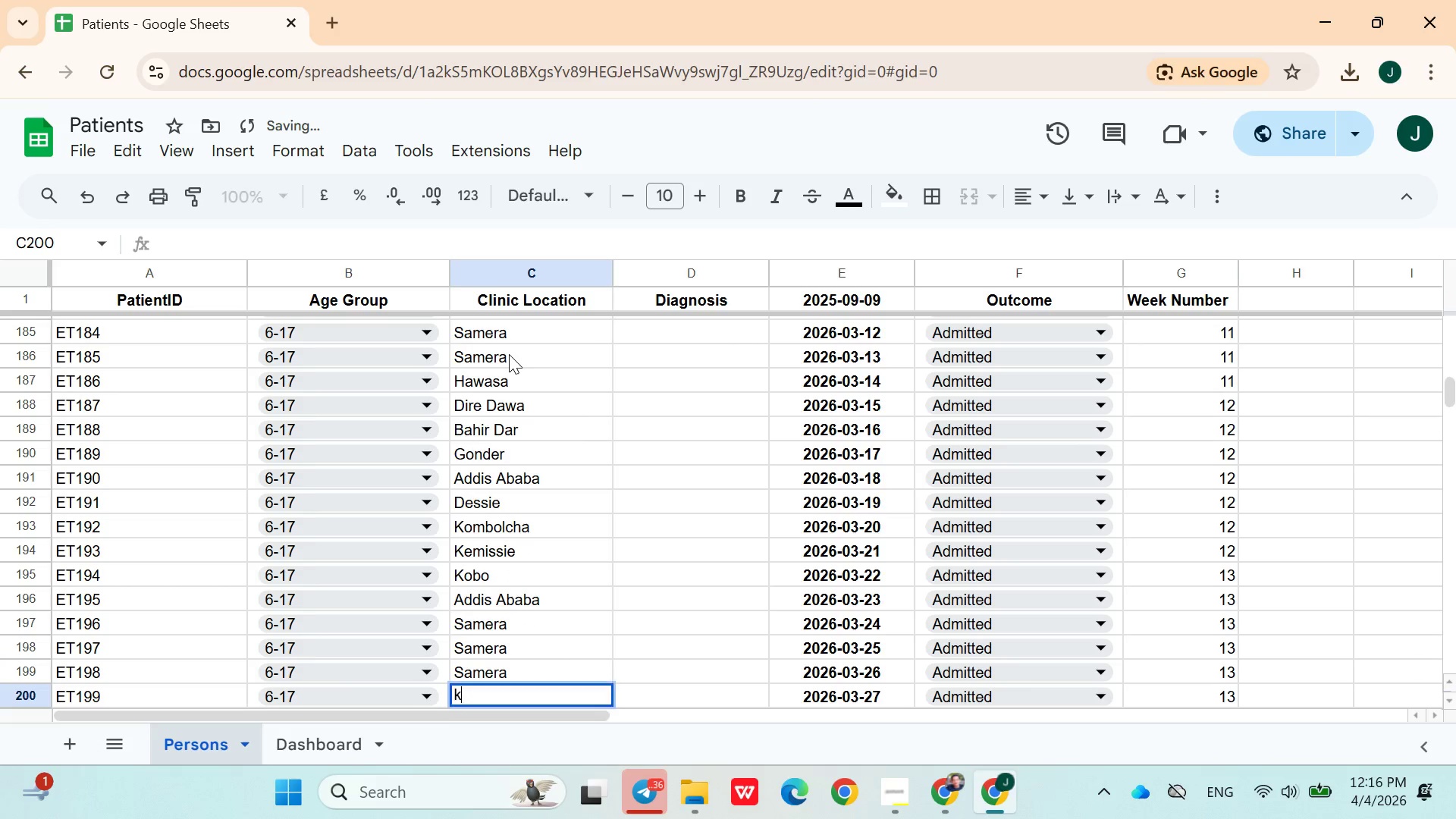 
type(kom)
 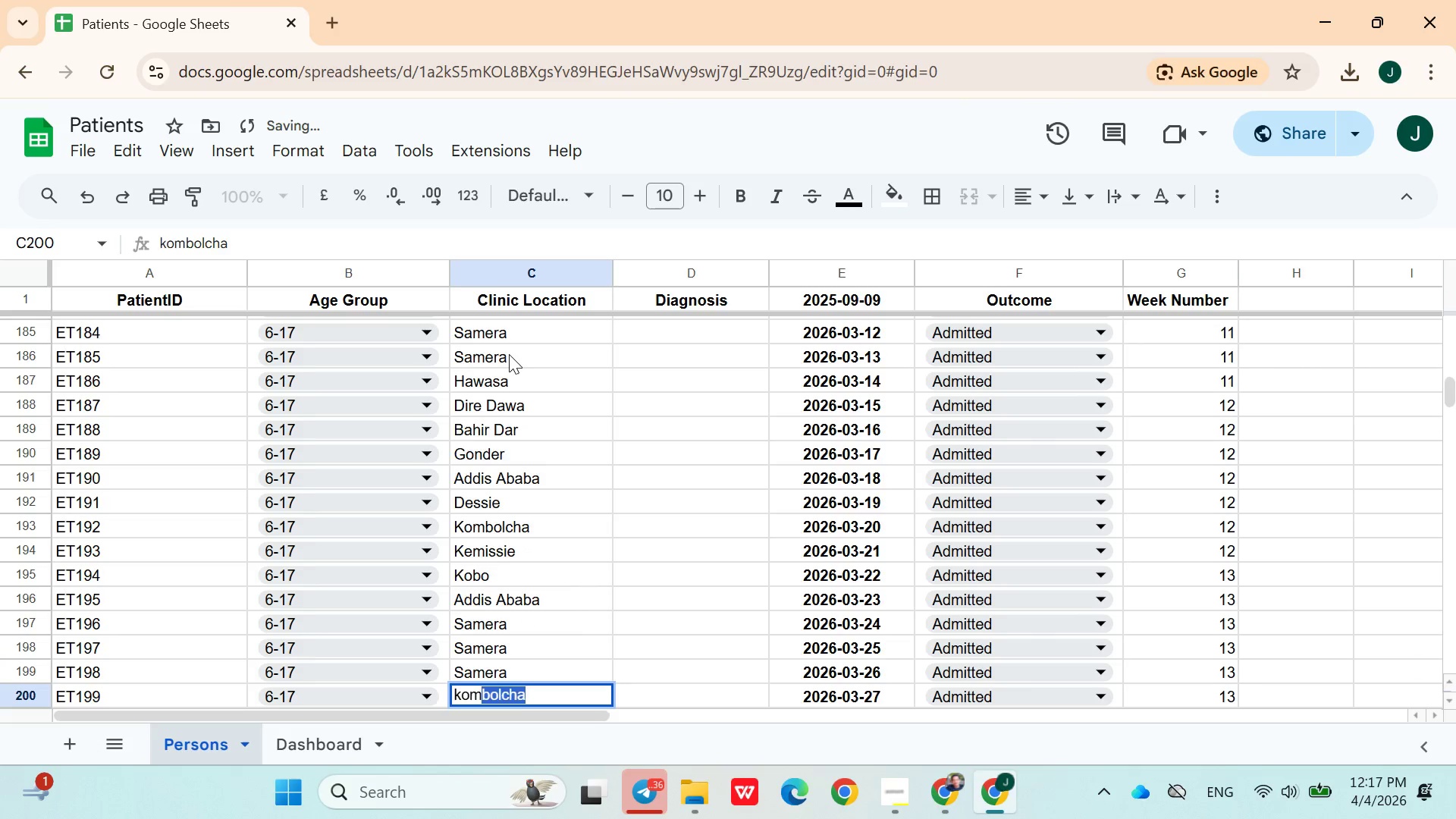 
key(ArrowDown)
 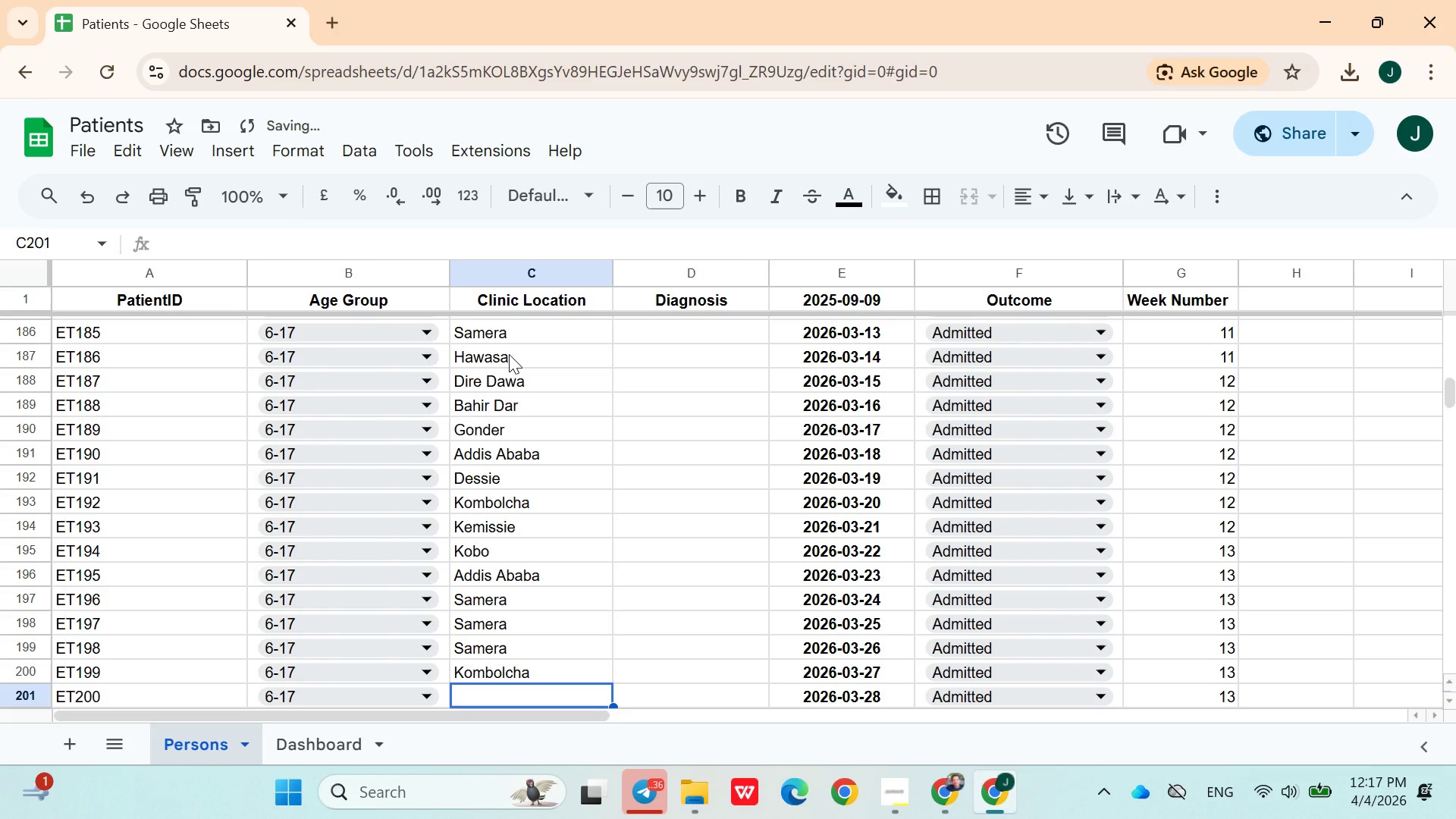 
type(ji)
 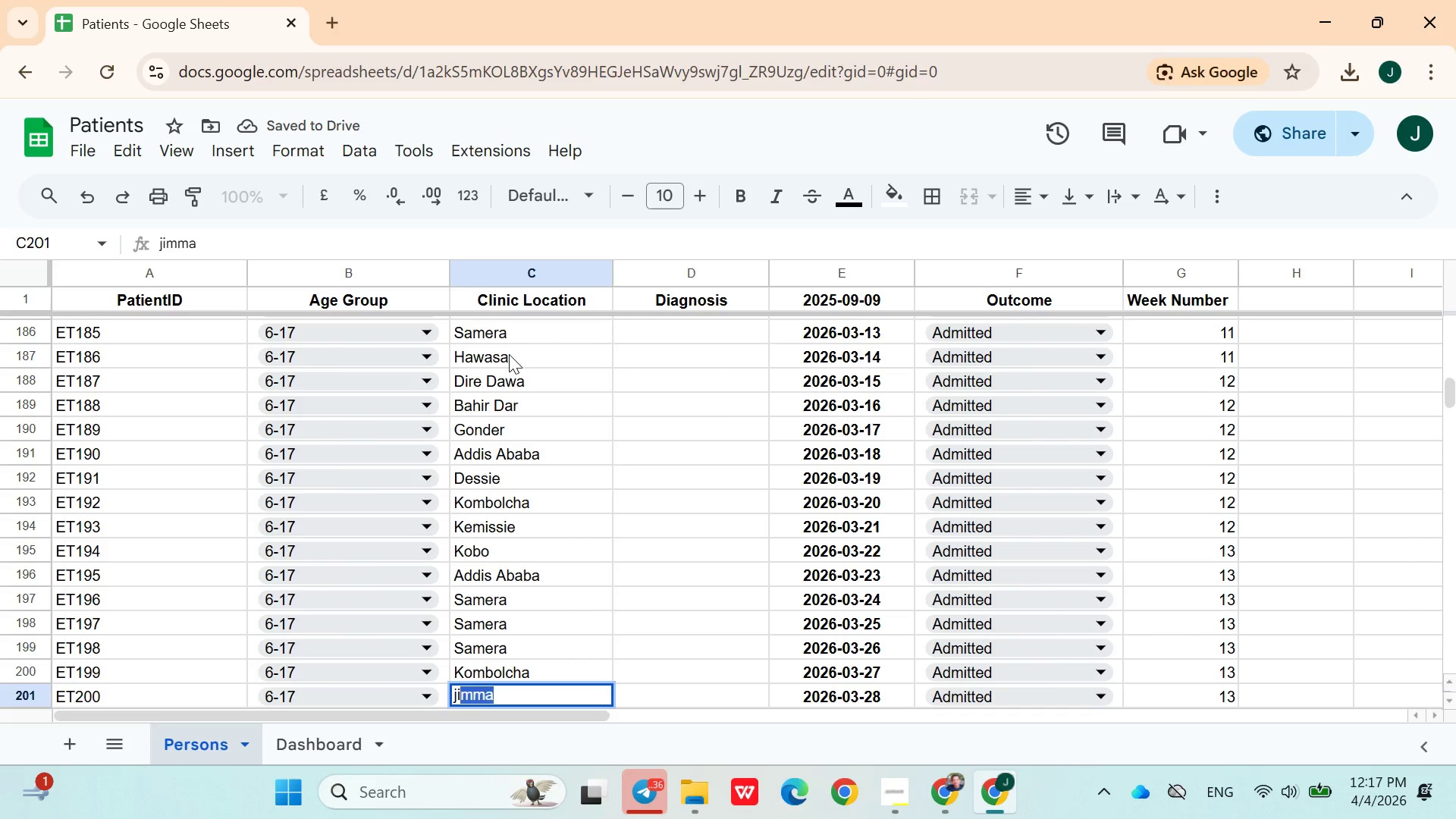 
key(ArrowDown)
 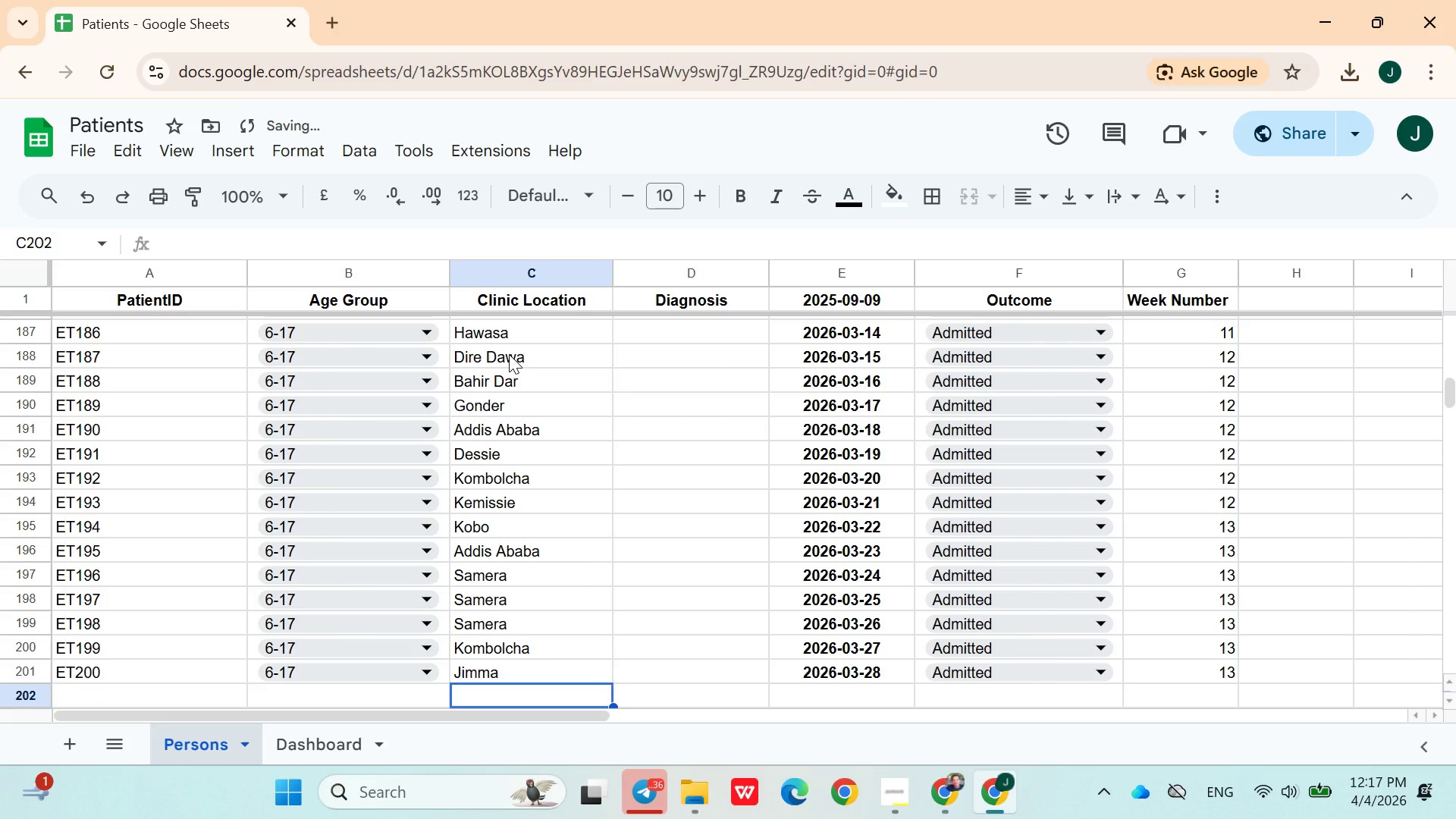 
hold_key(key=ArrowUp, duration=1.24)
 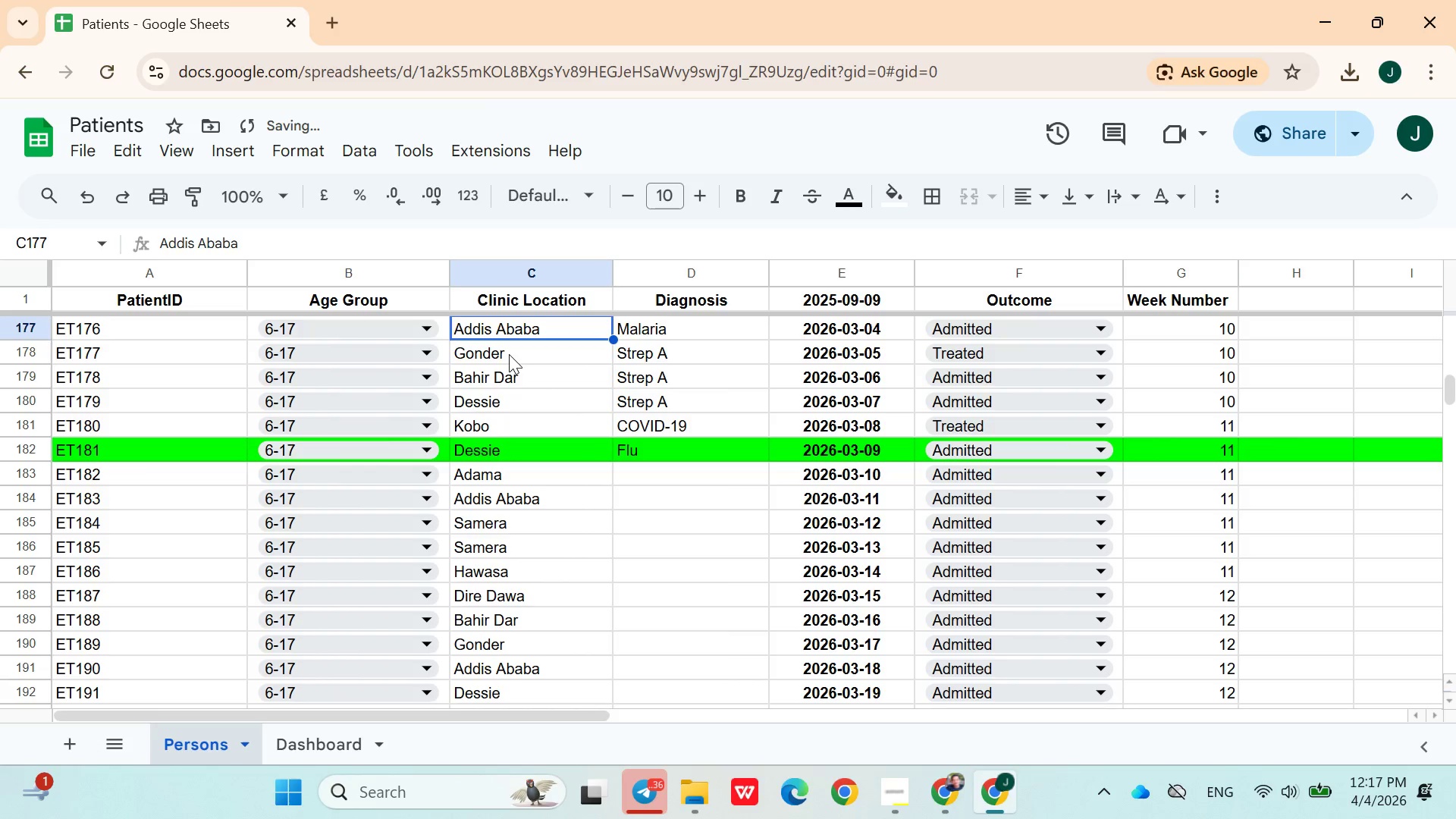 
key(ArrowDown)
 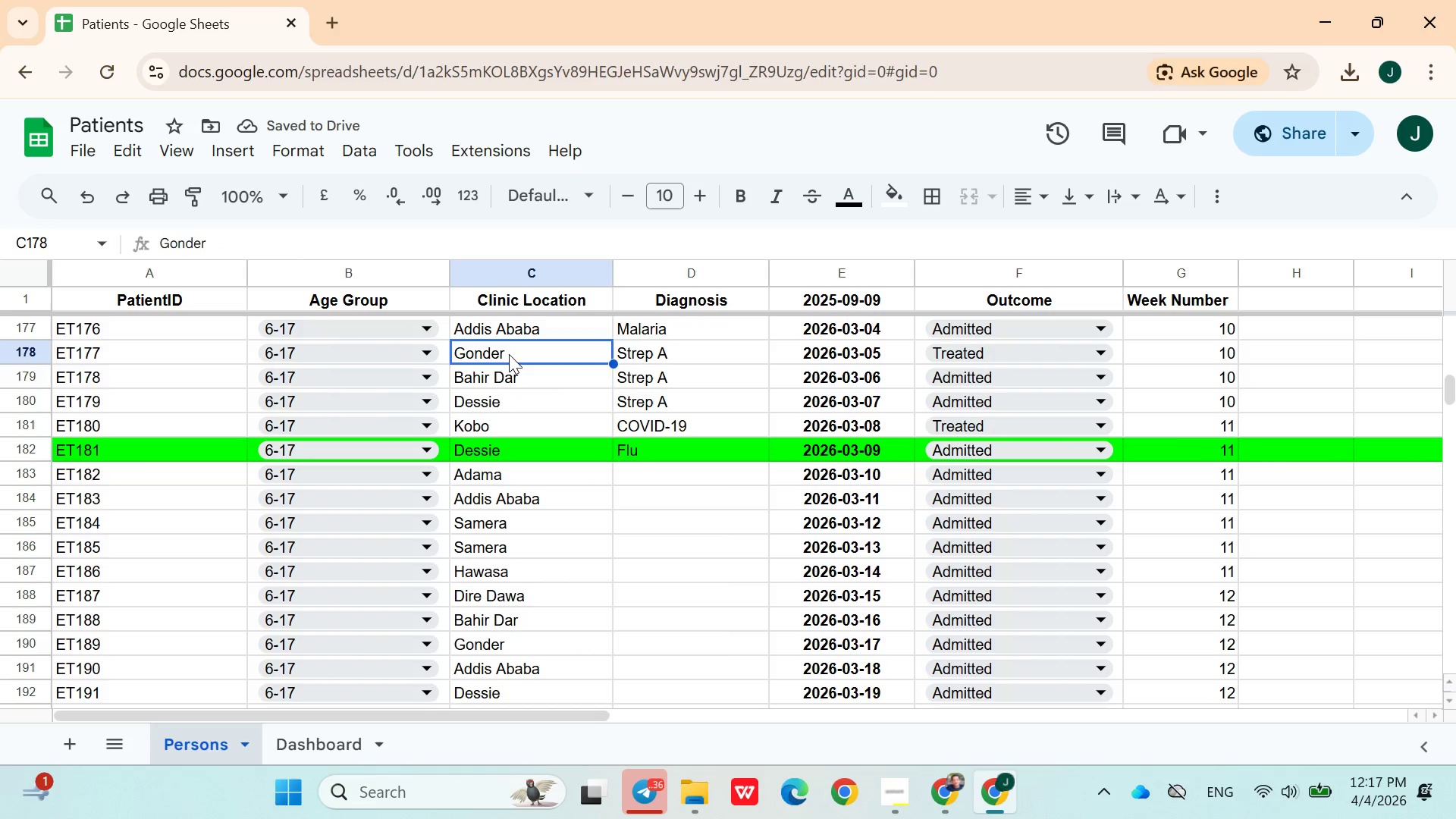 
key(ArrowDown)
 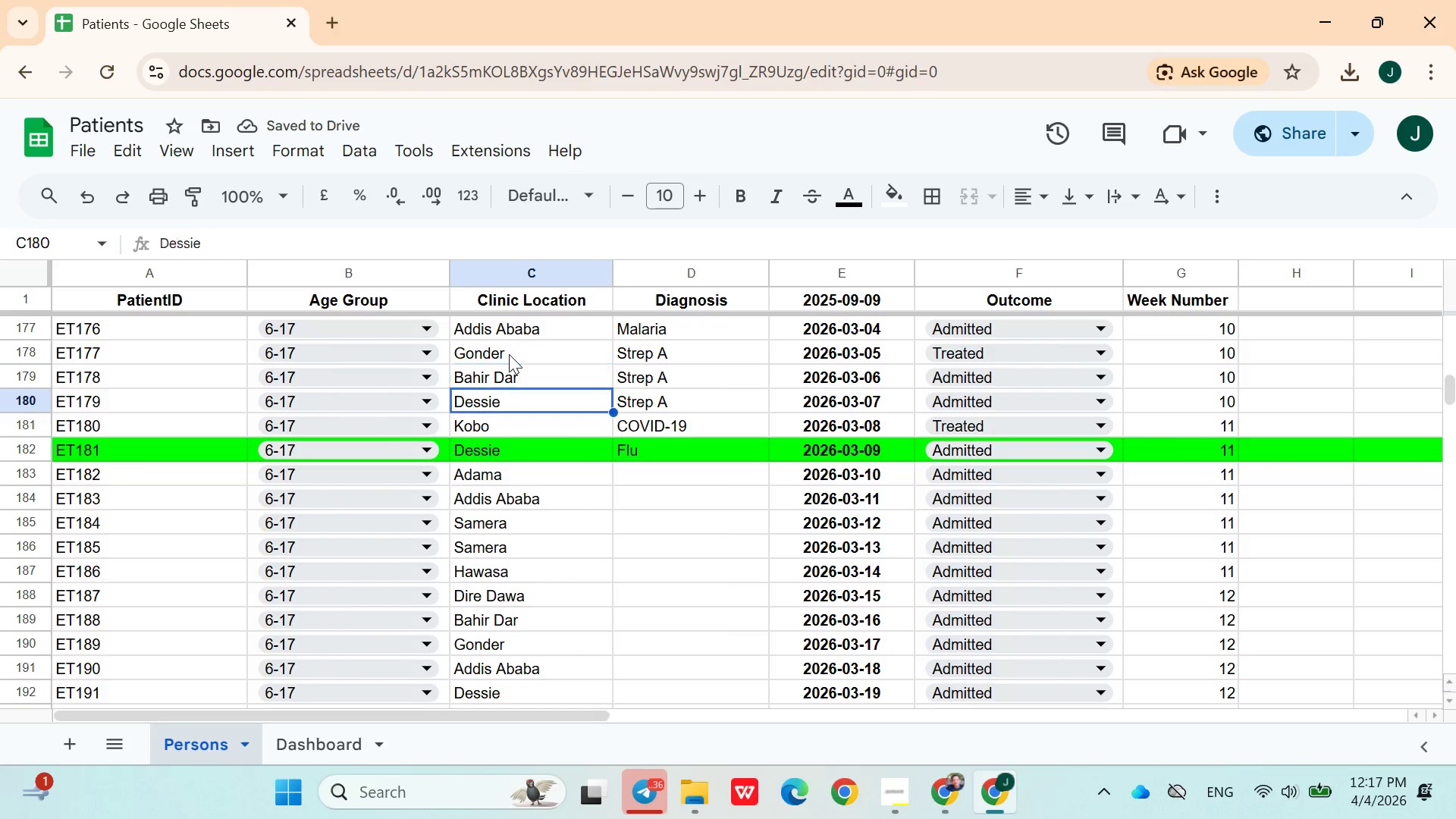 
key(ArrowDown)
 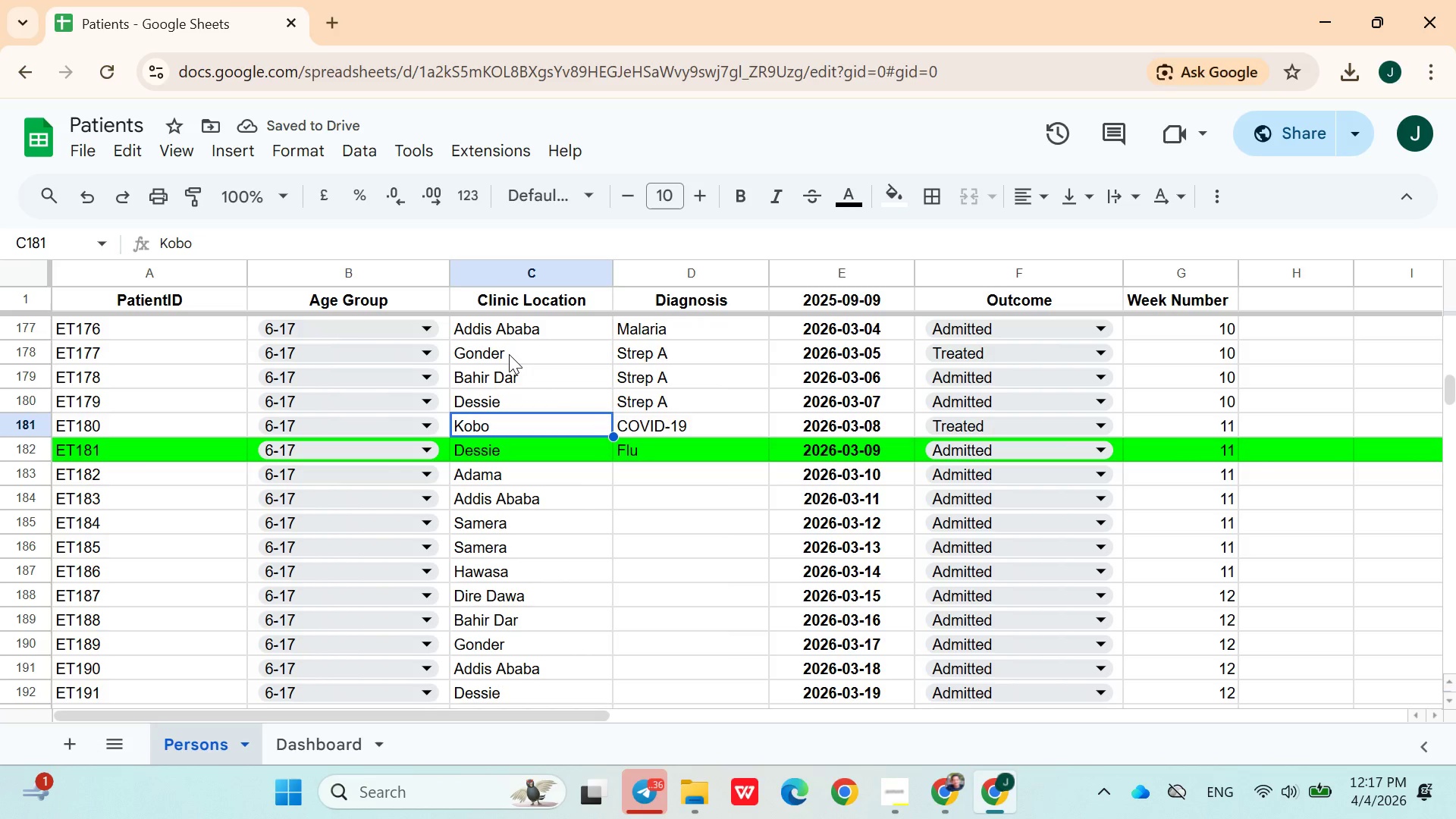 
key(ArrowDown)
 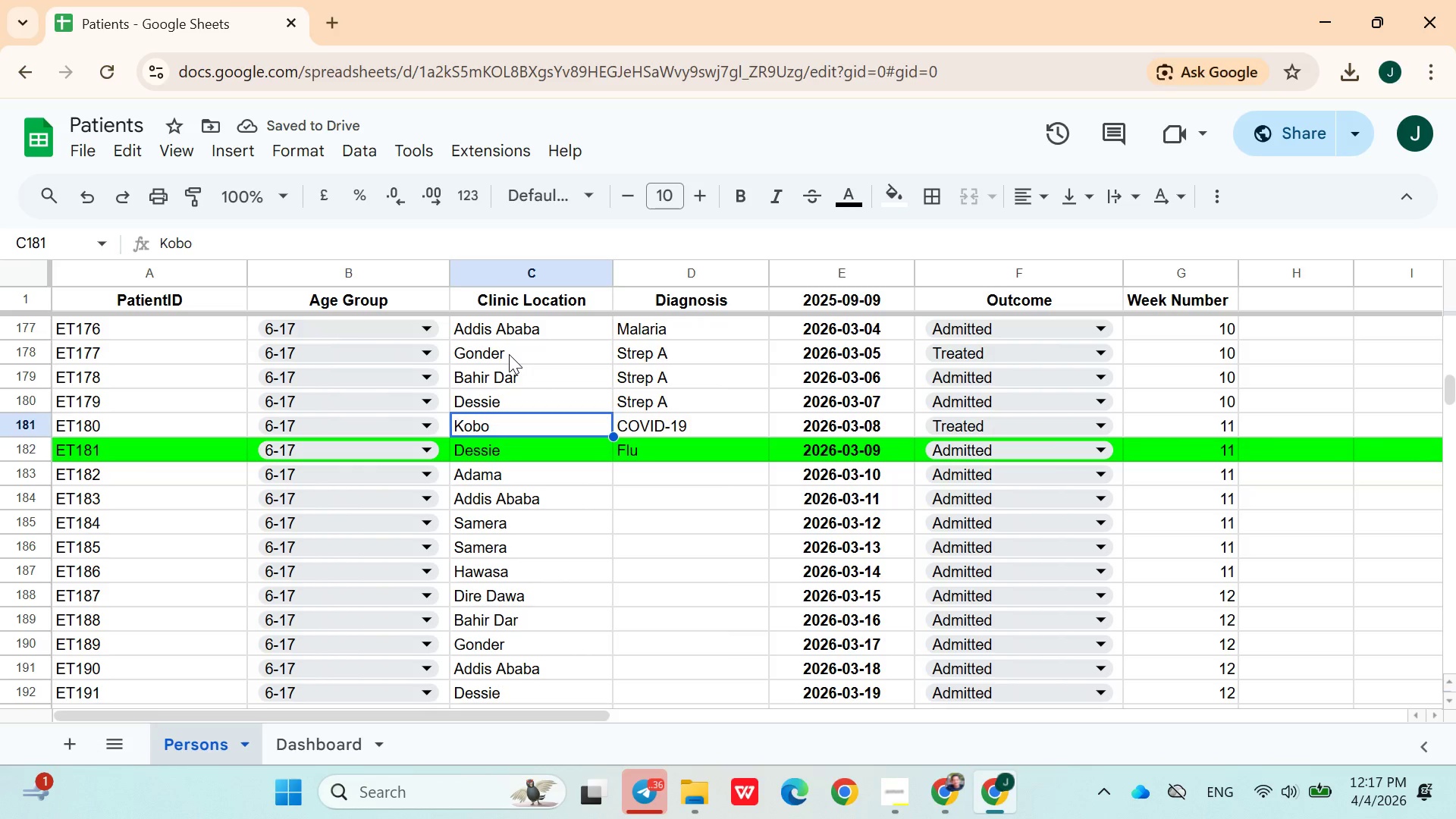 
key(ArrowDown)
 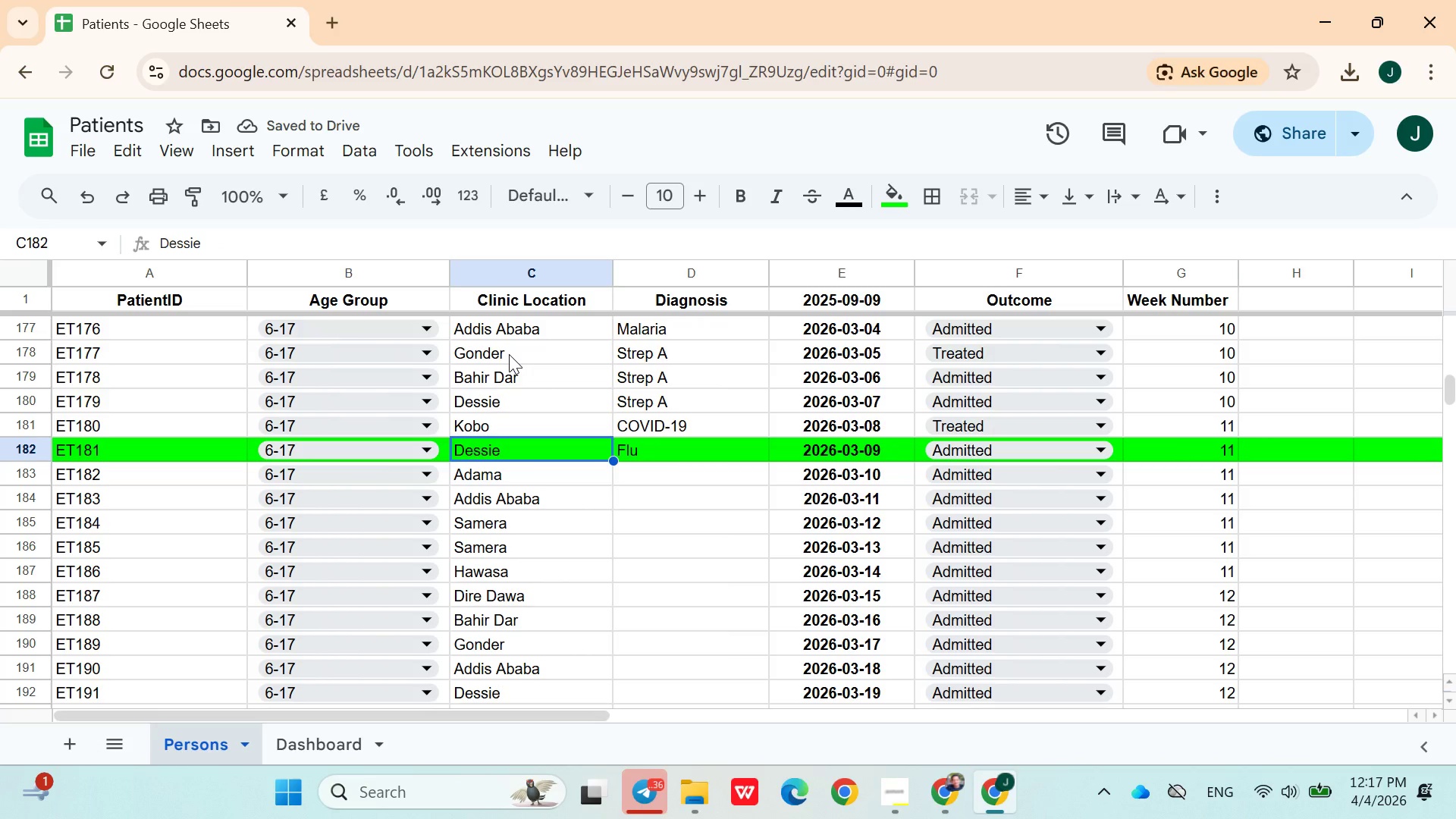 
key(ArrowDown)
 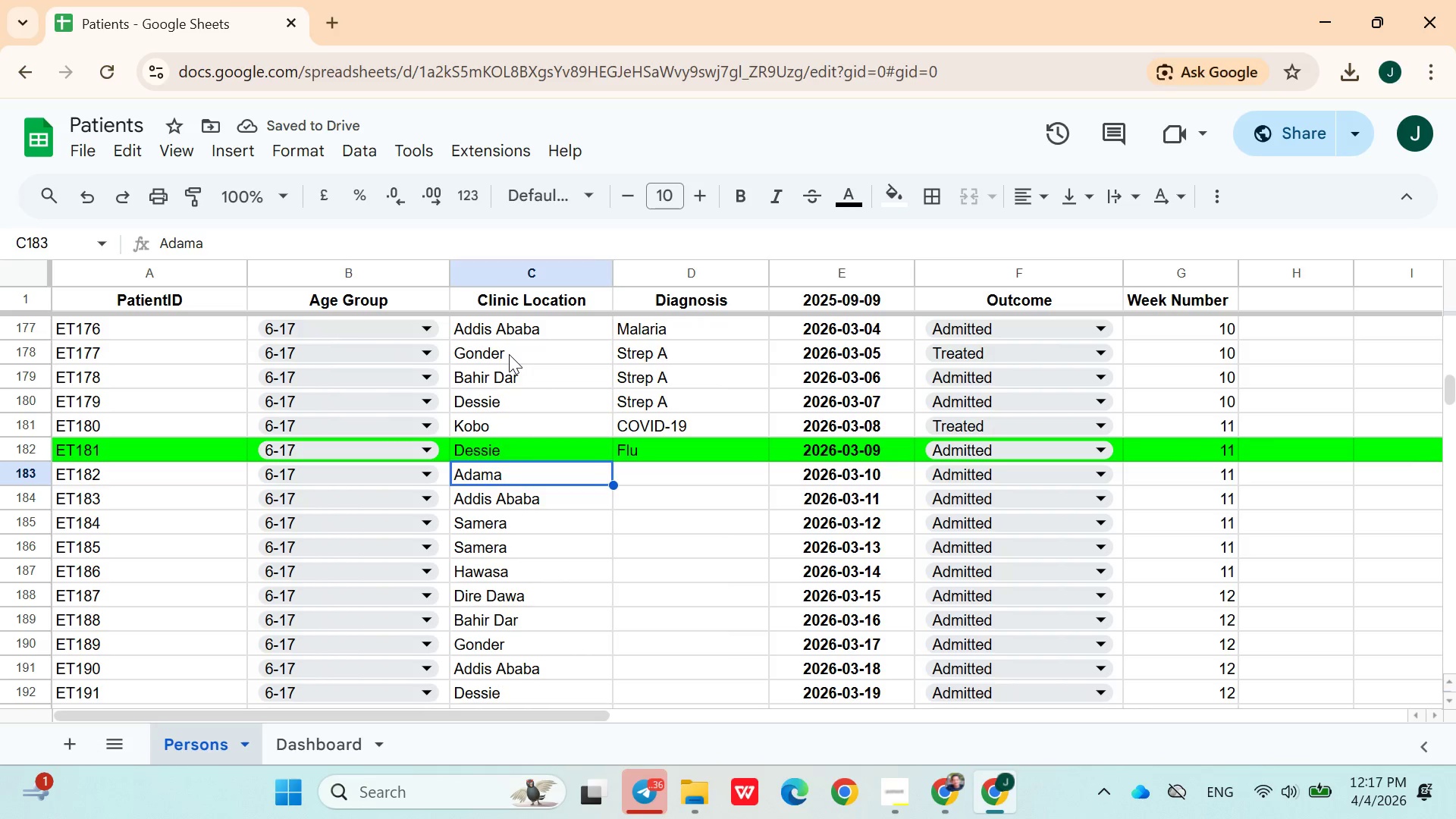 
key(ArrowRight)
 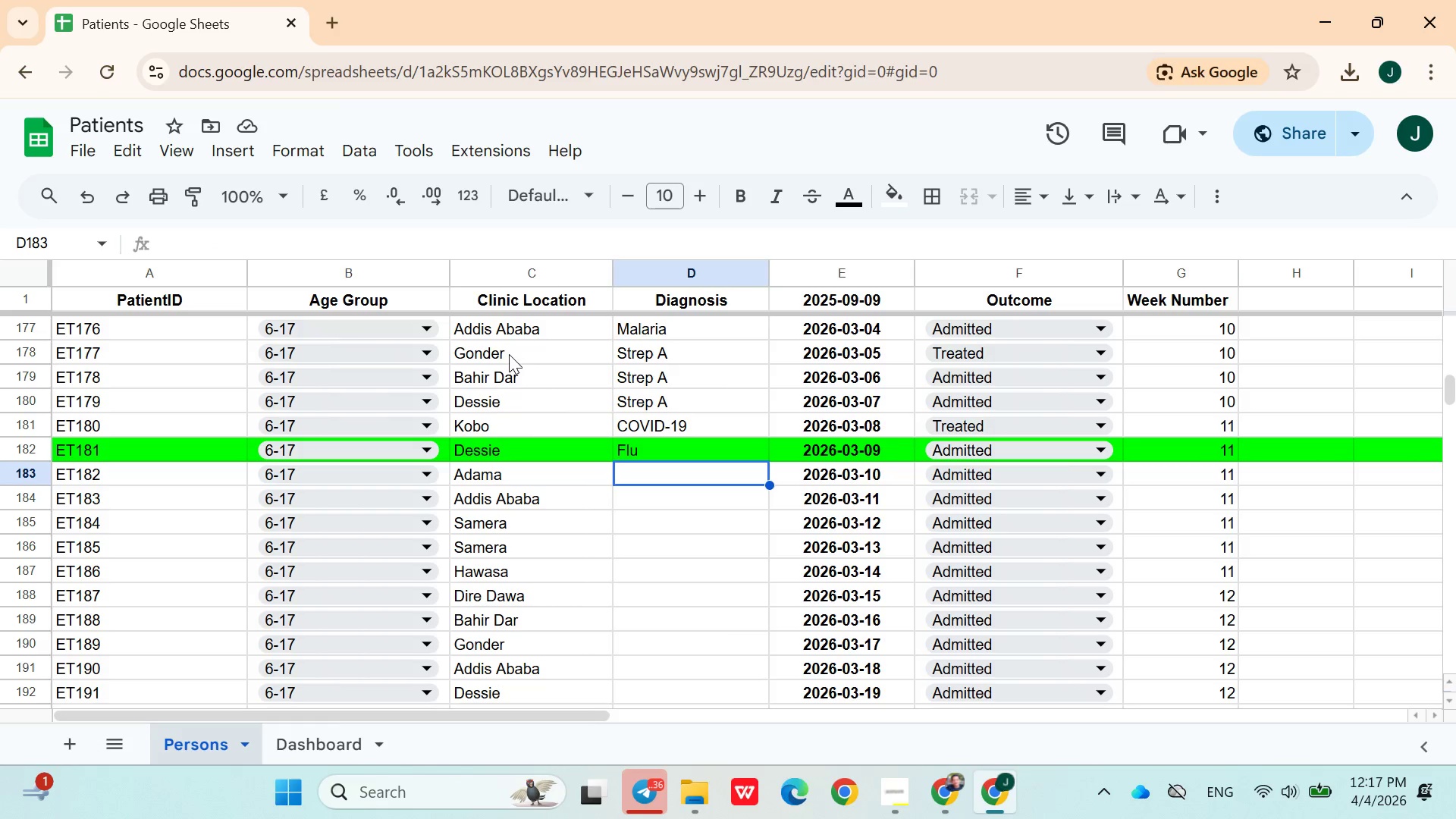 
wait(19.12)
 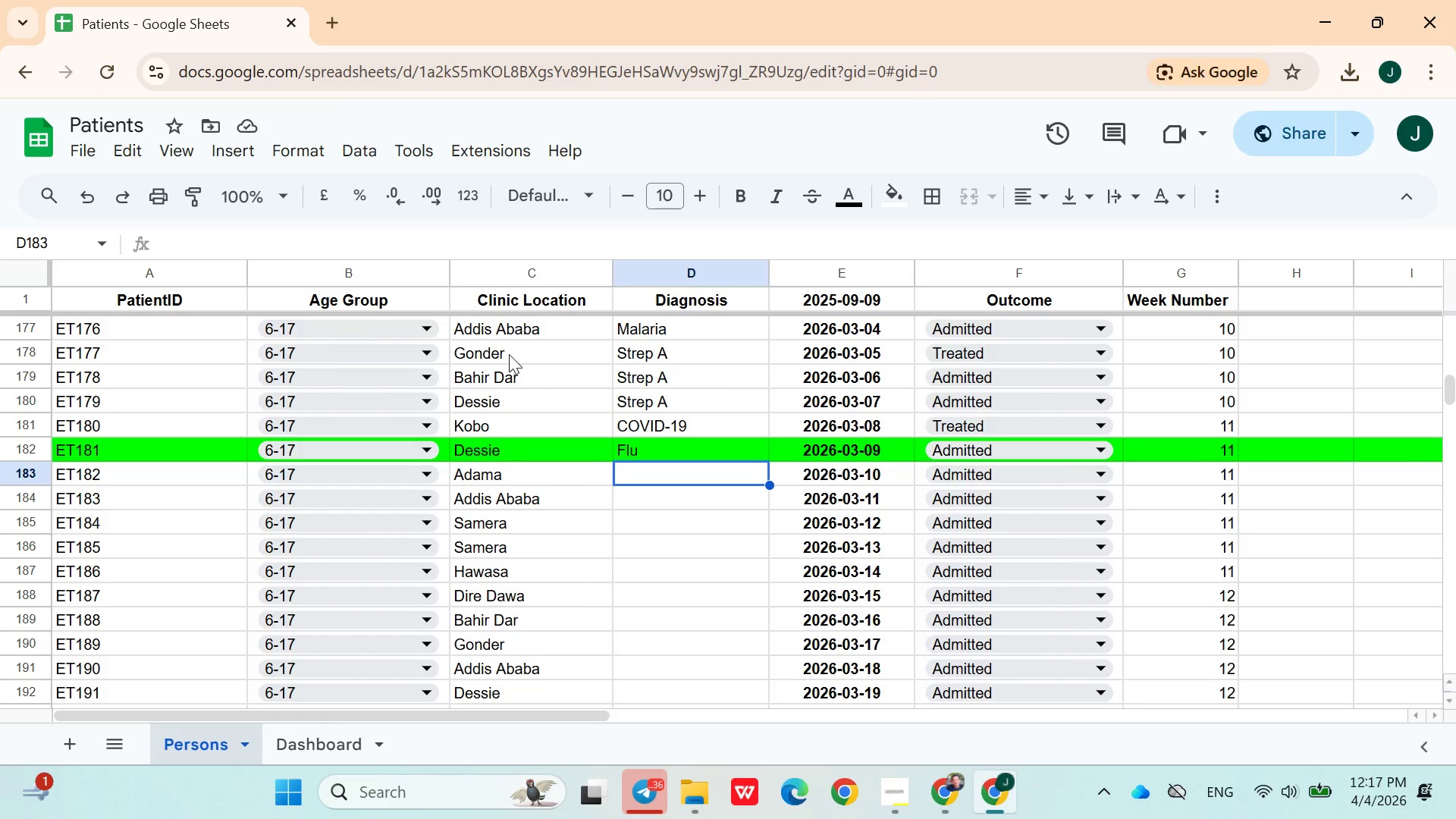 
key(M)
 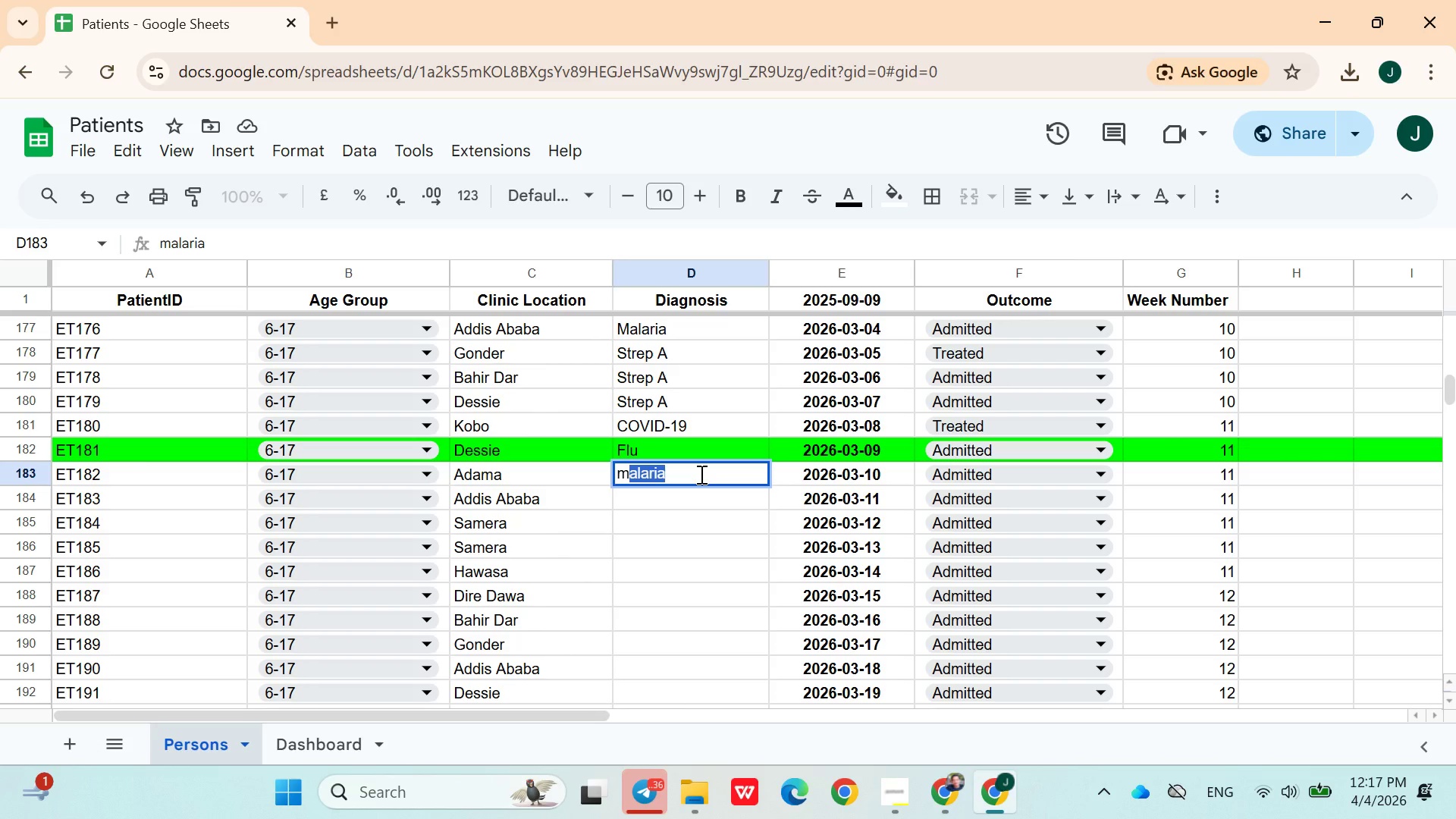 
key(ArrowDown)
 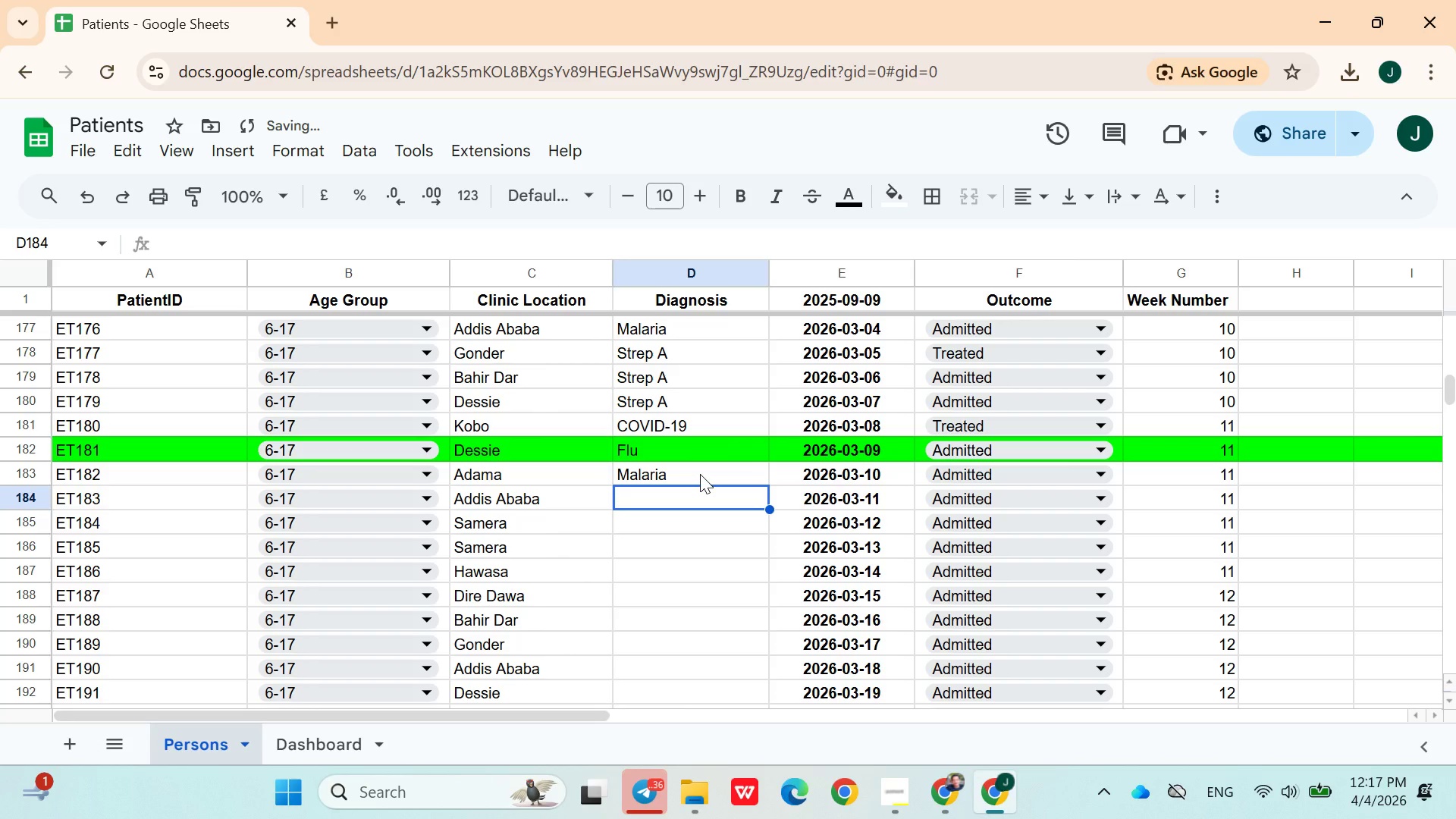 
key(C)
 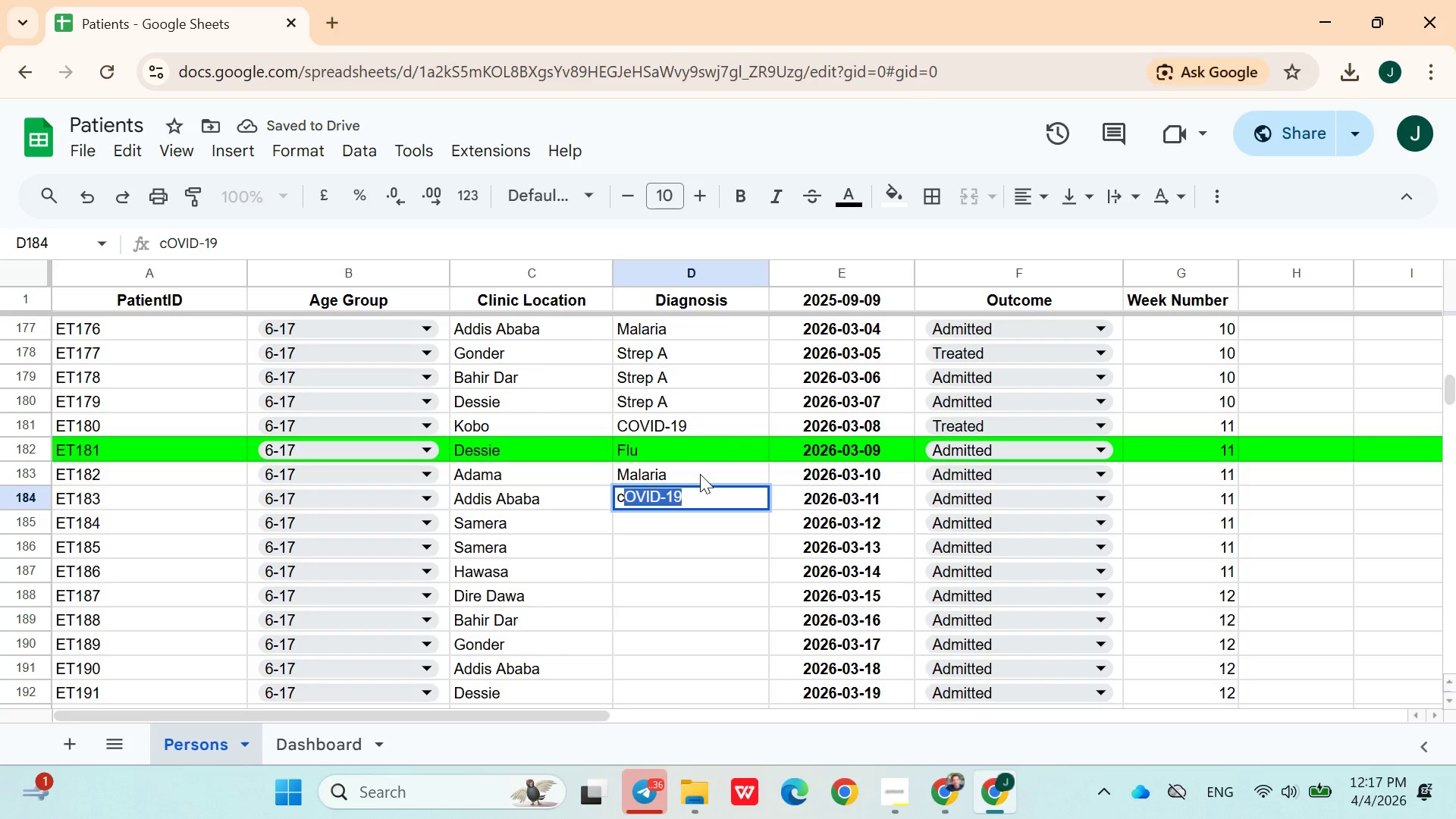 
key(ArrowDown)
 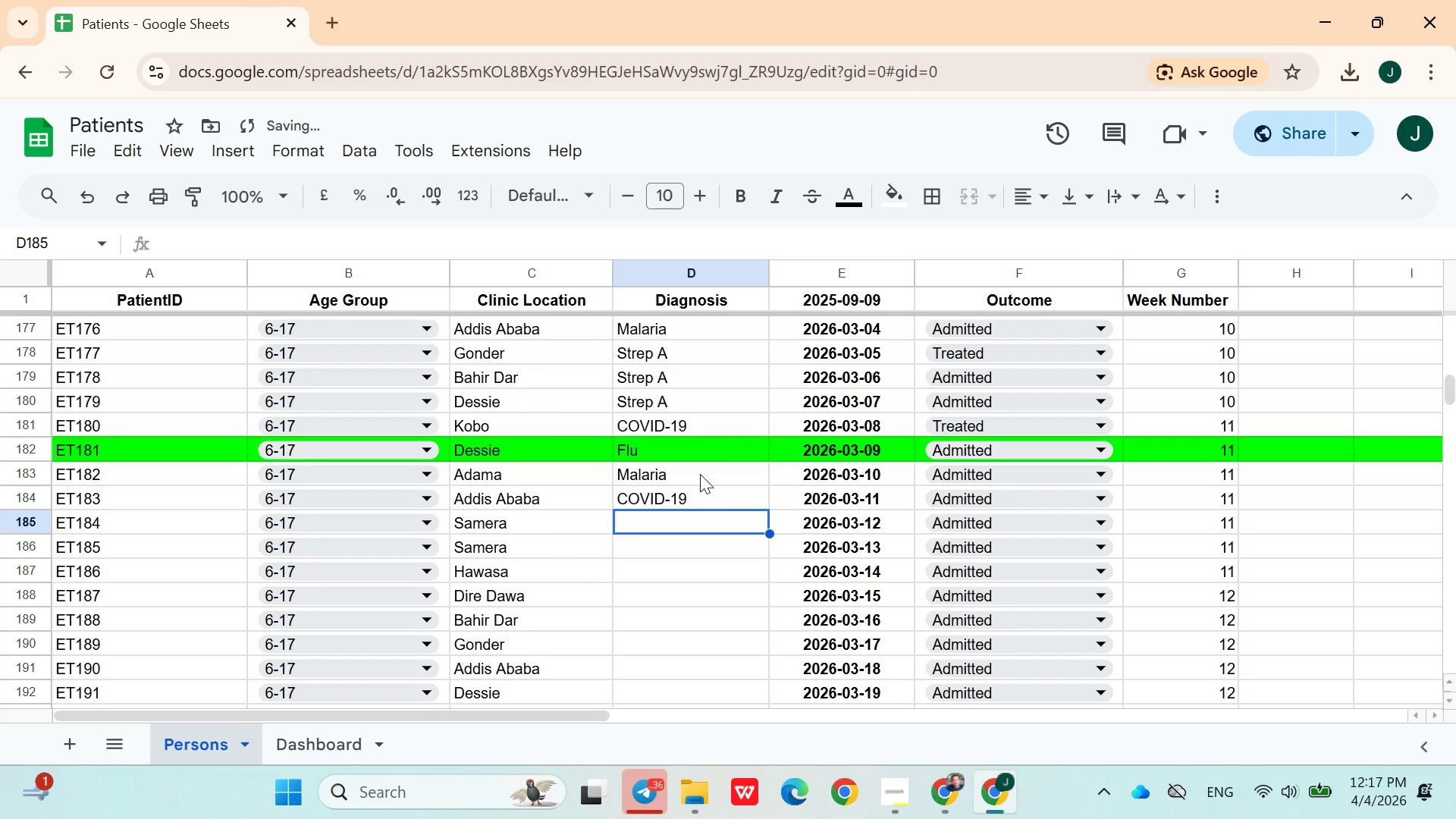 
key(C)
 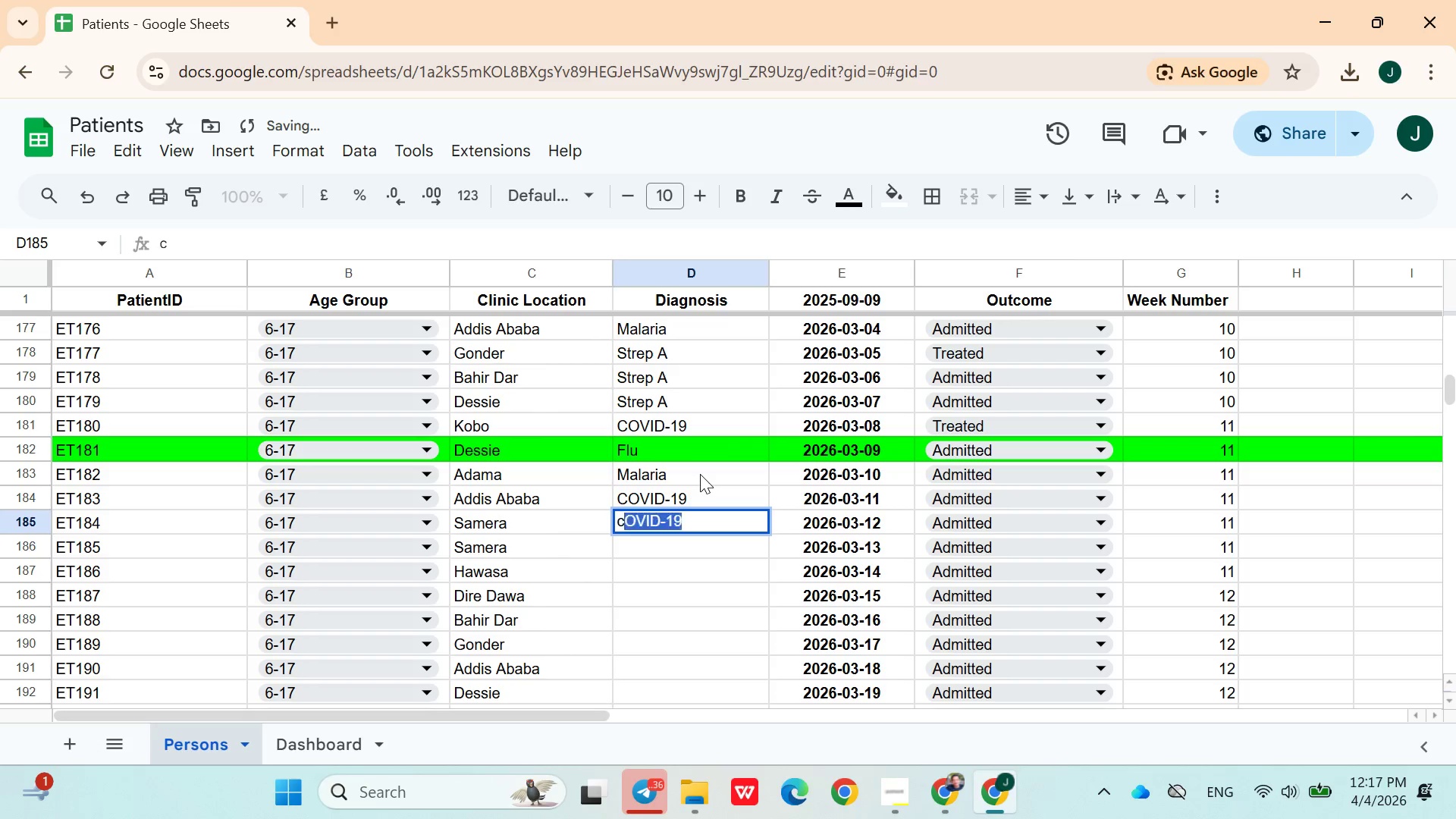 
key(ArrowDown)
 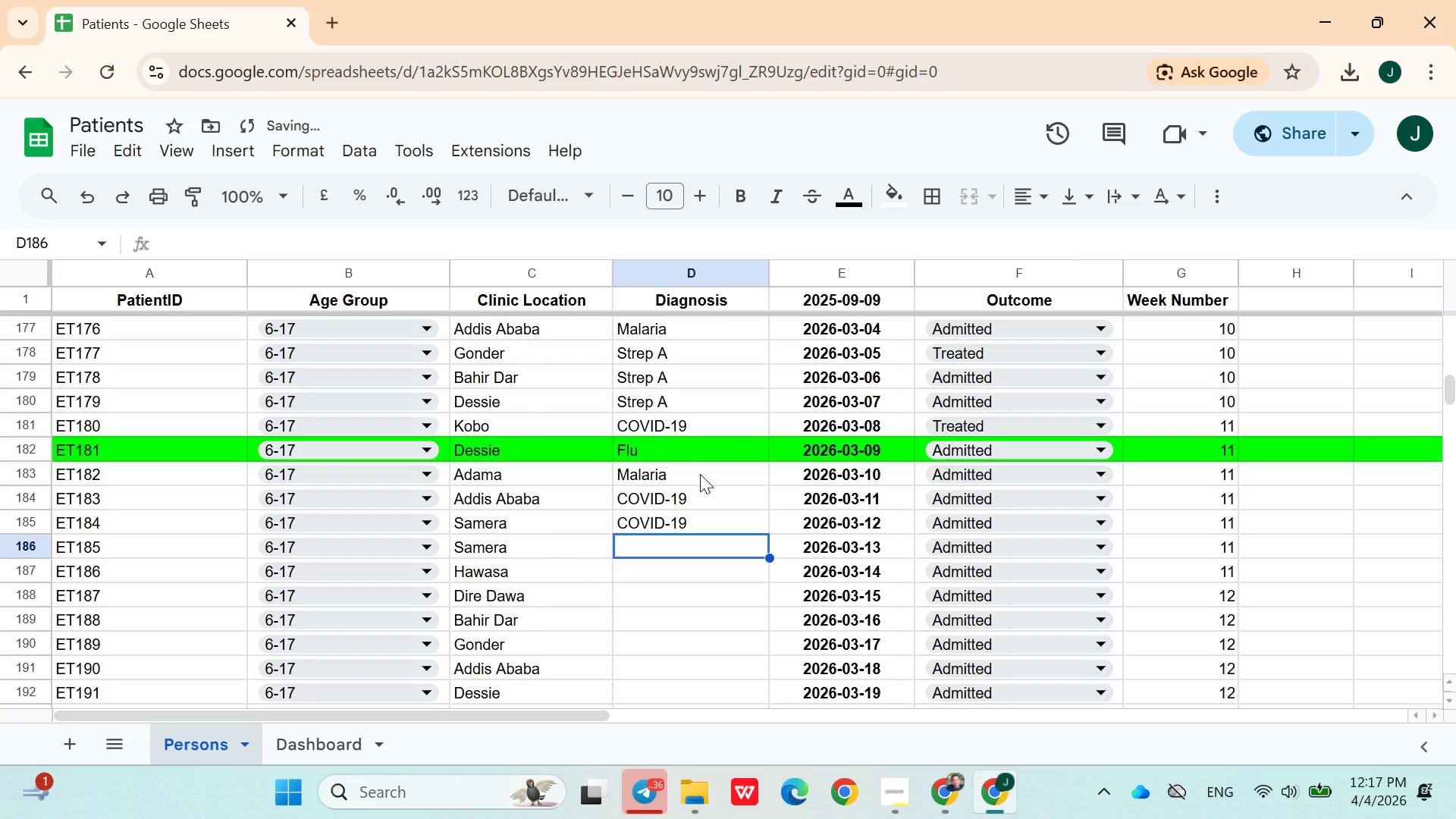 
key(F)
 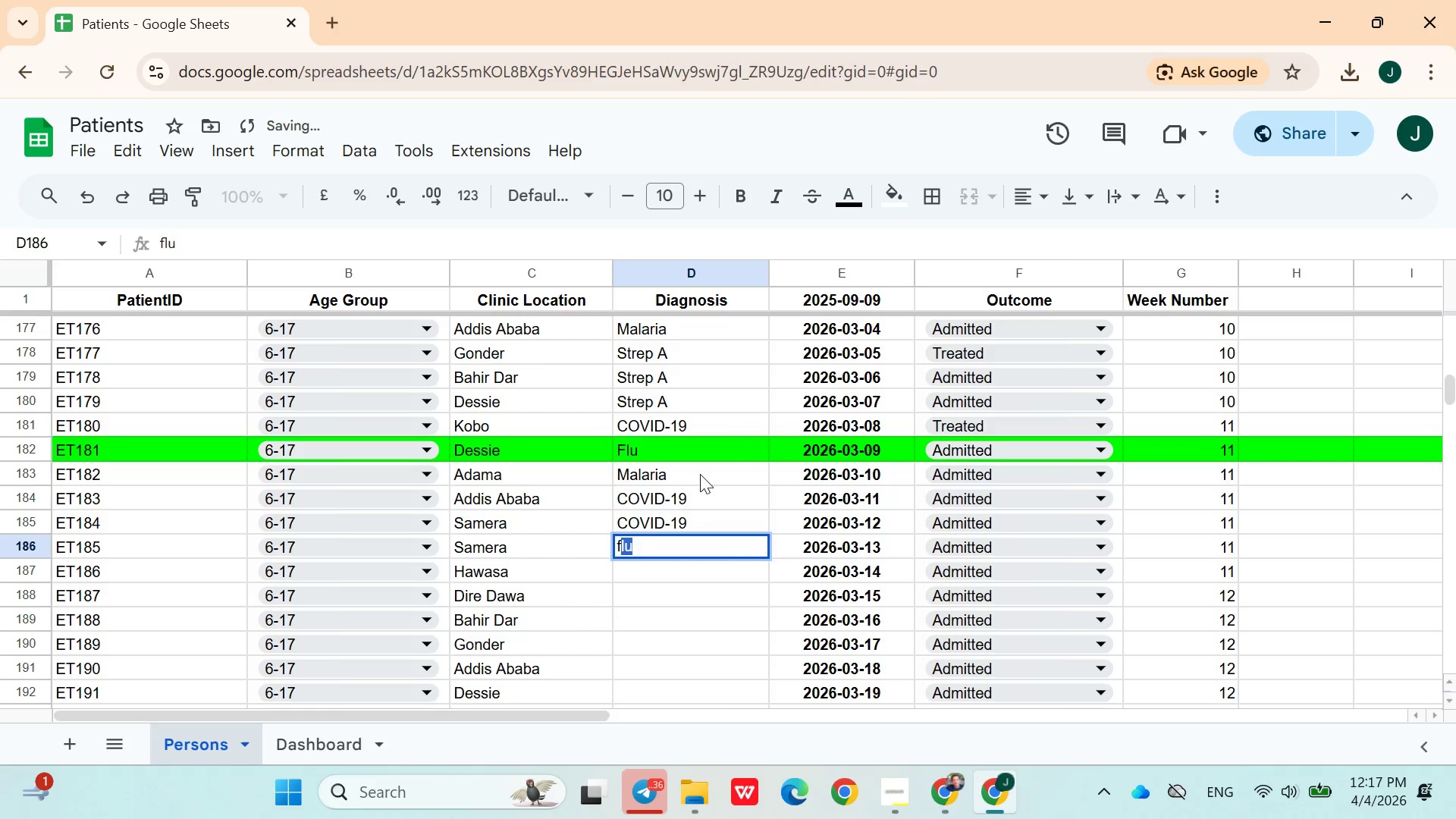 
key(ArrowDown)
 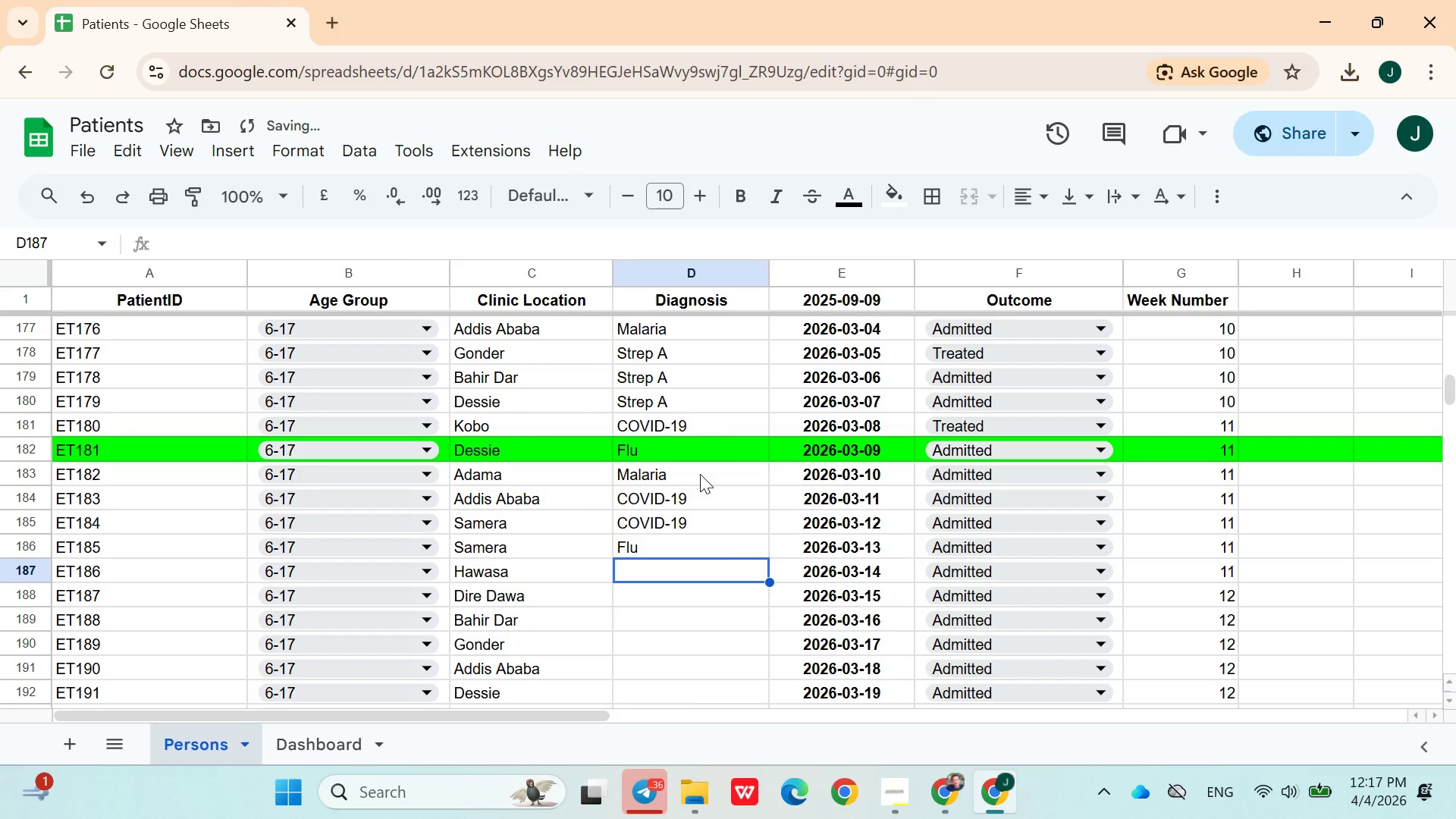 
key(F)
 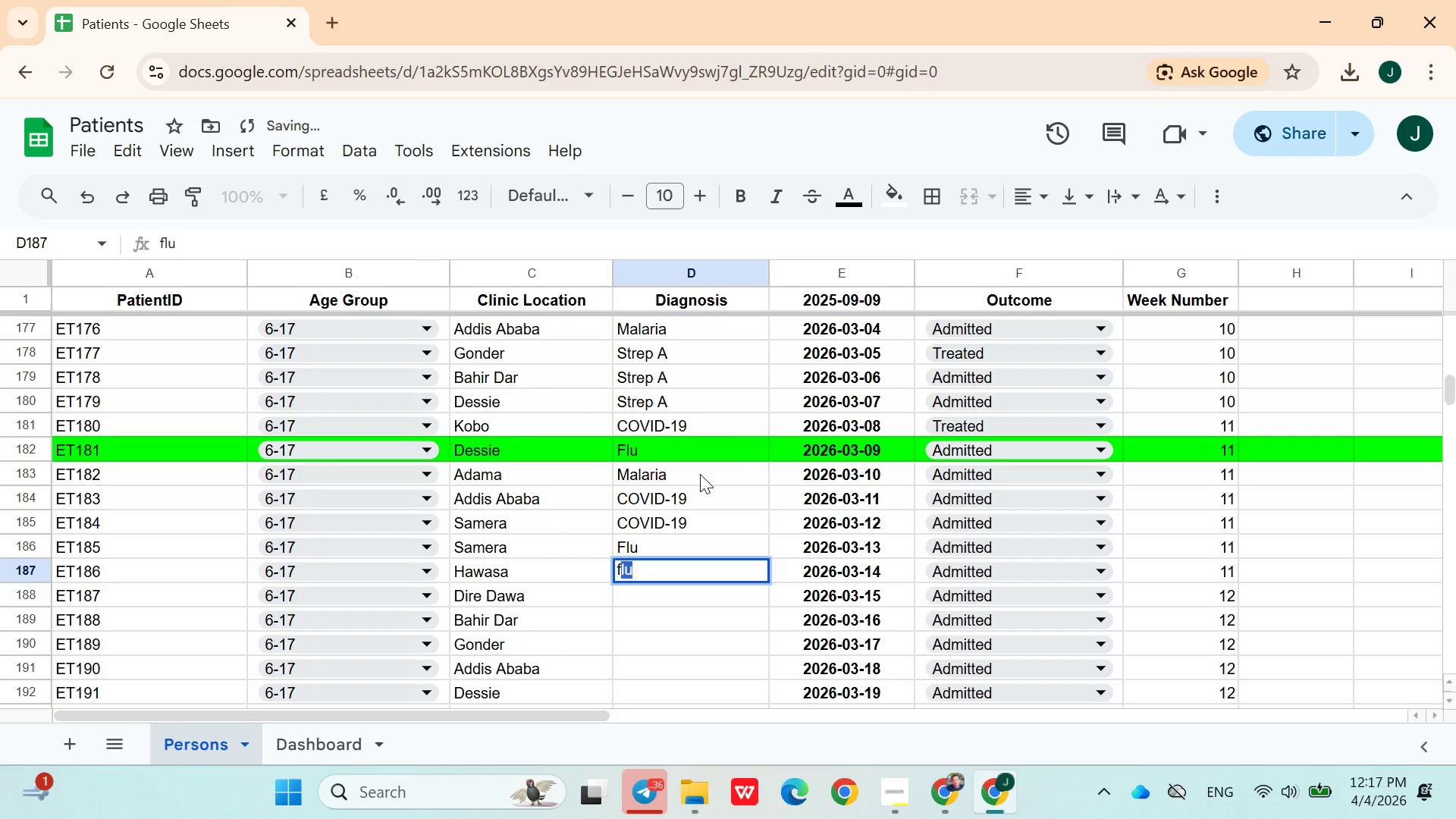 
key(ArrowDown)
 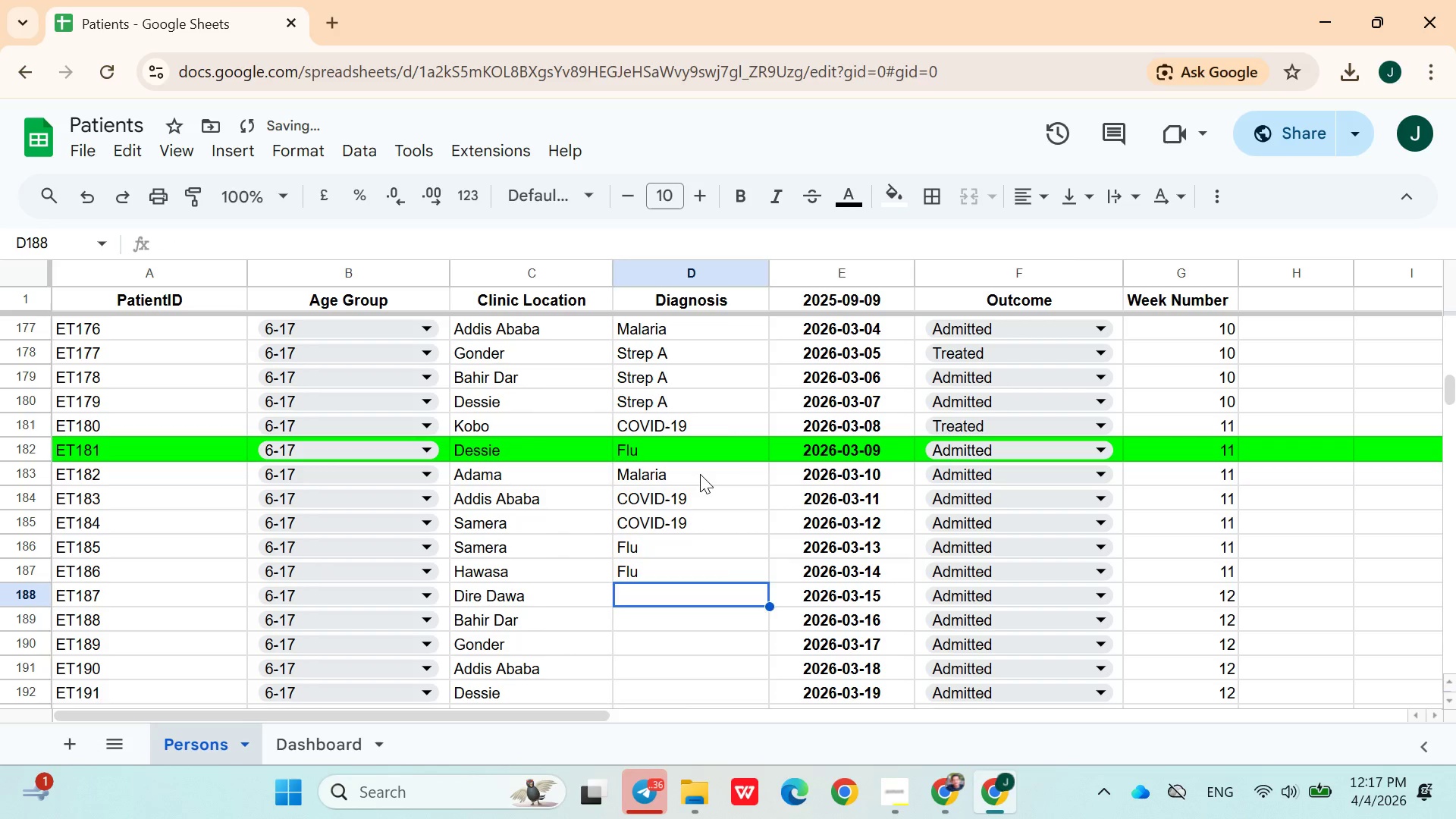 
key(F)
 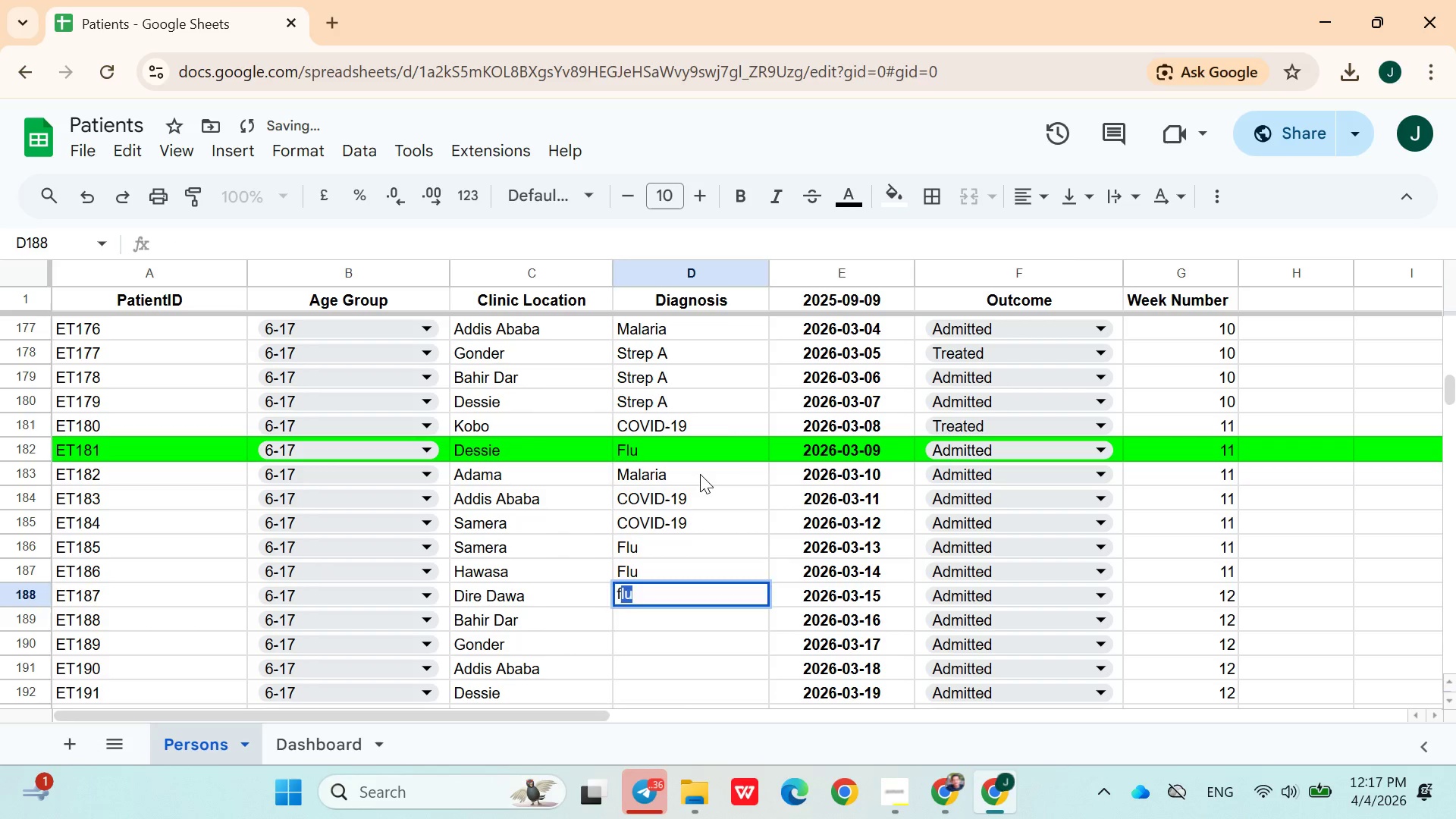 
key(ArrowDown)
 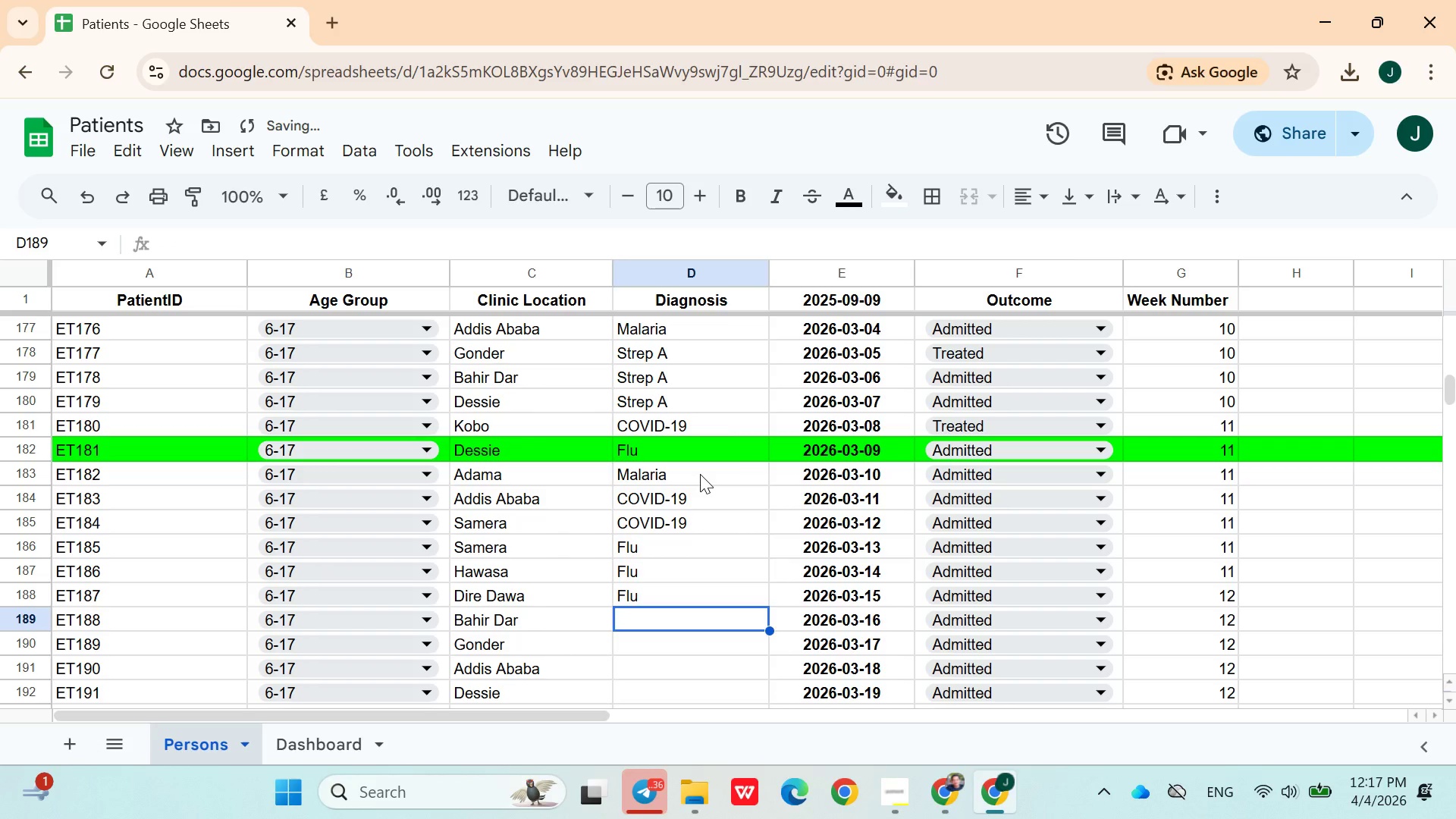 
key(F)
 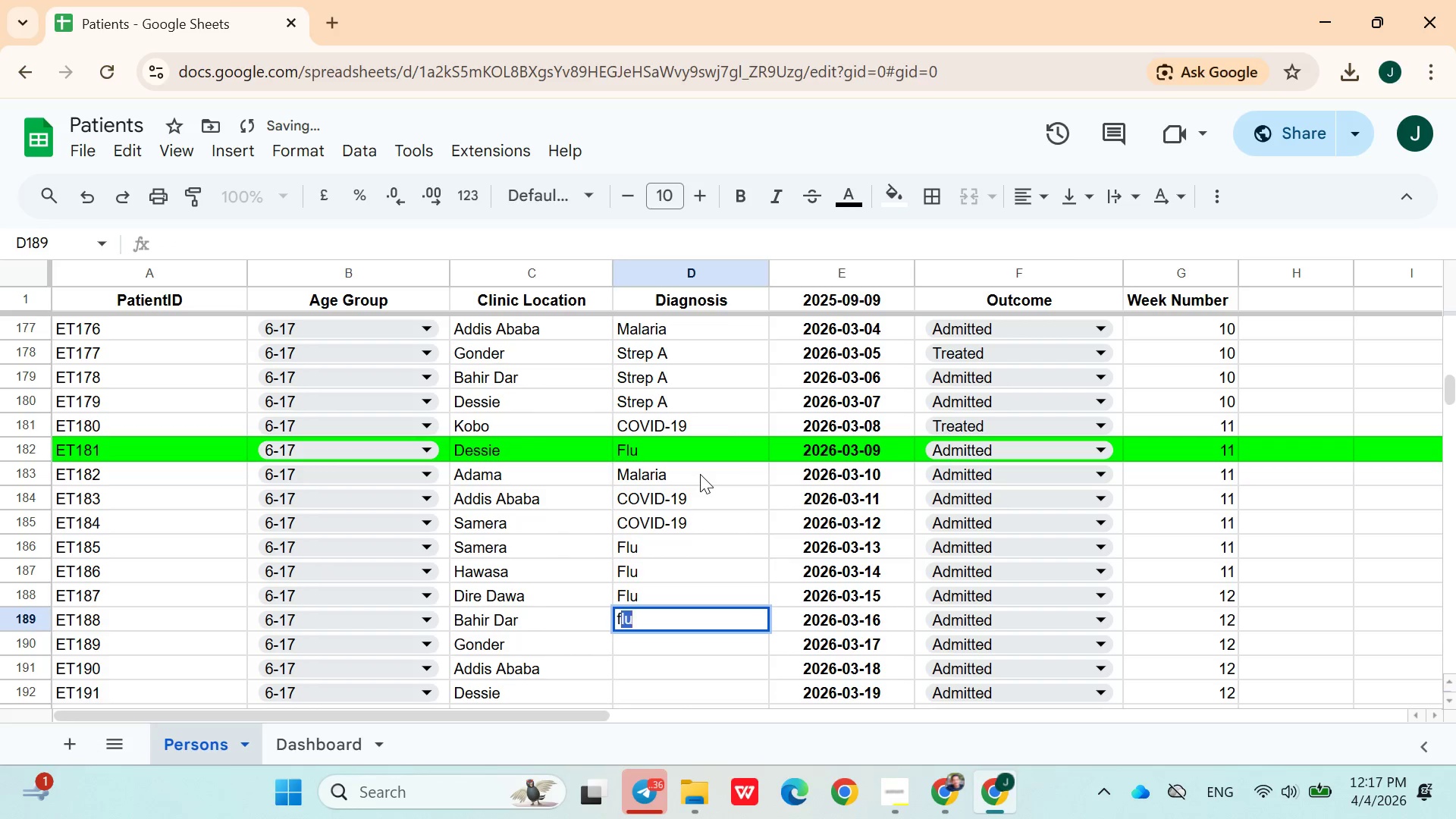 
key(ArrowDown)
 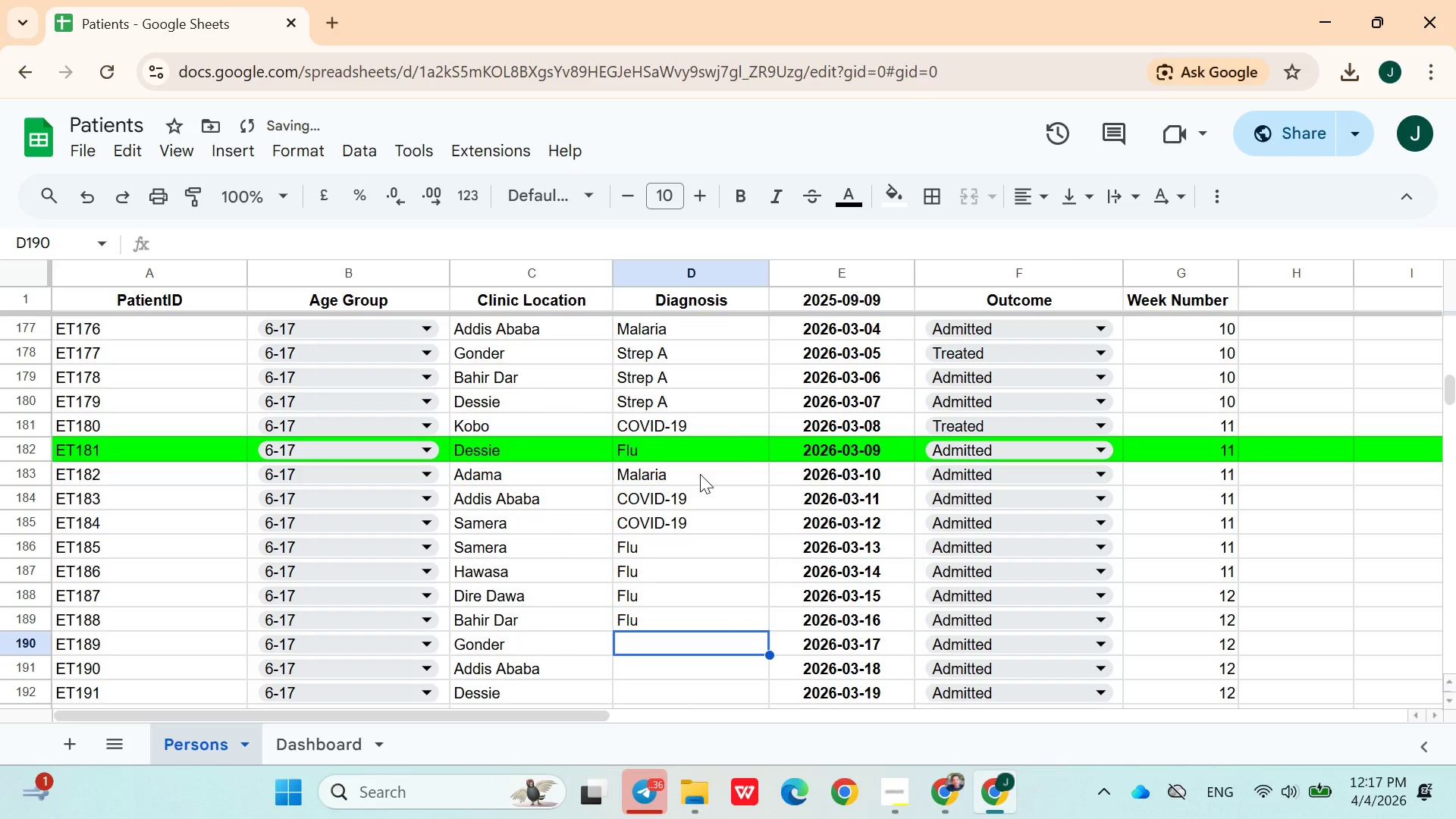 
key(M)
 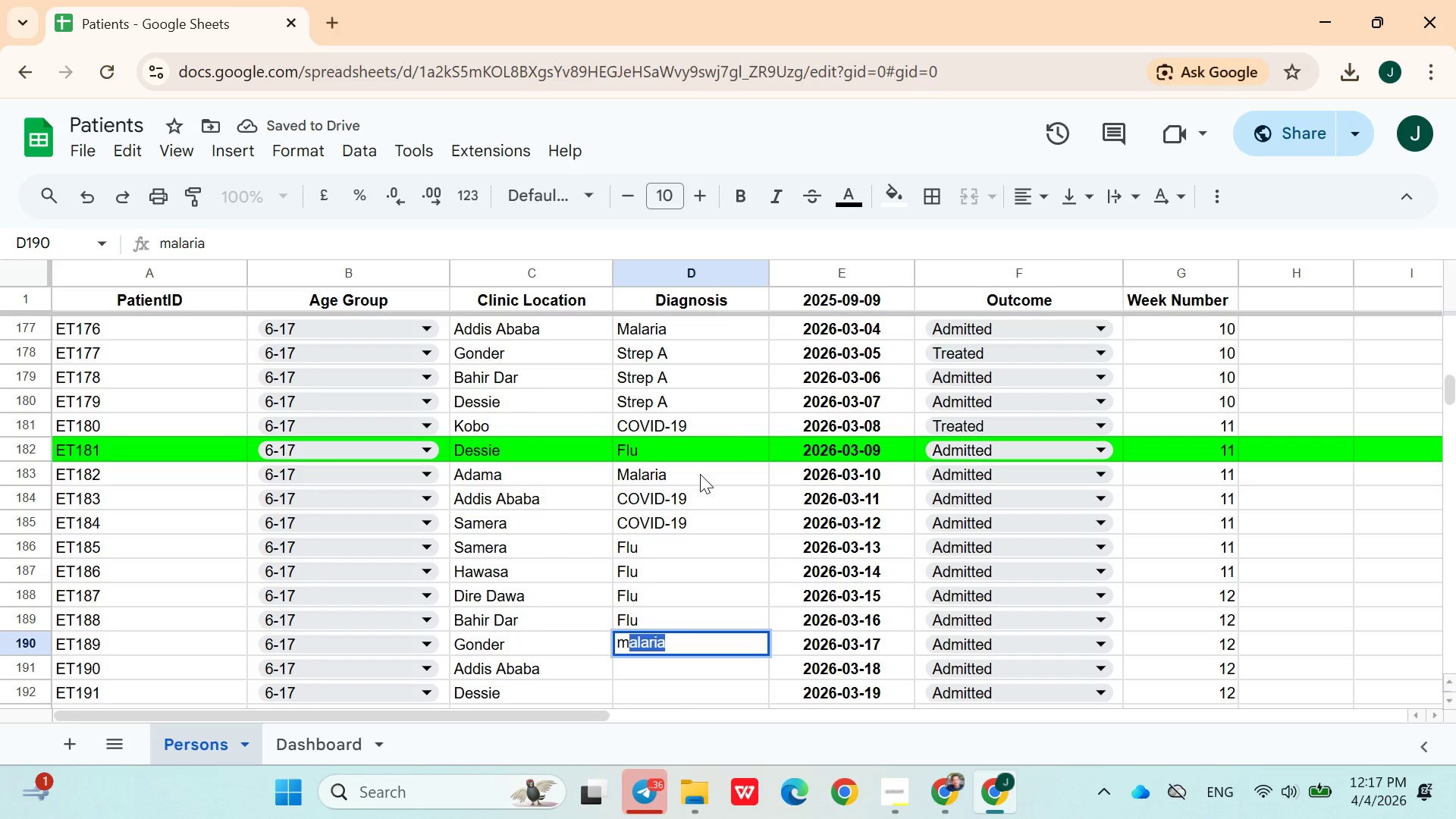 
key(ArrowDown)
 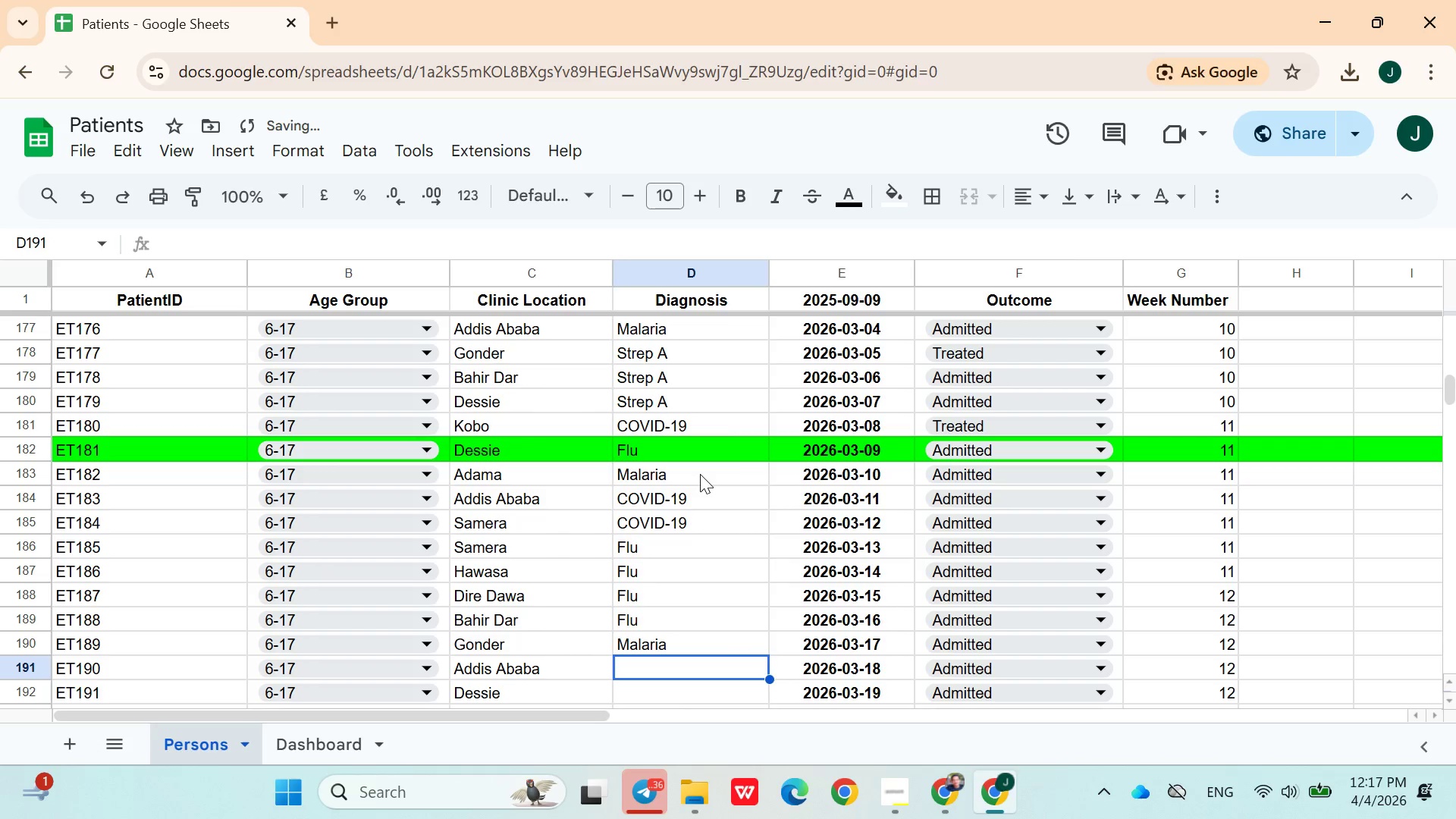 
key(S)
 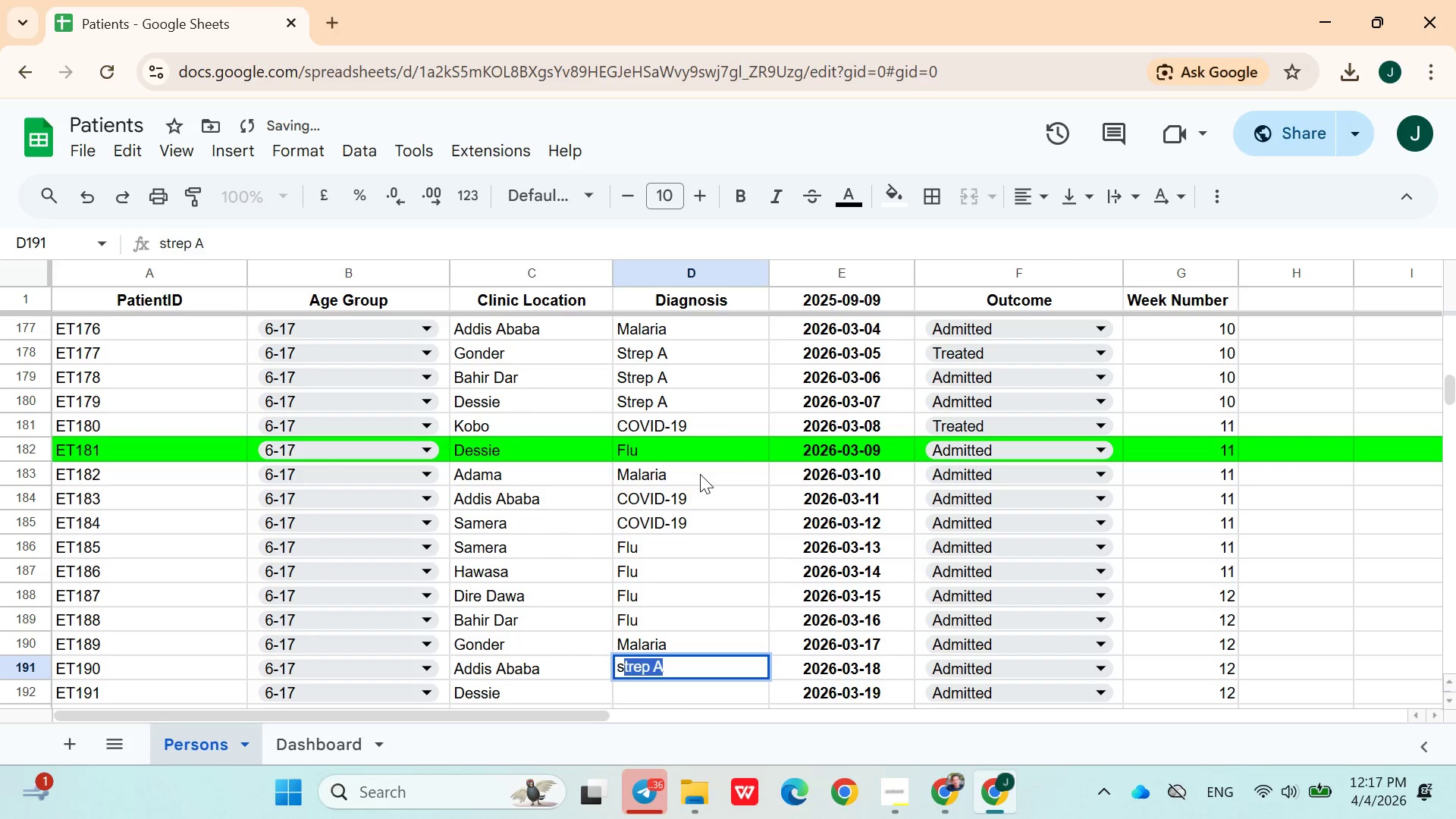 
key(ArrowDown)
 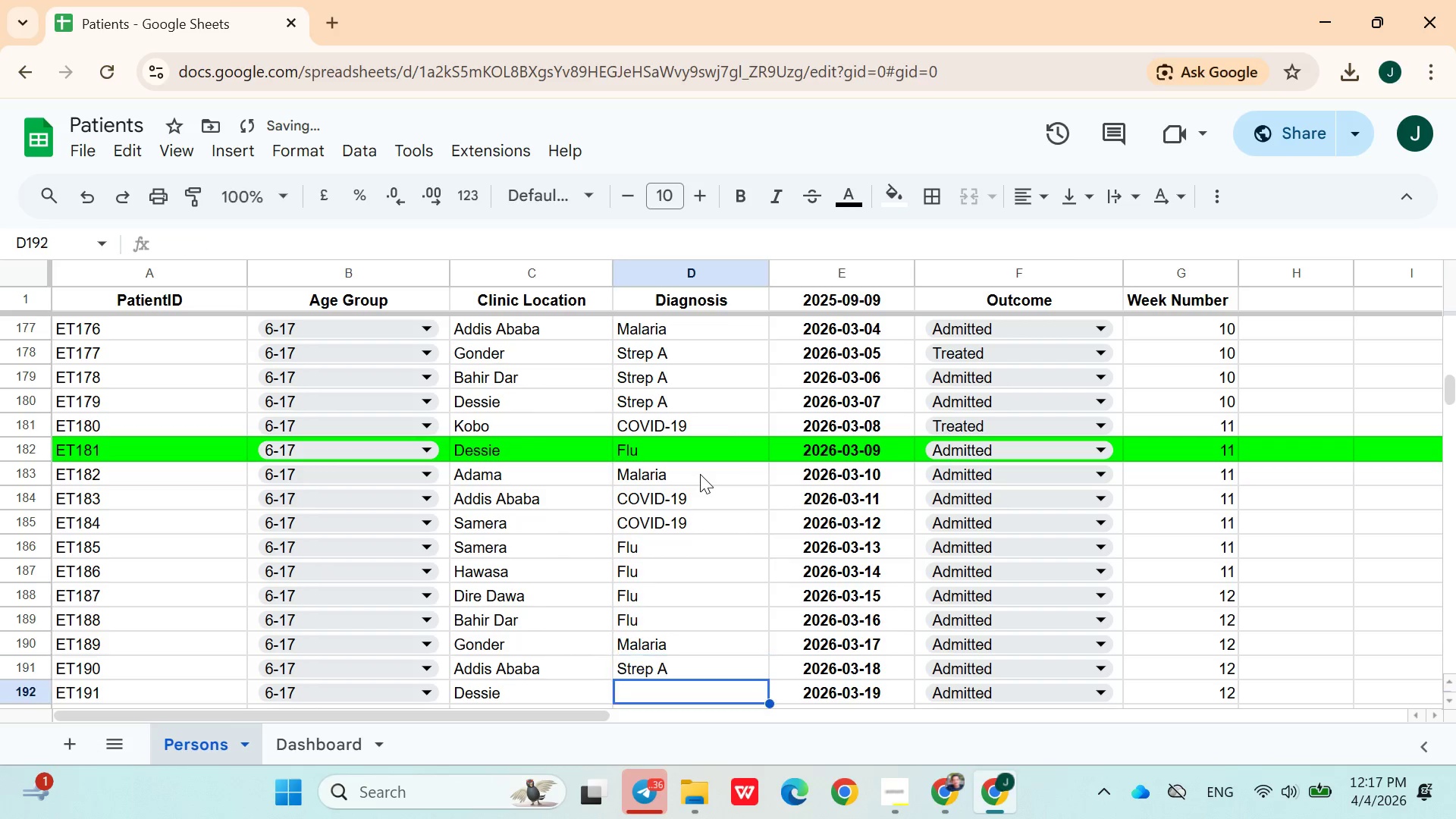 
key(S)
 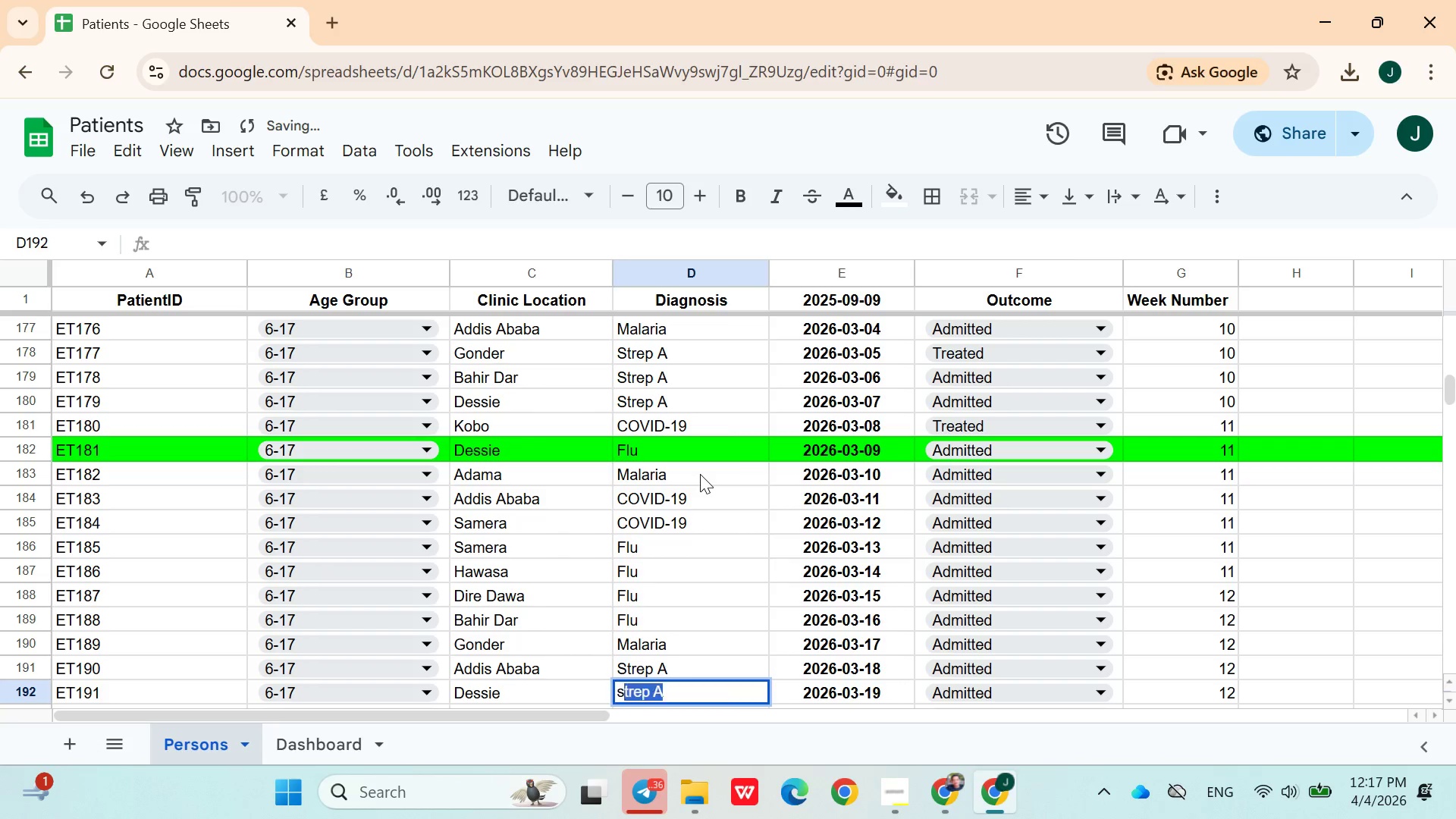 
key(ArrowDown)
 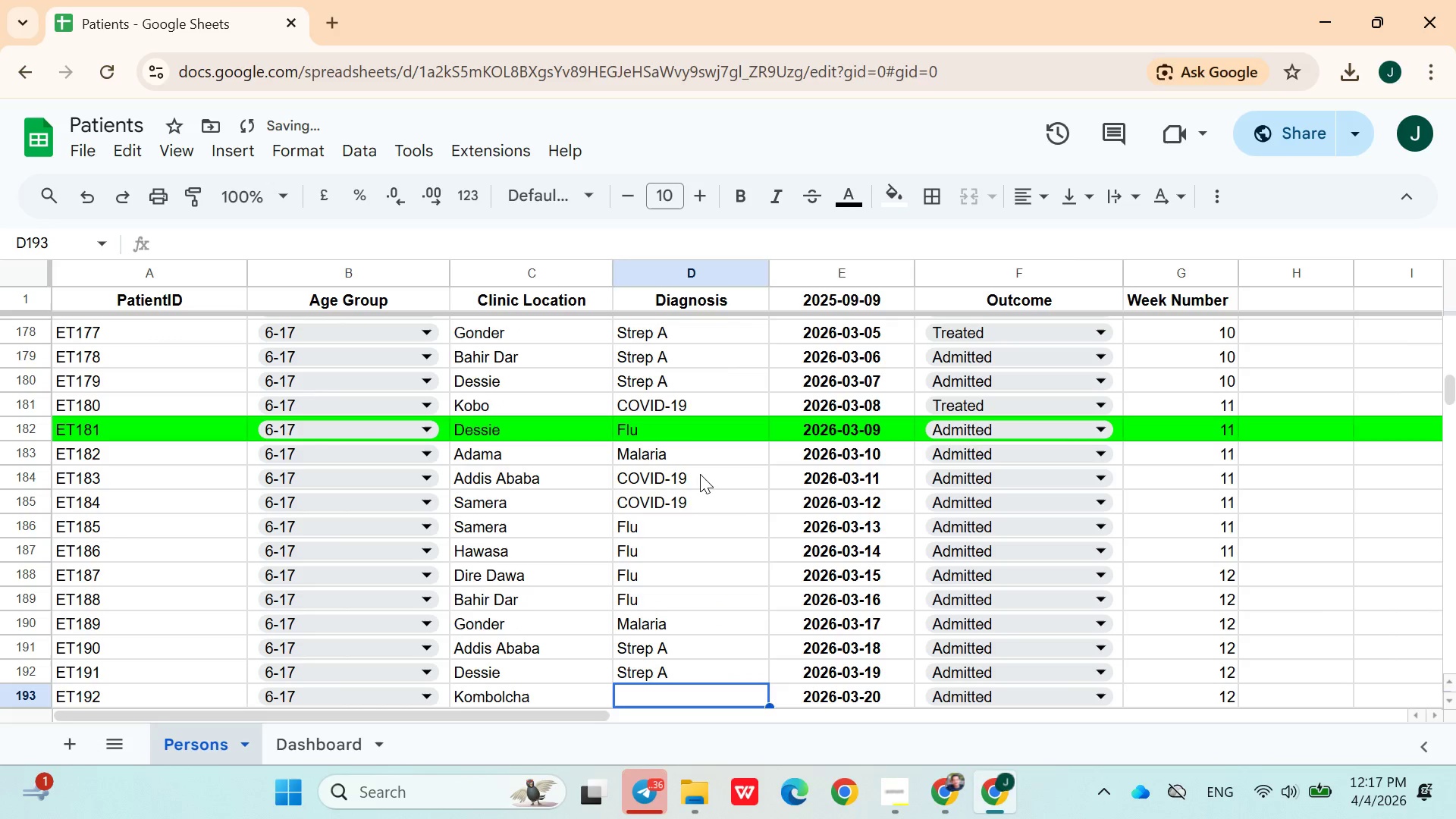 
key(N)
 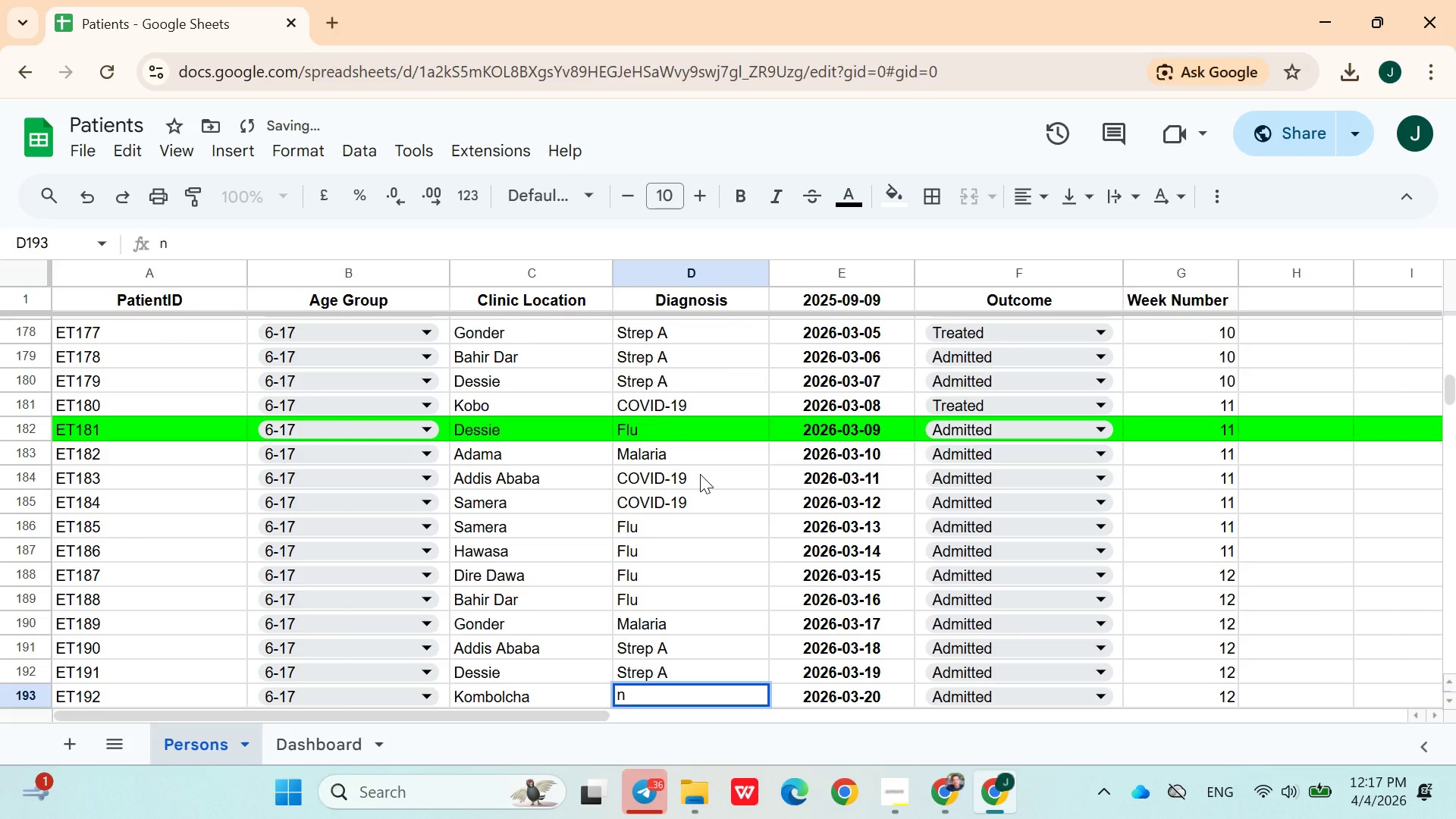 
key(Backspace)
 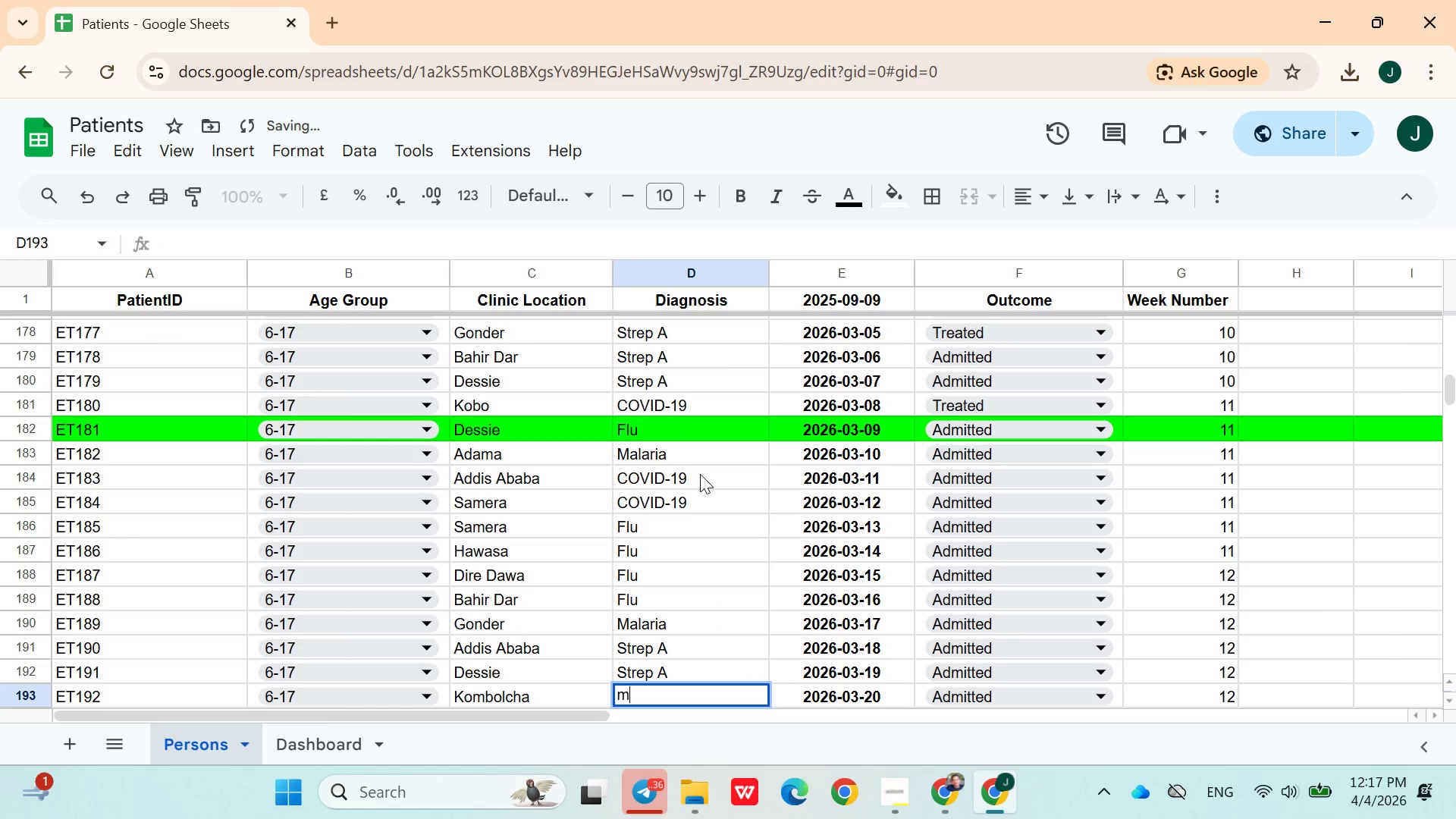 
key(M)
 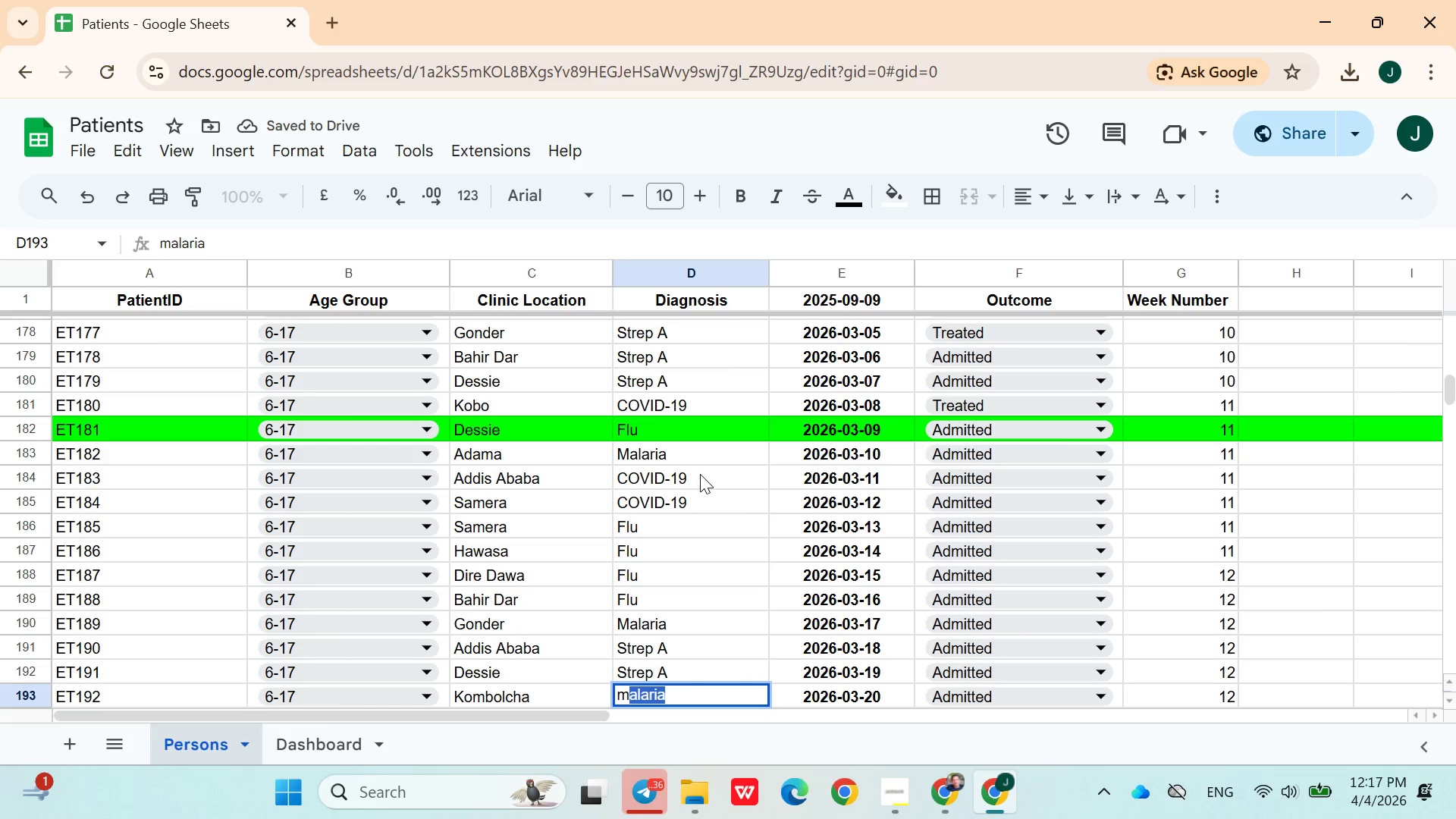 
key(ArrowDown)
 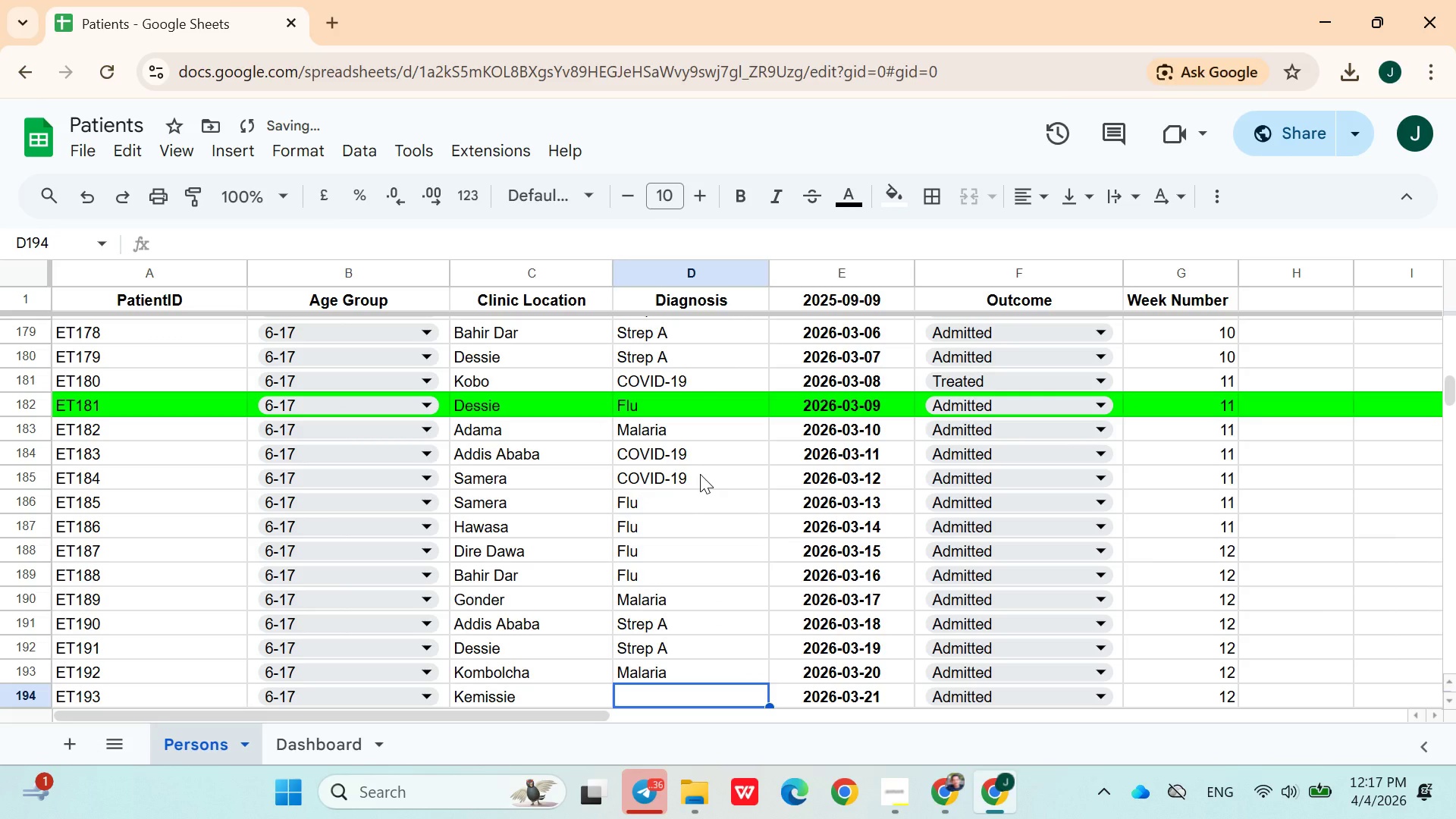 
key(S)
 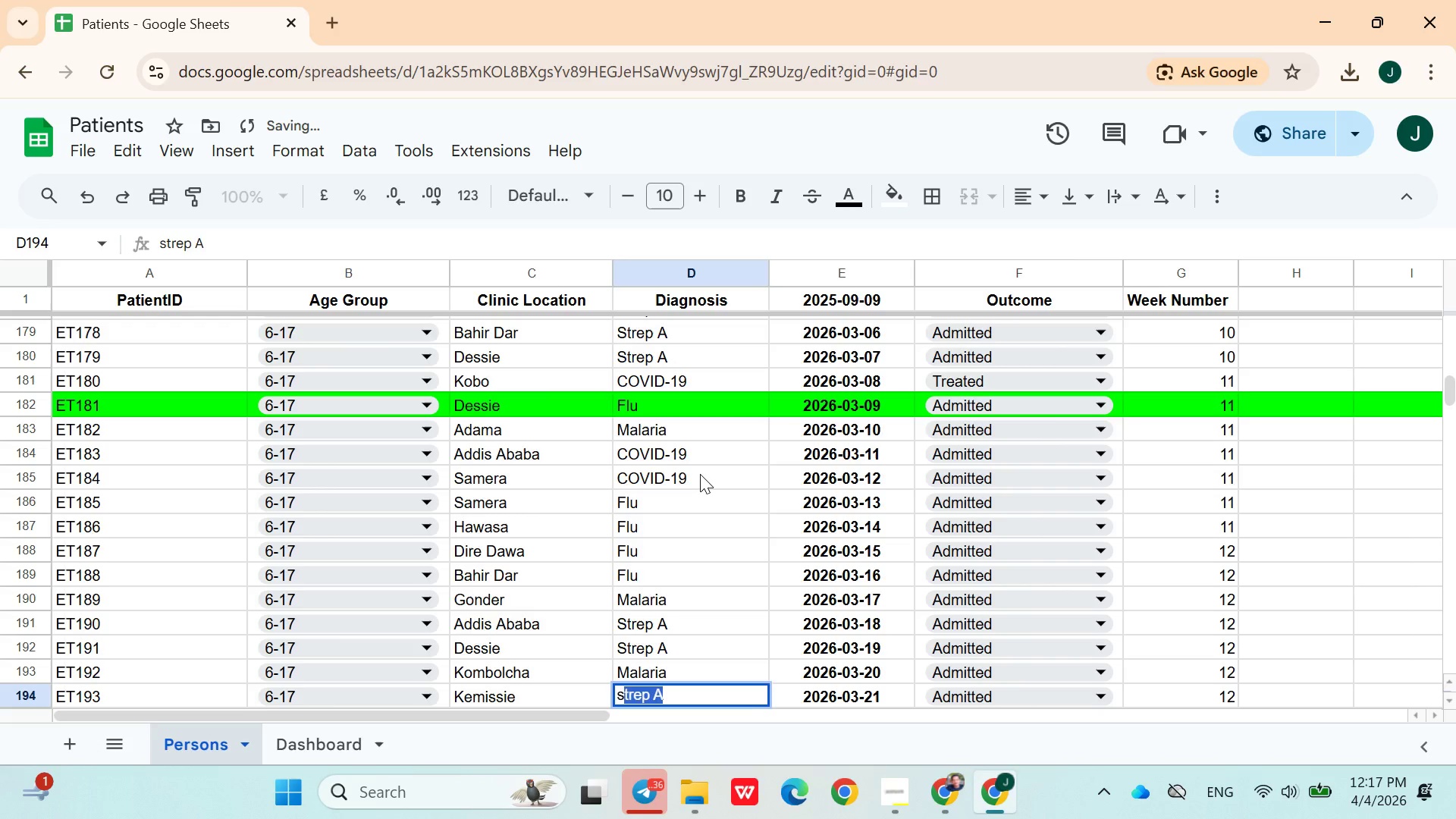 
key(ArrowDown)
 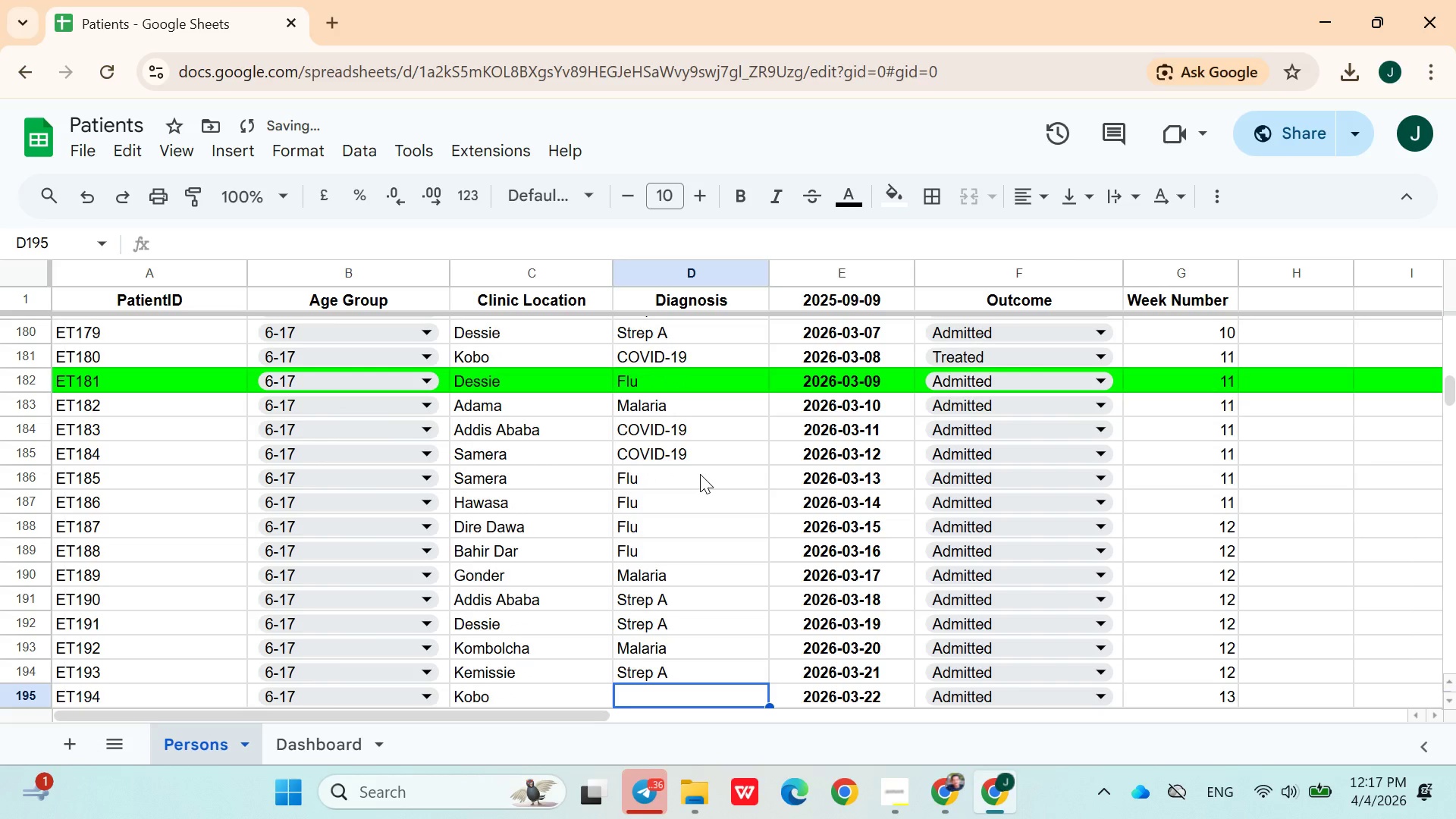 
key(M)
 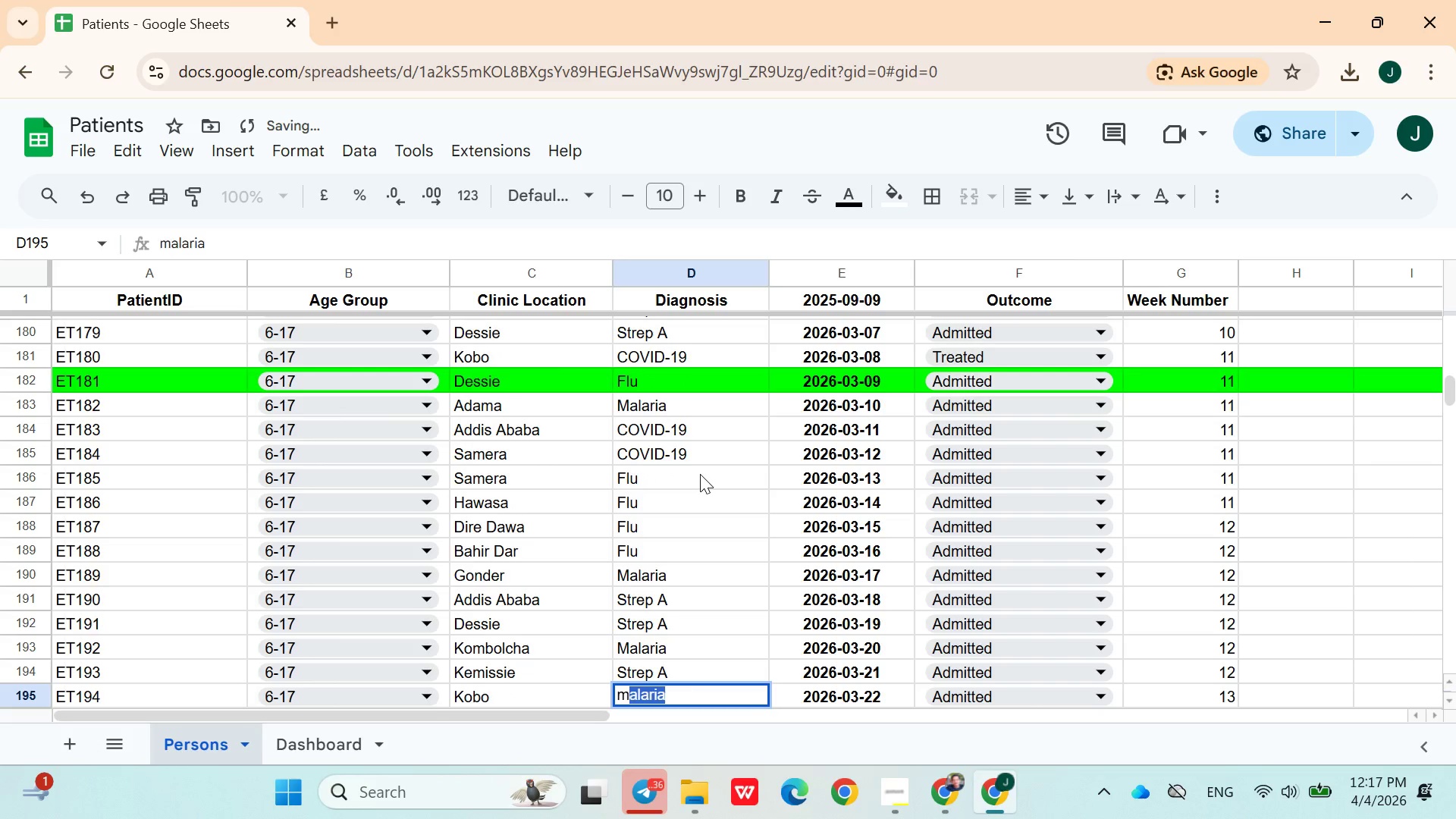 
key(ArrowDown)
 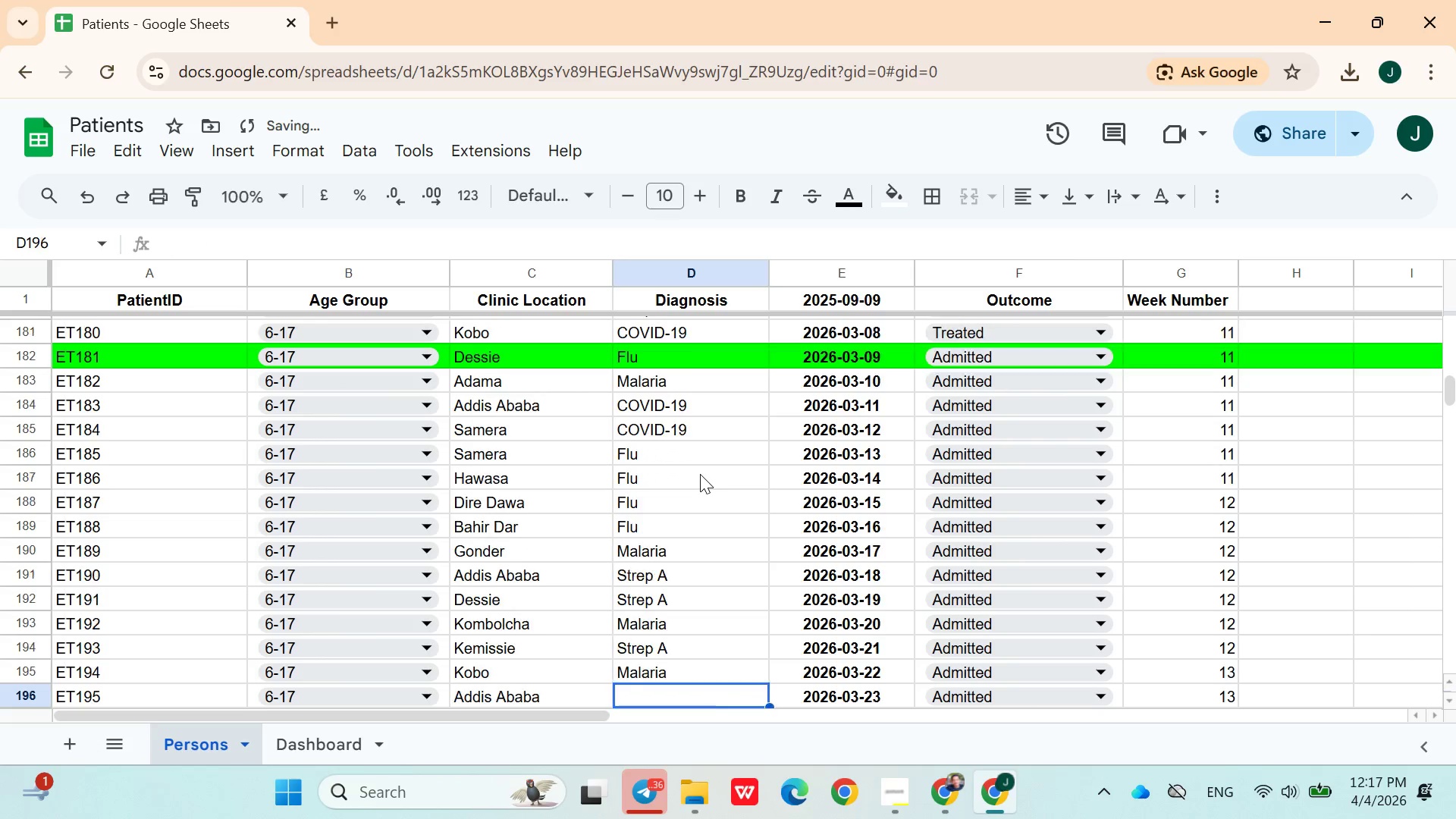 
key(M)
 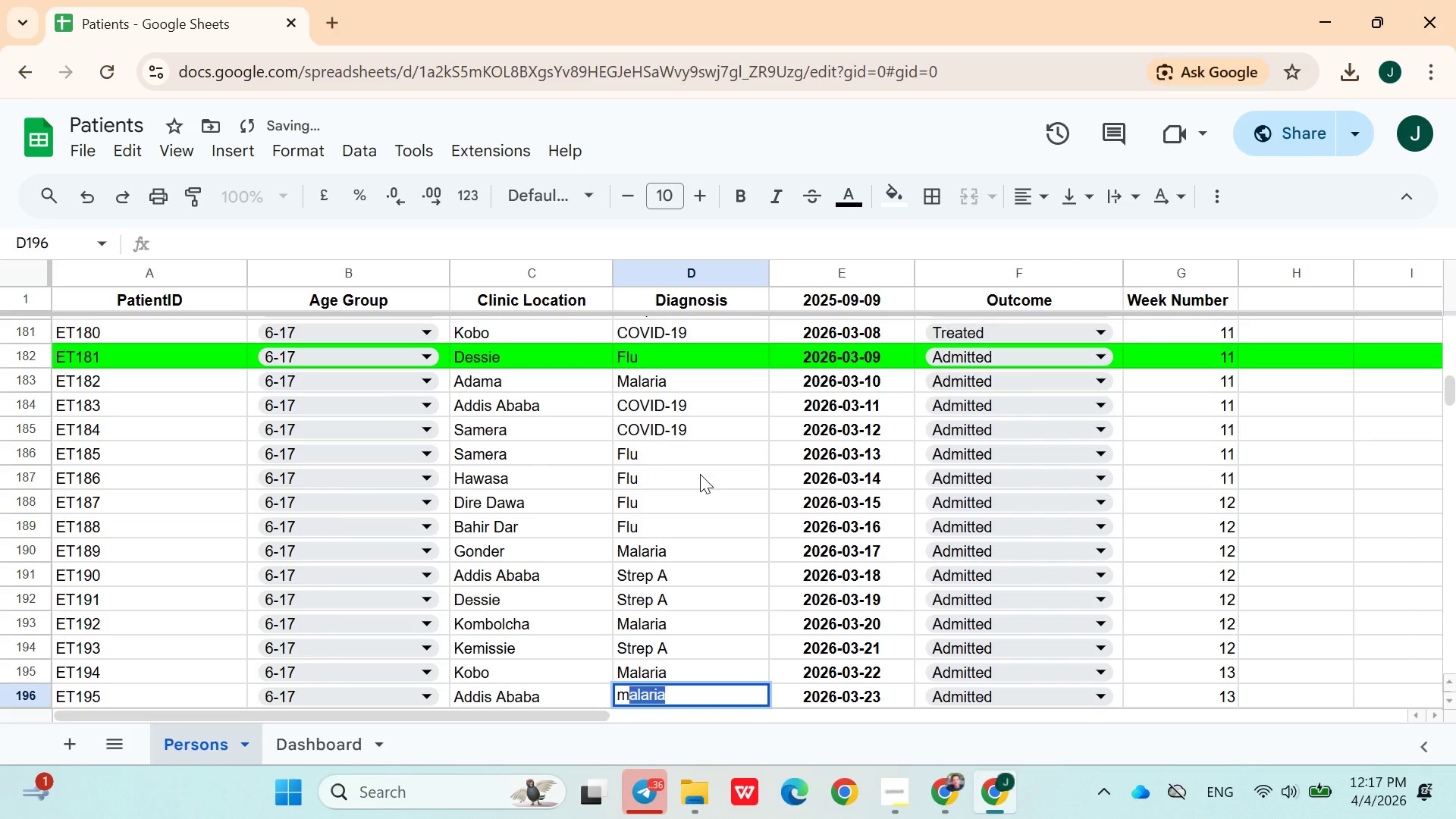 
key(ArrowDown)
 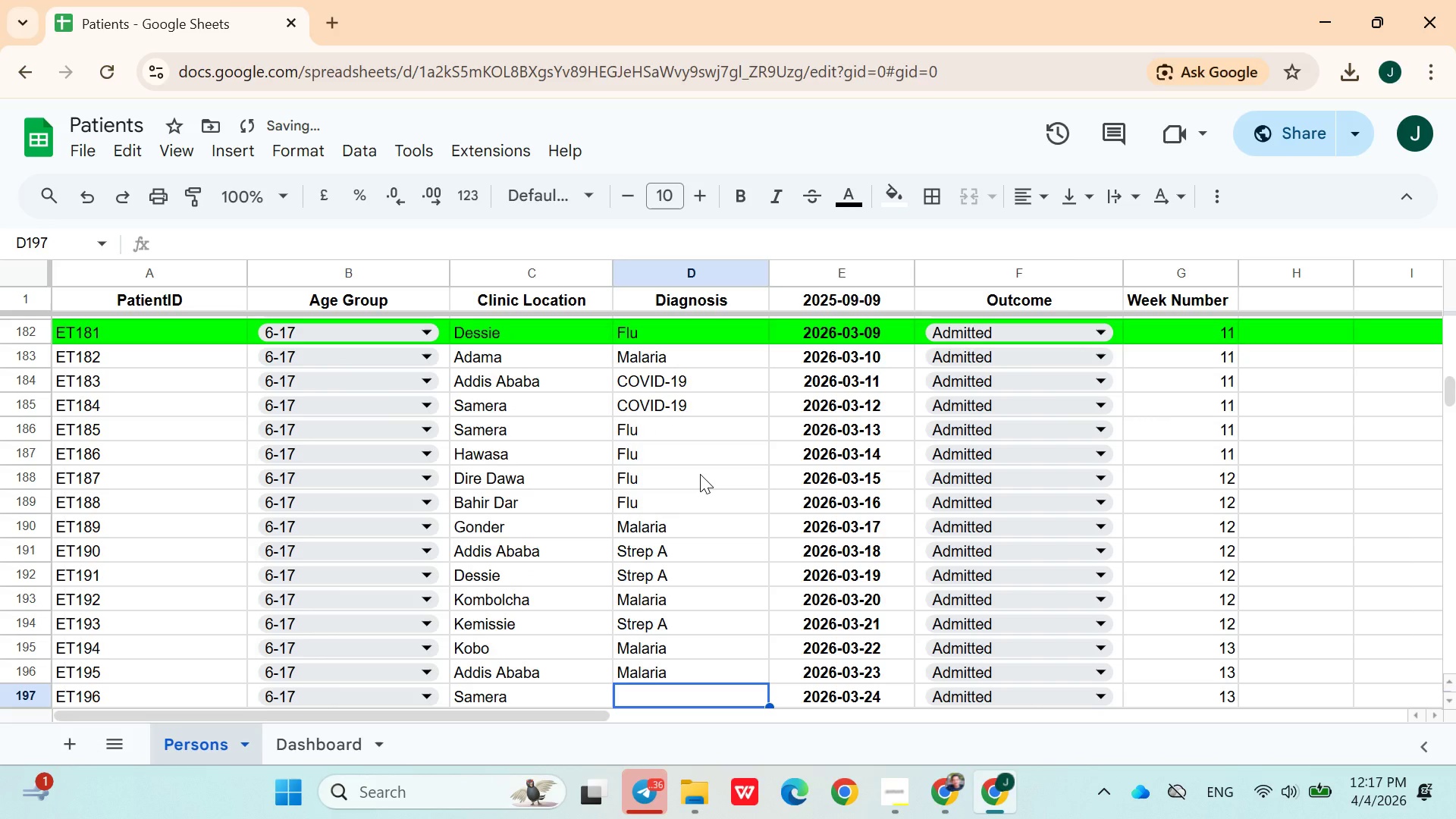 
key(C)
 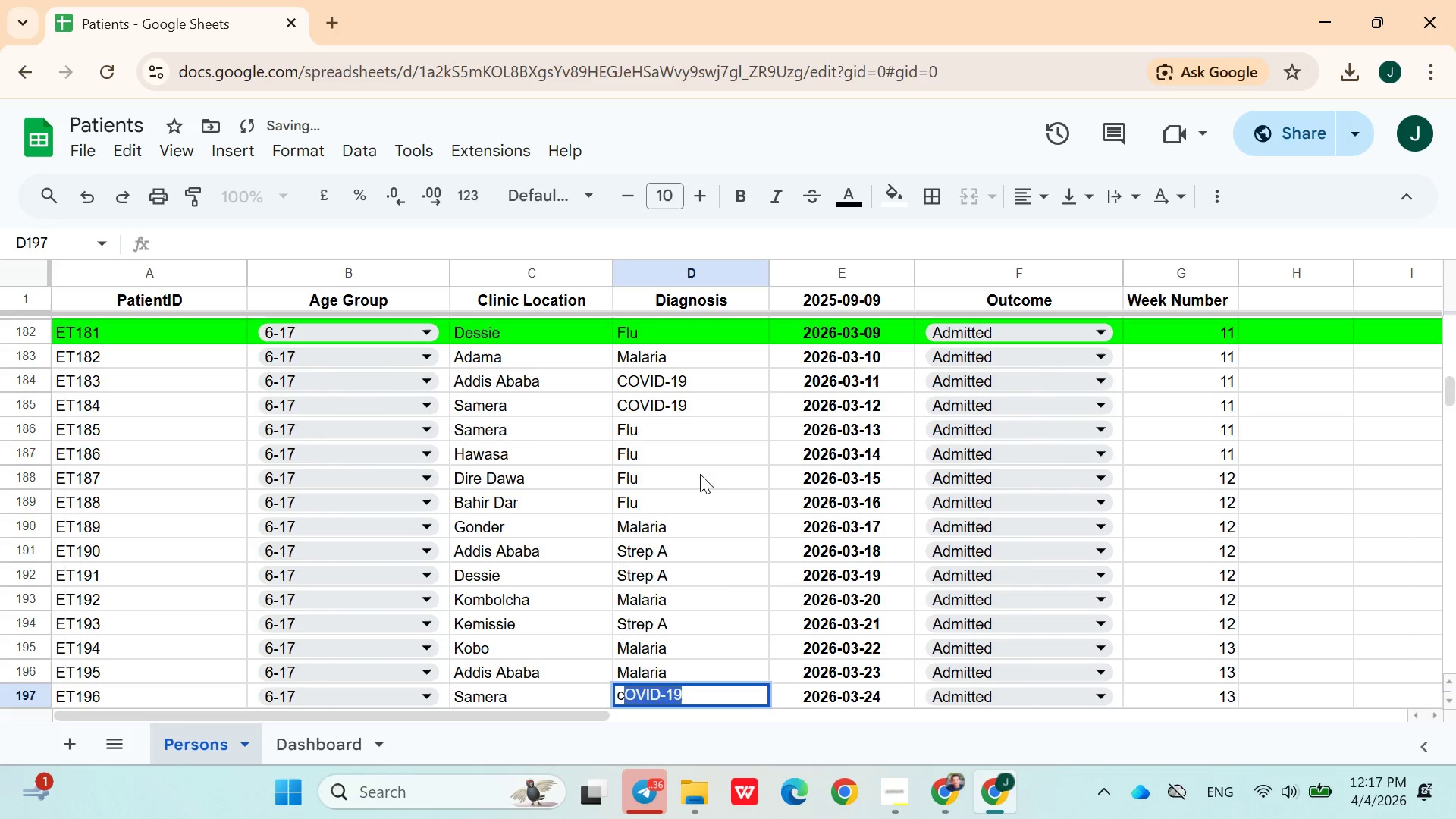 
key(ArrowDown)
 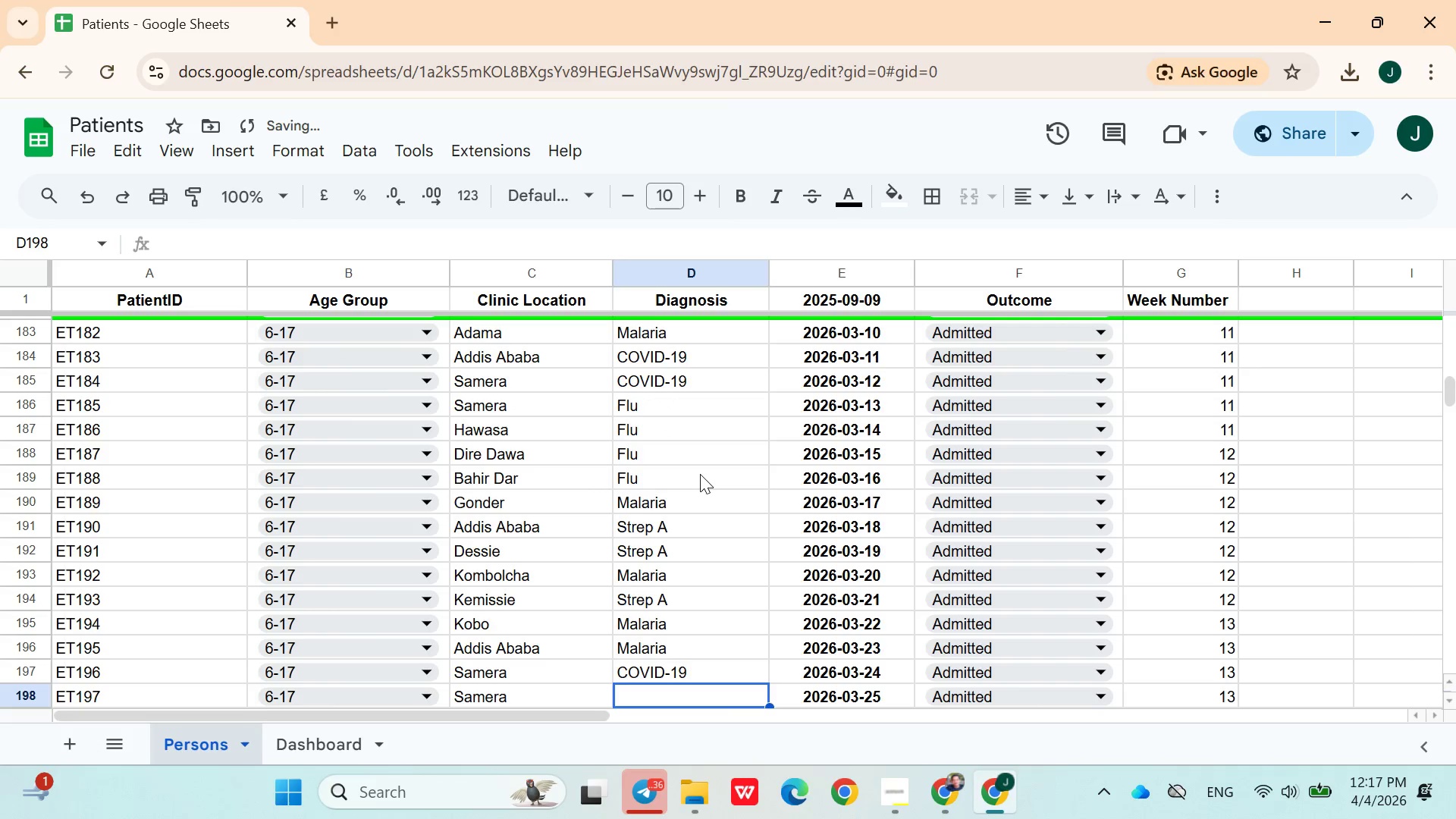 
key(C)
 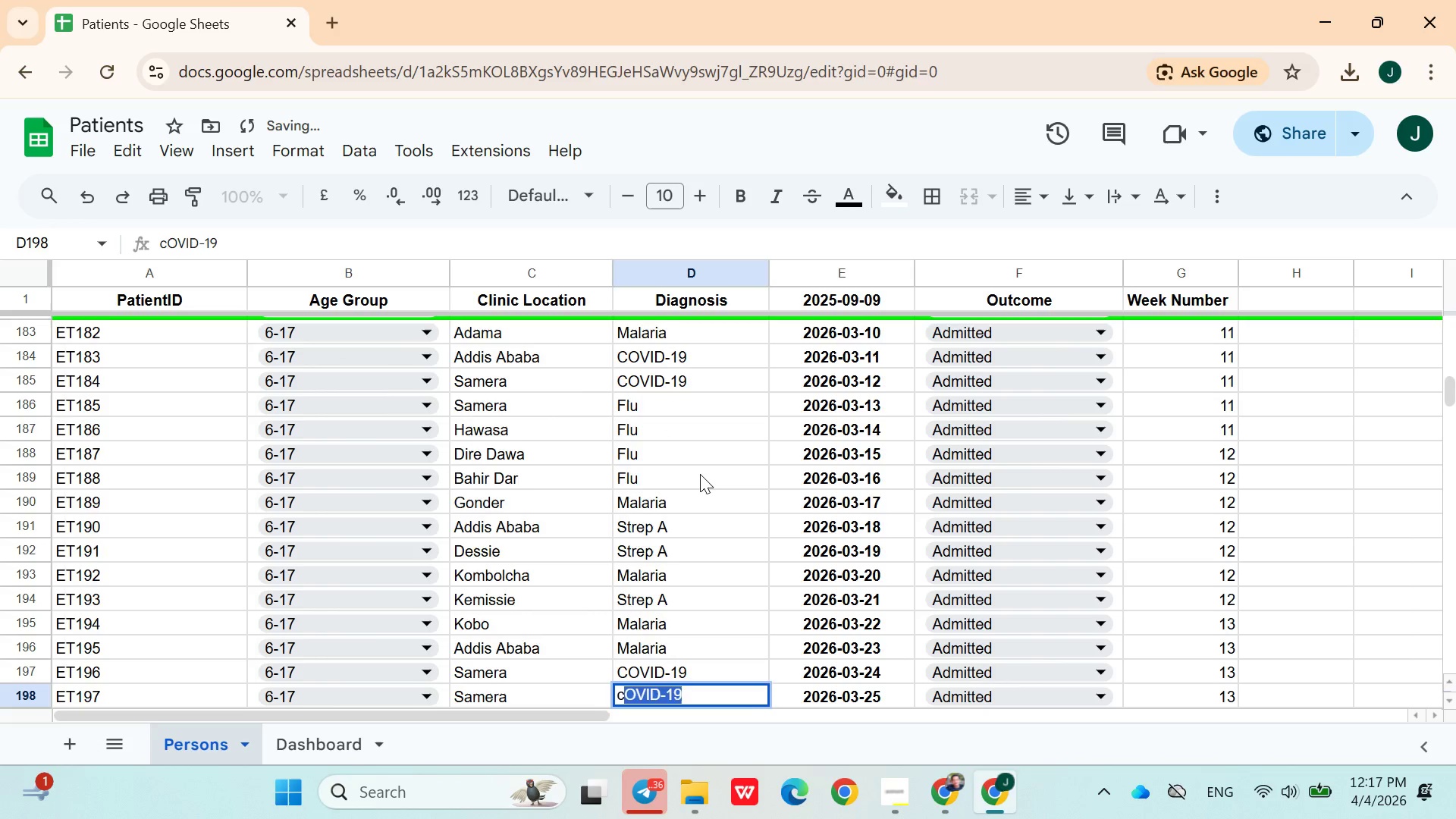 
key(ArrowDown)
 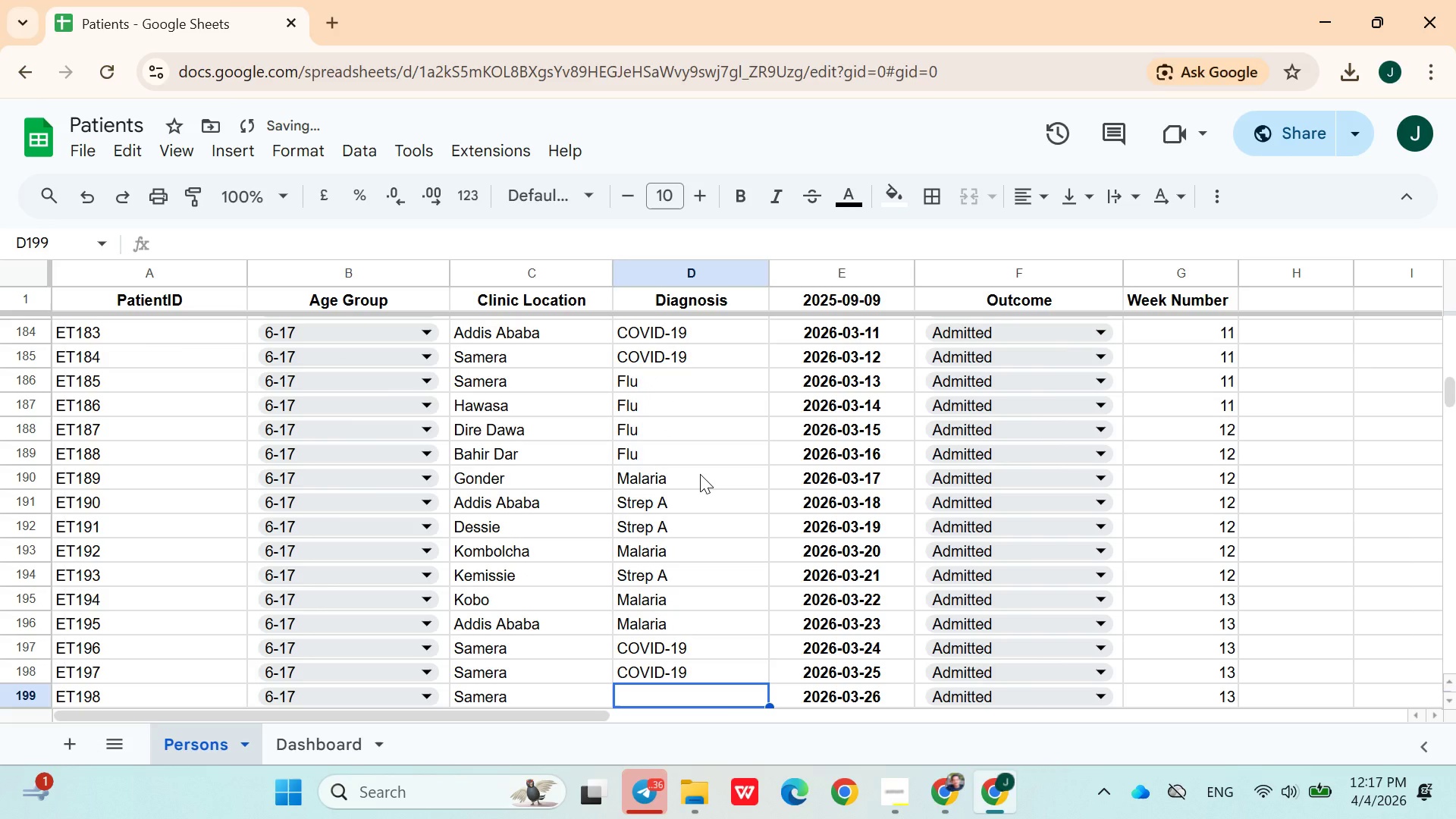 
key(S)
 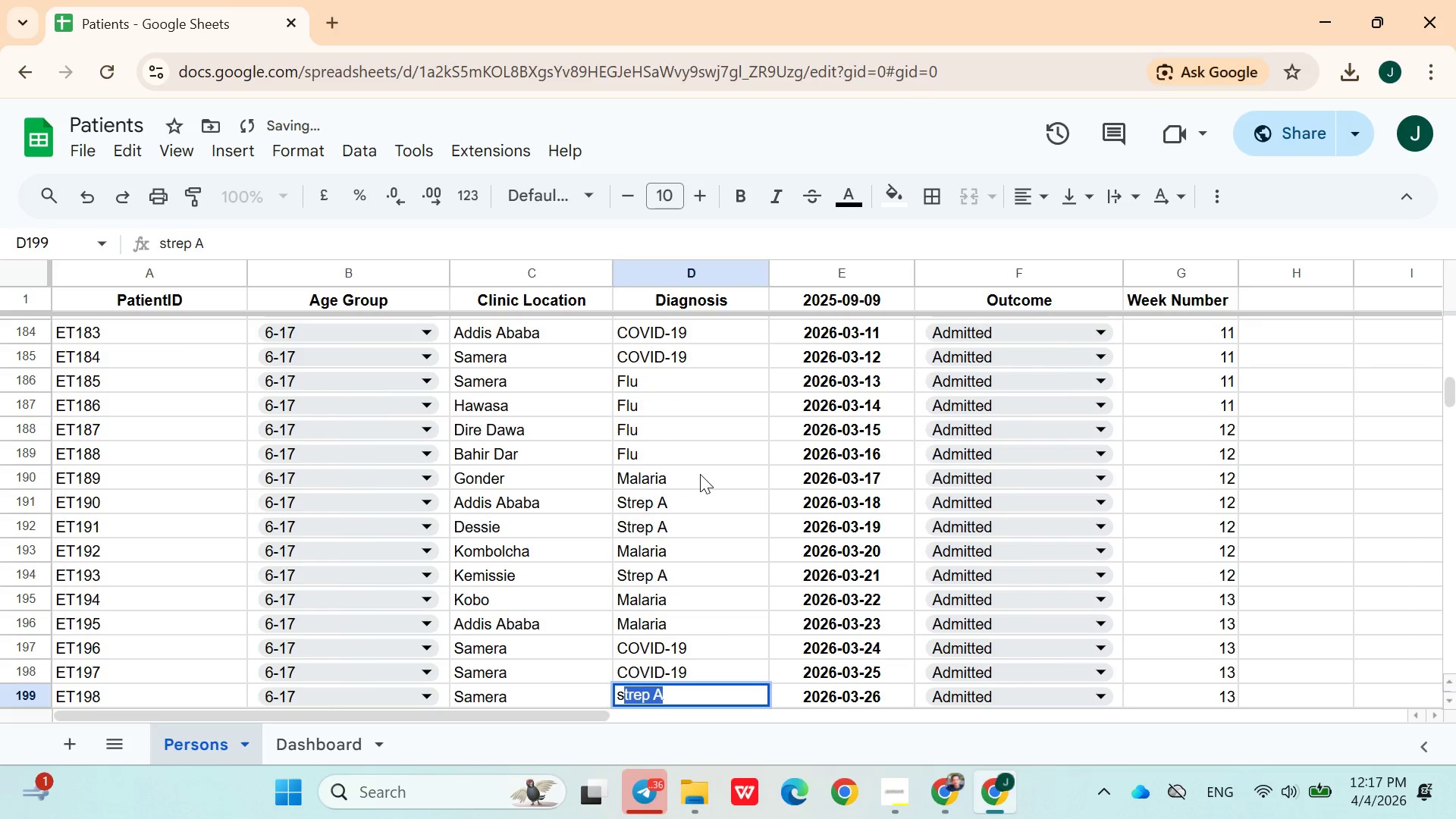 
key(ArrowDown)
 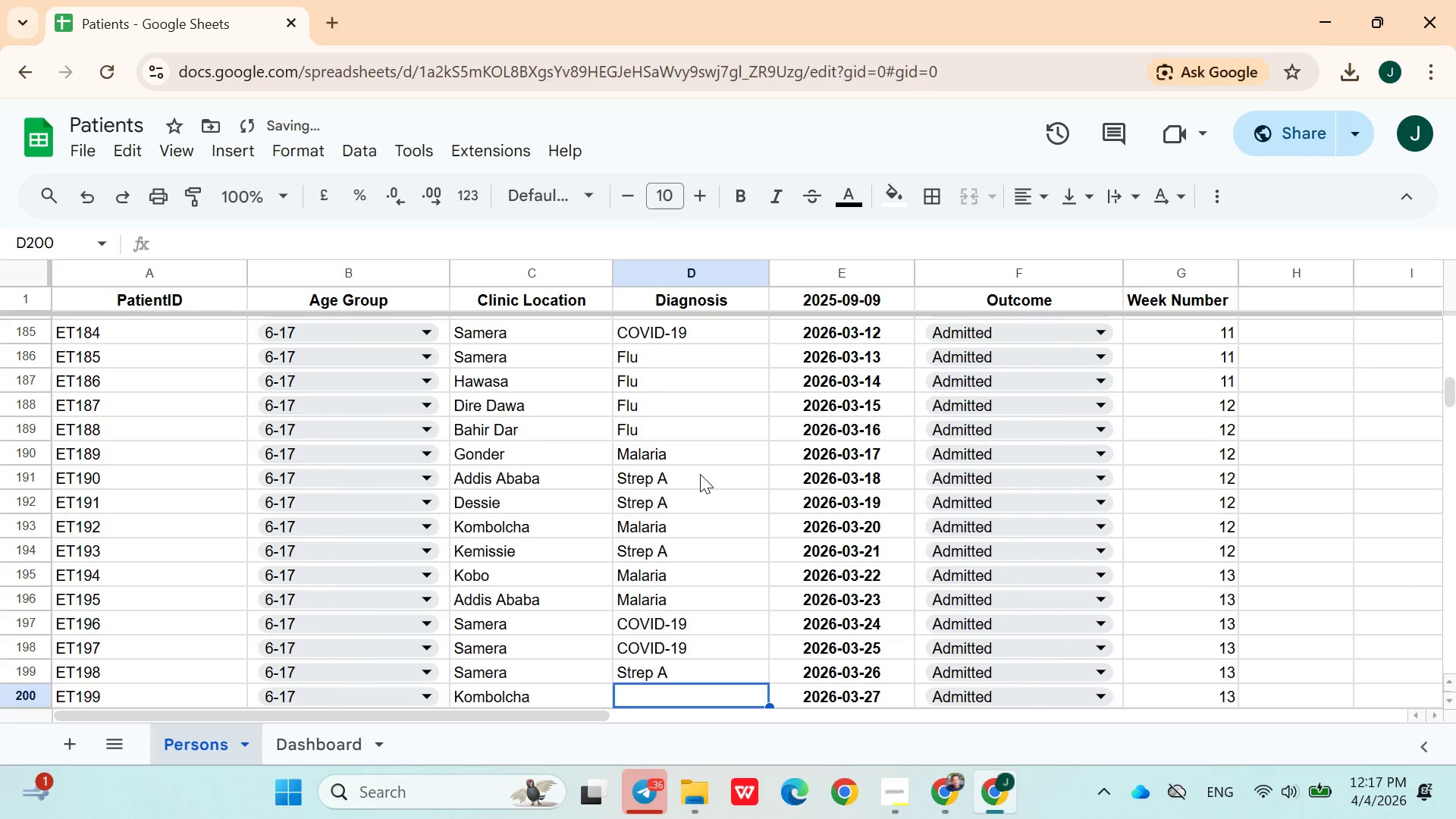 
key(S)
 